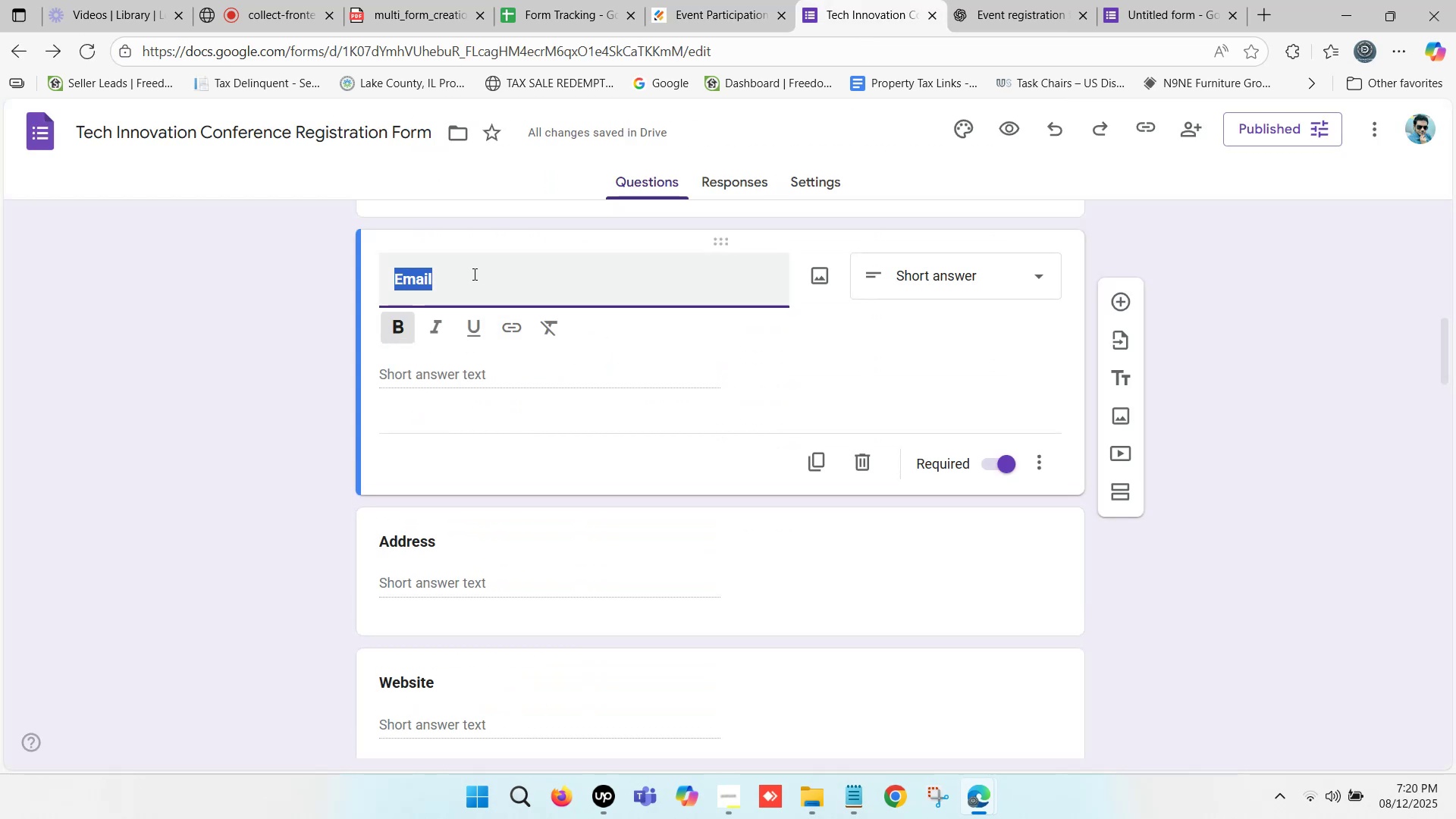 
left_click([473, 274])
 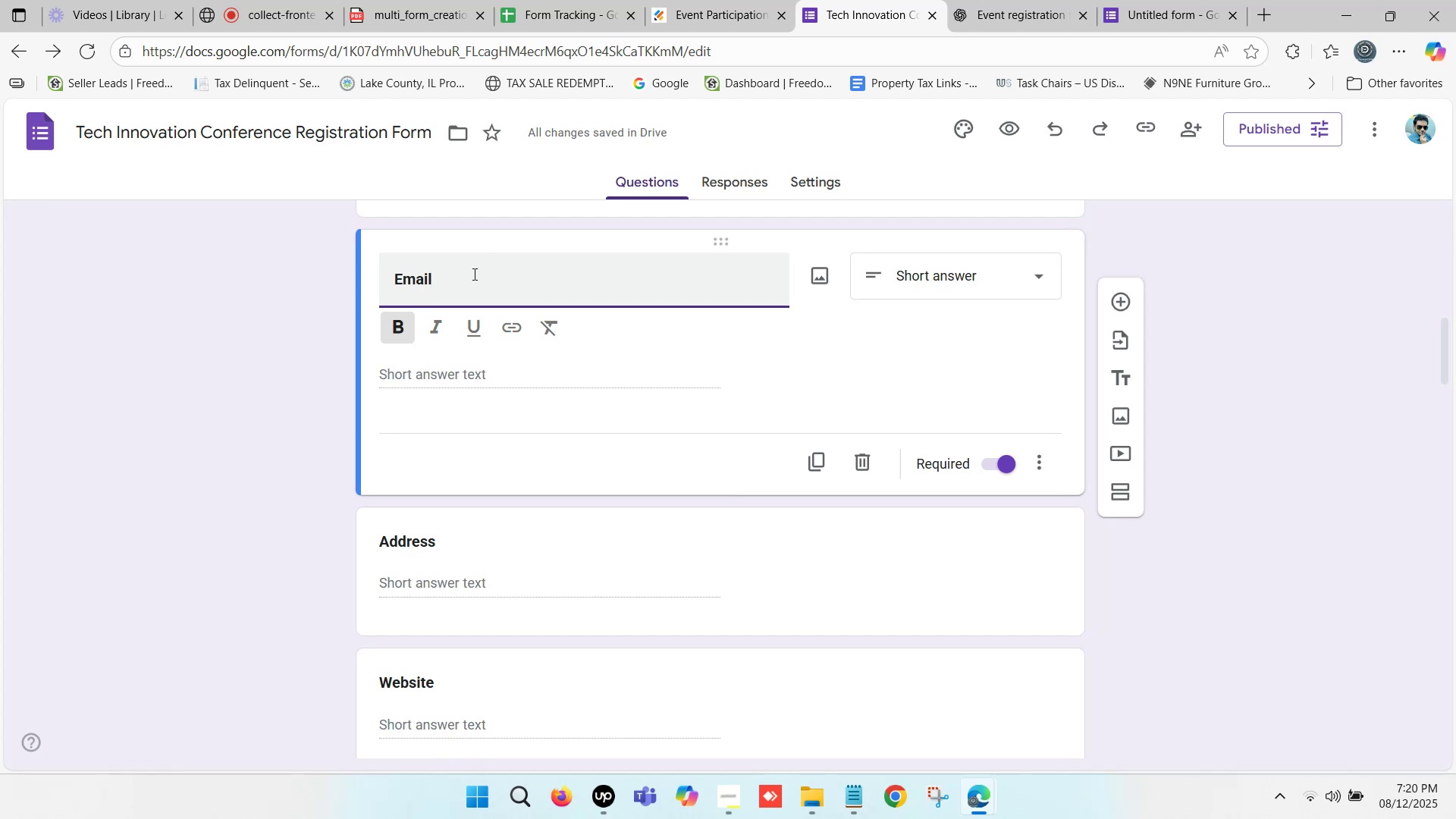 
key(Space)
 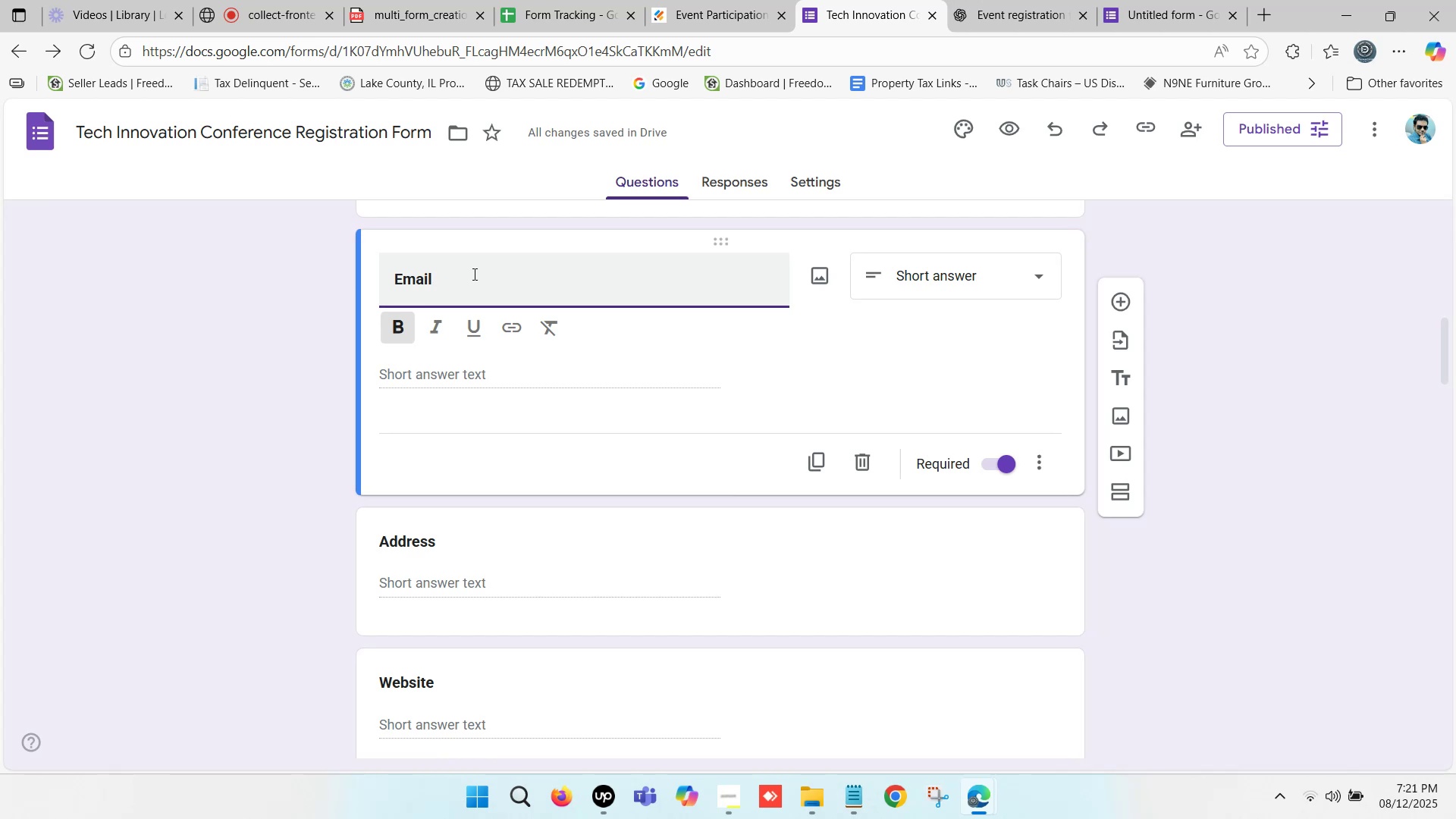 
wait(53.77)
 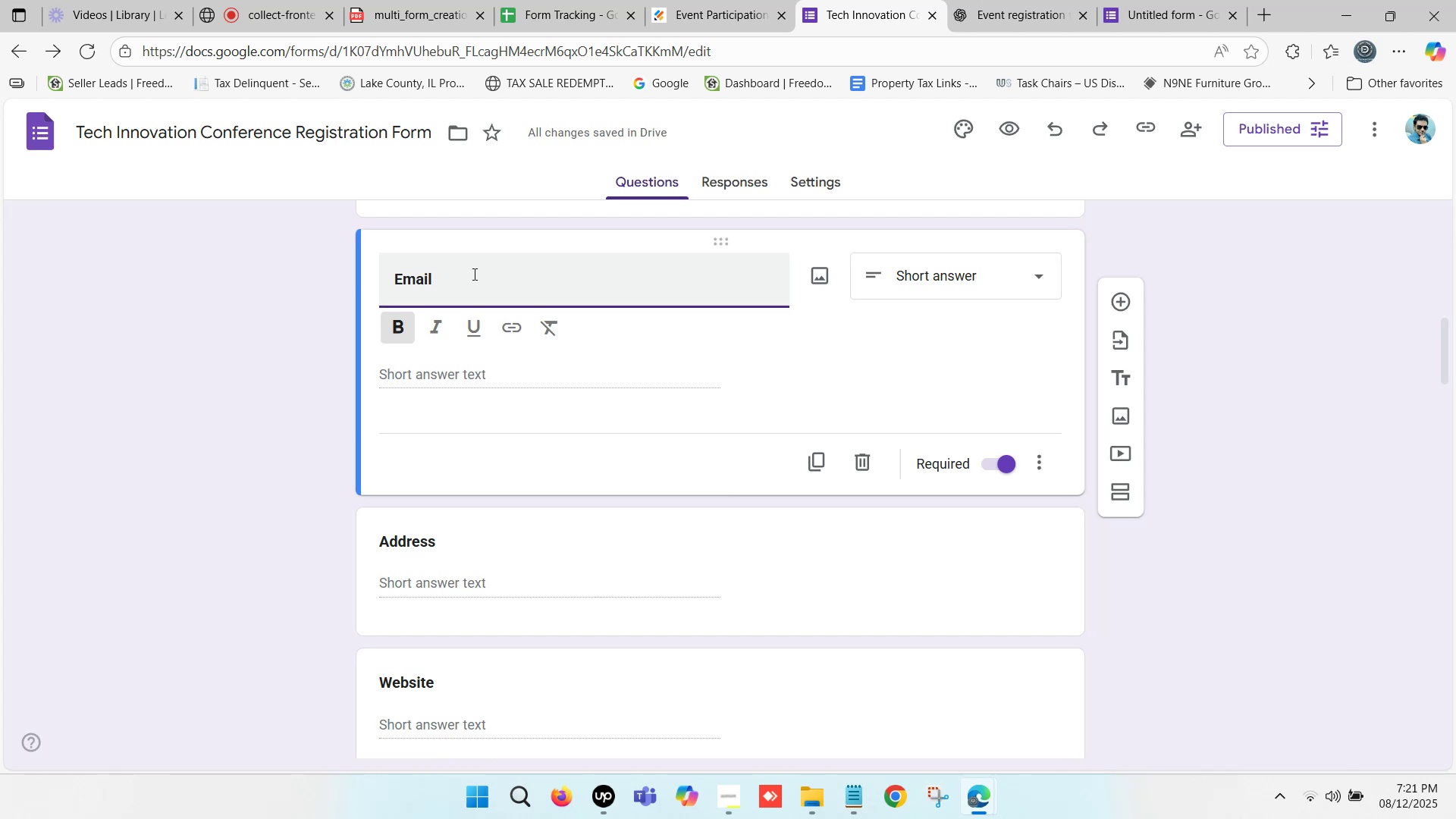 
left_click([884, 0])
 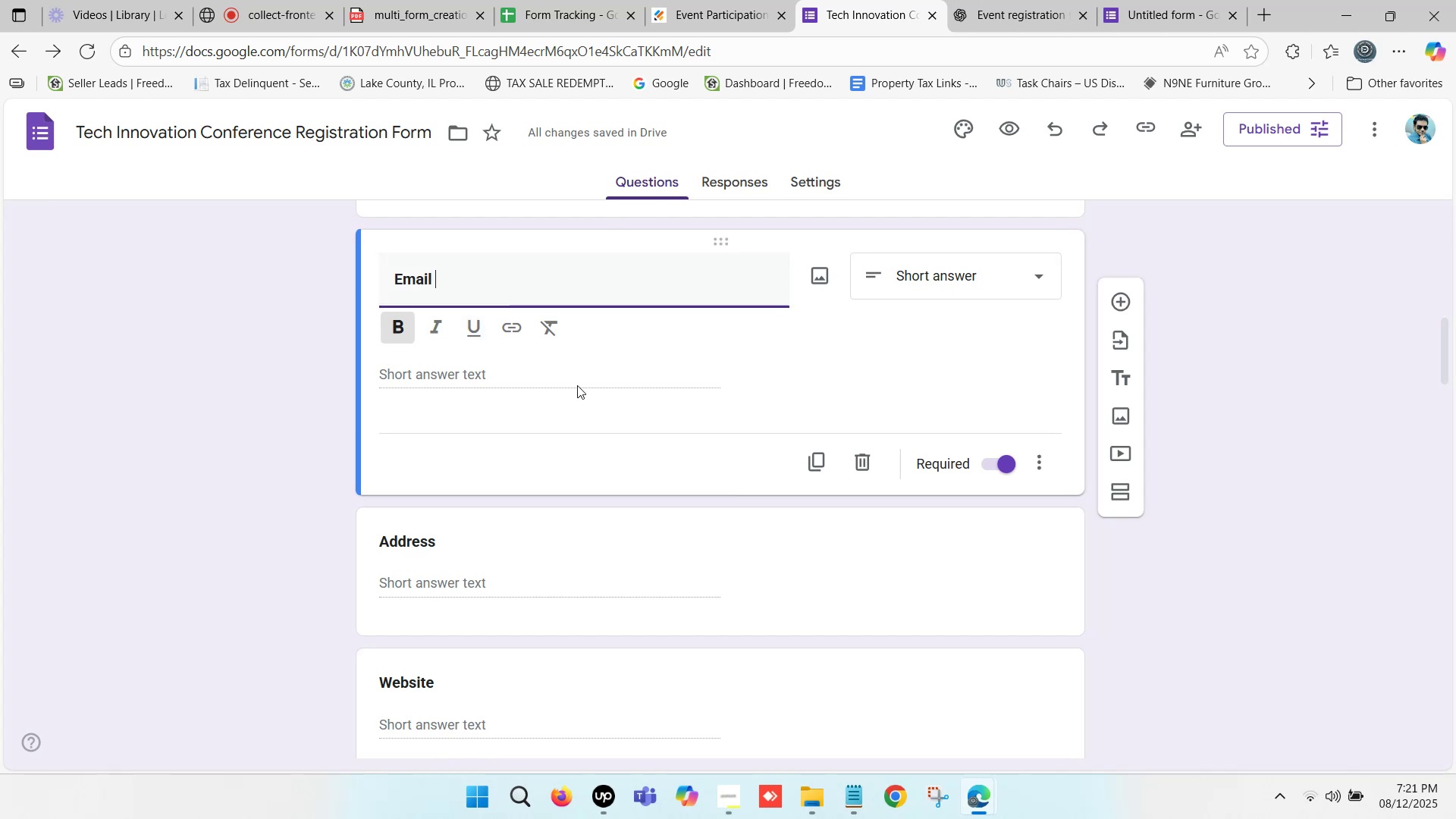 
scroll: coordinate [457, 379], scroll_direction: up, amount: 2.0
 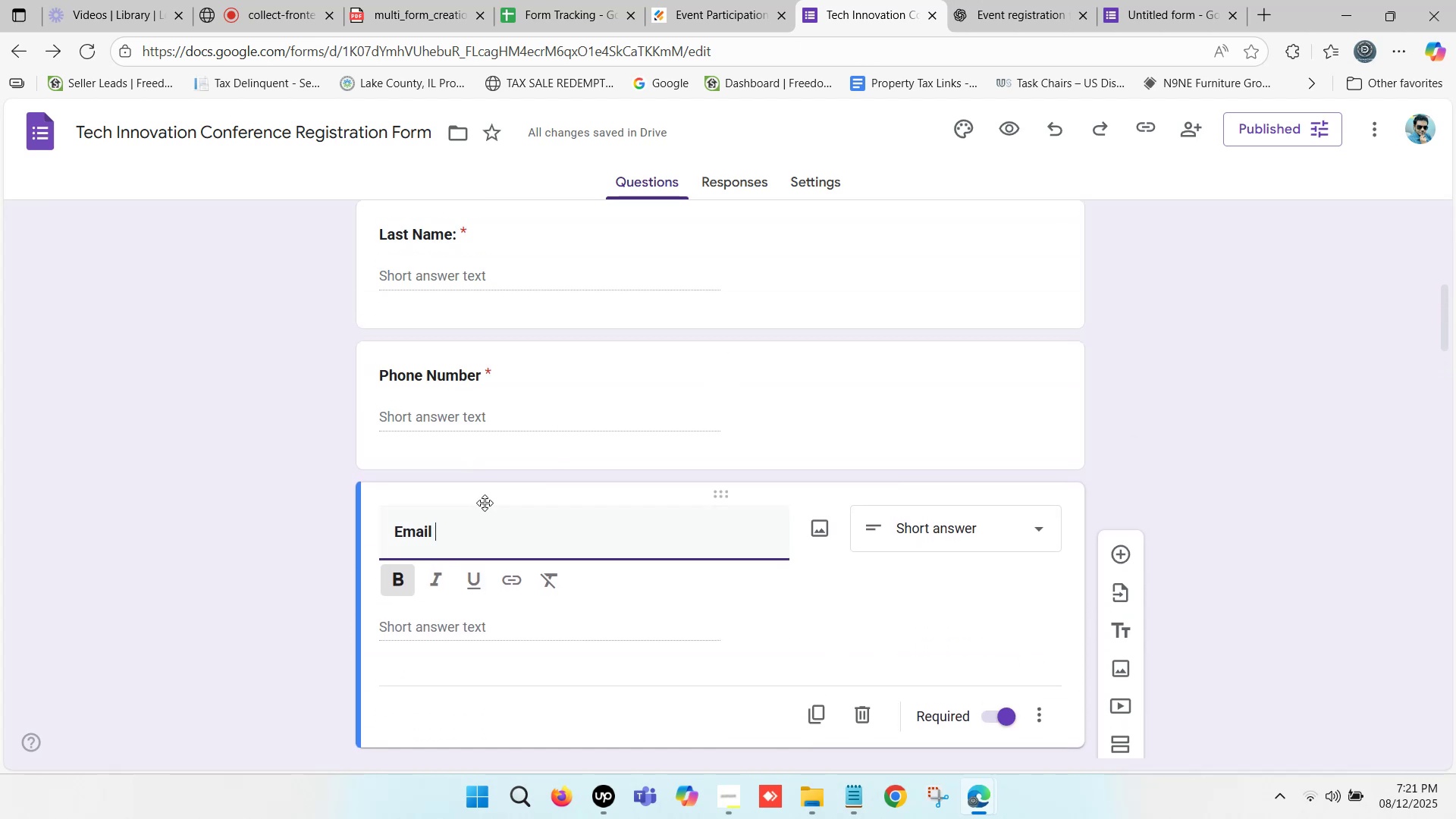 
key(Backspace)
 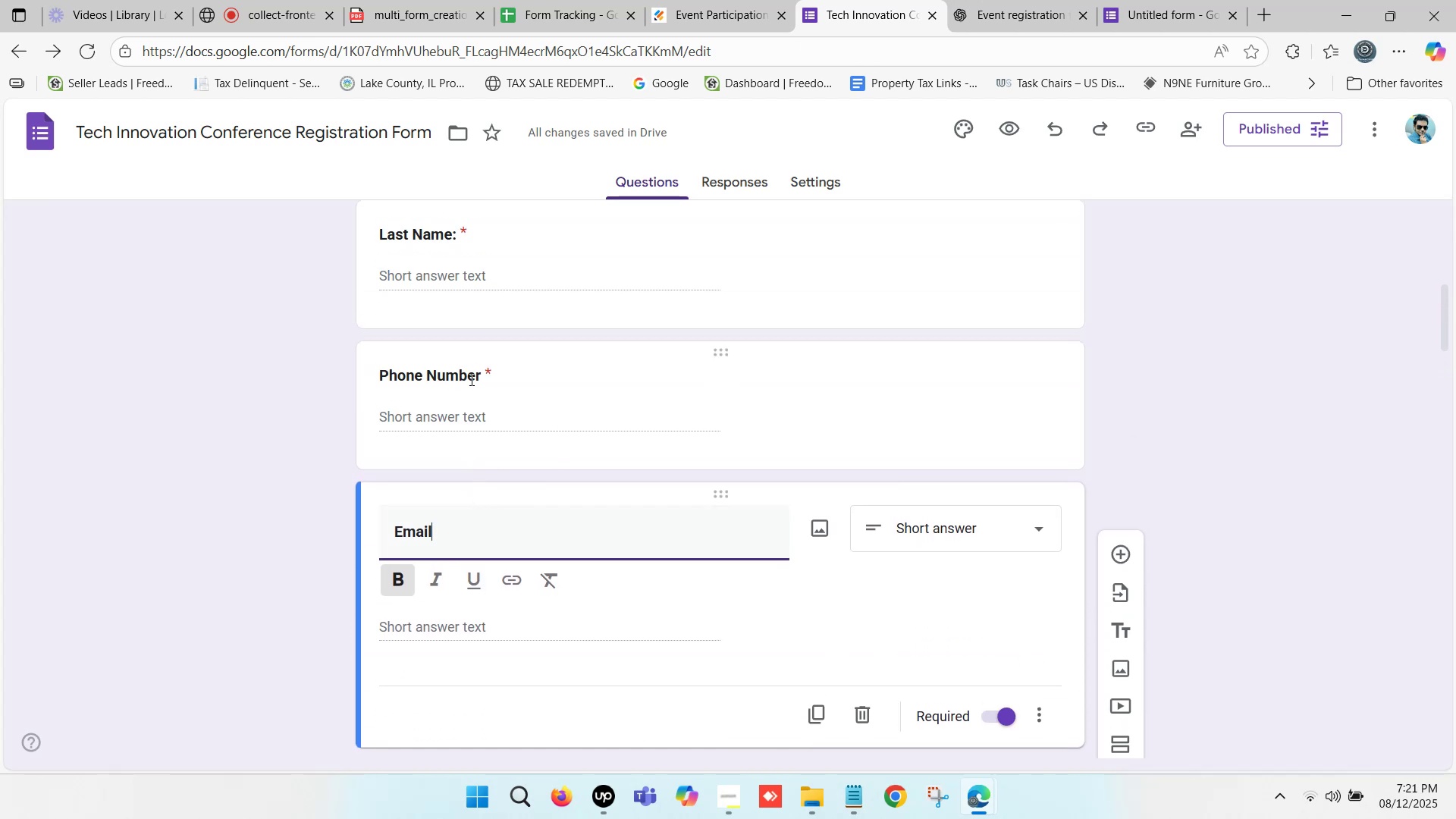 
left_click([470, 375])
 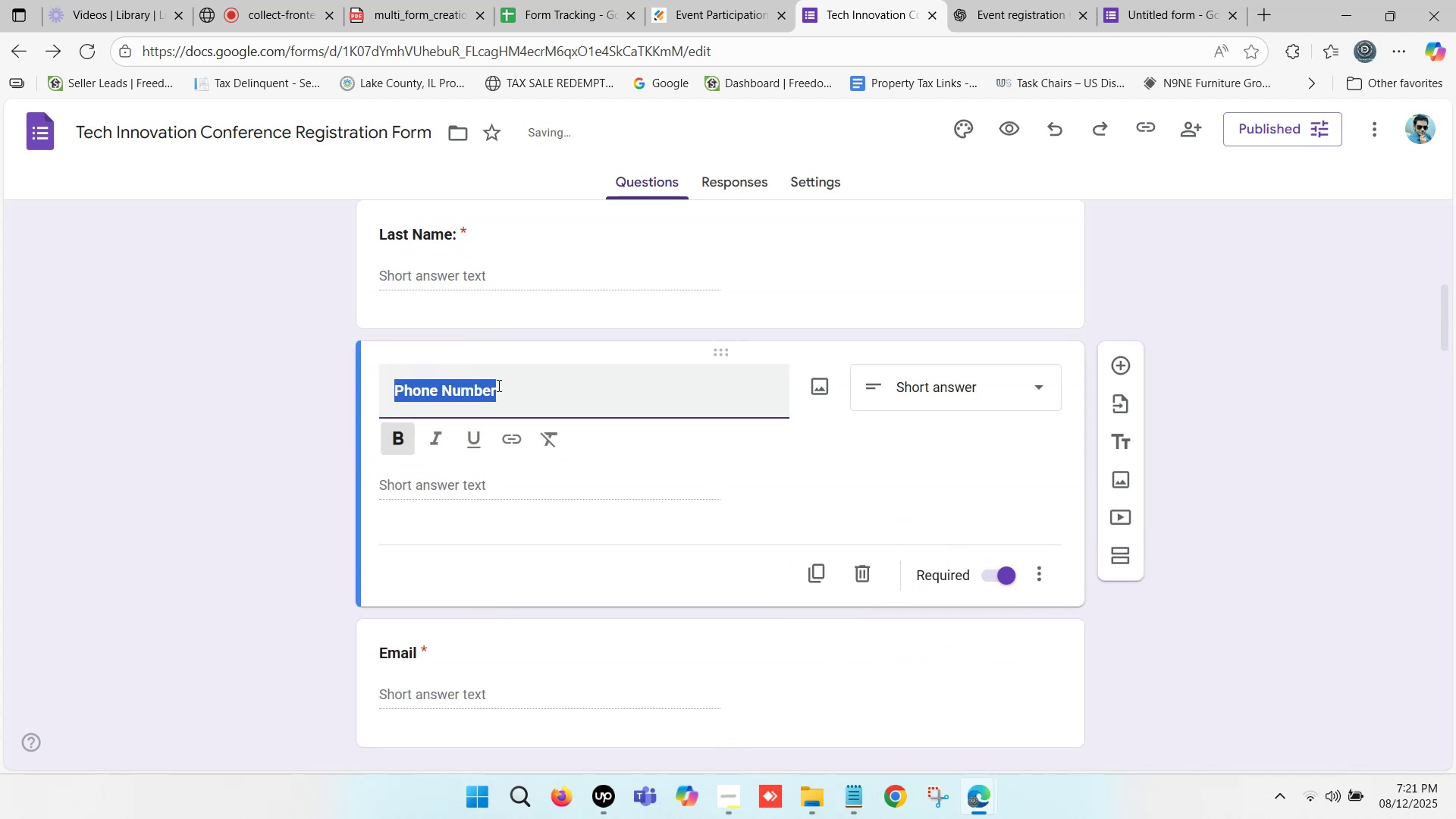 
left_click([500, 386])
 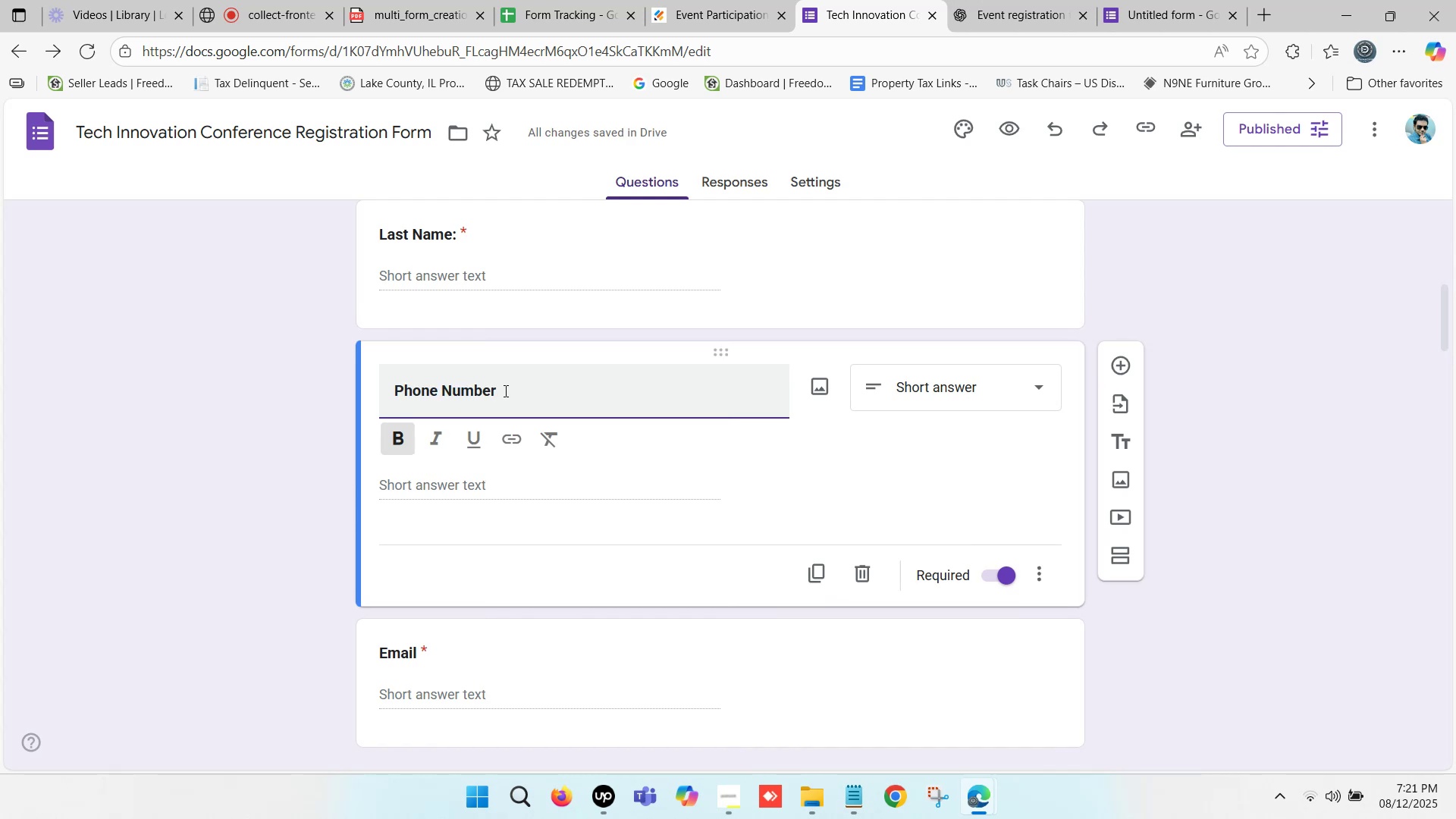 
key(Space)
 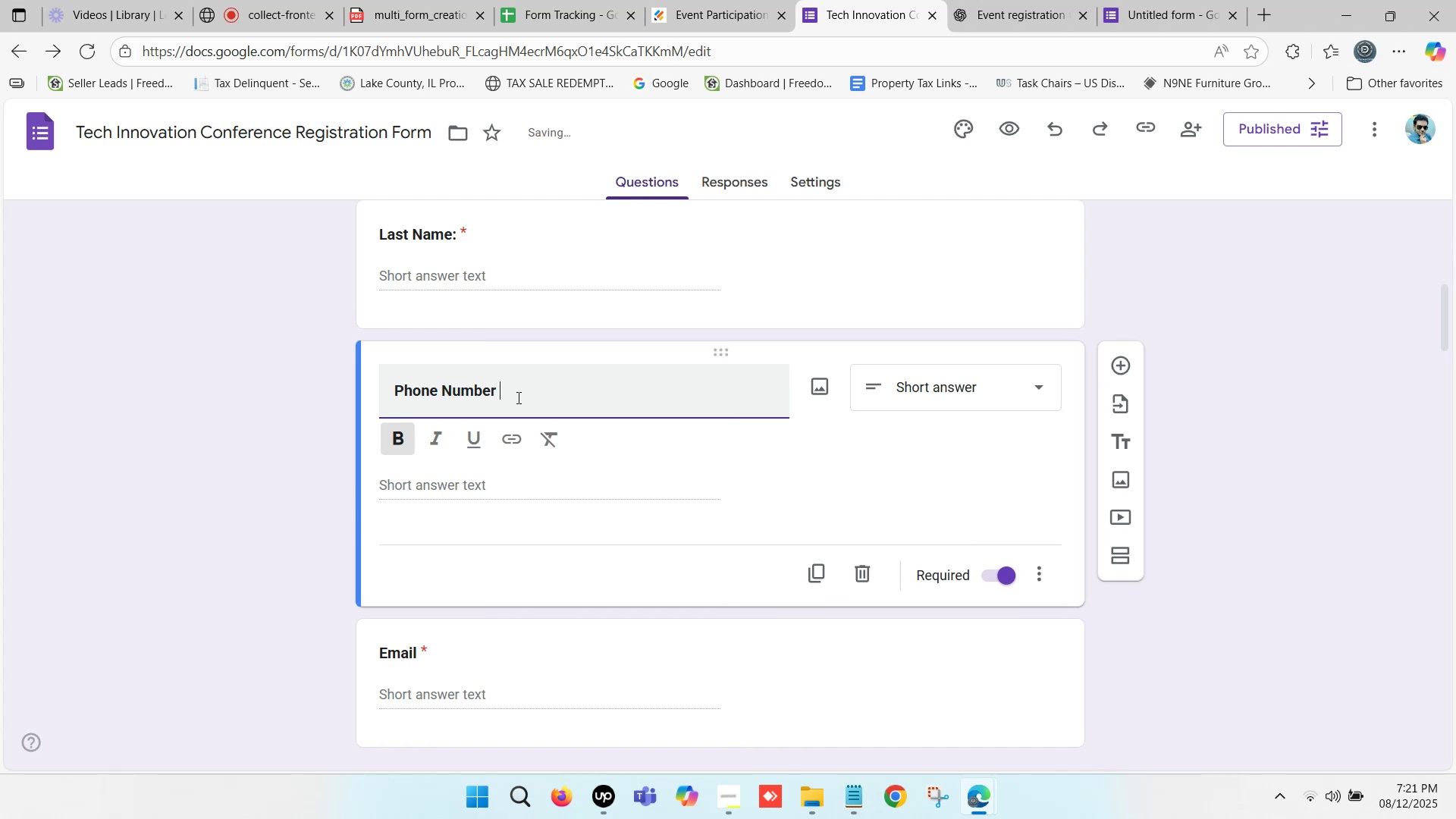 
key(Backspace)
 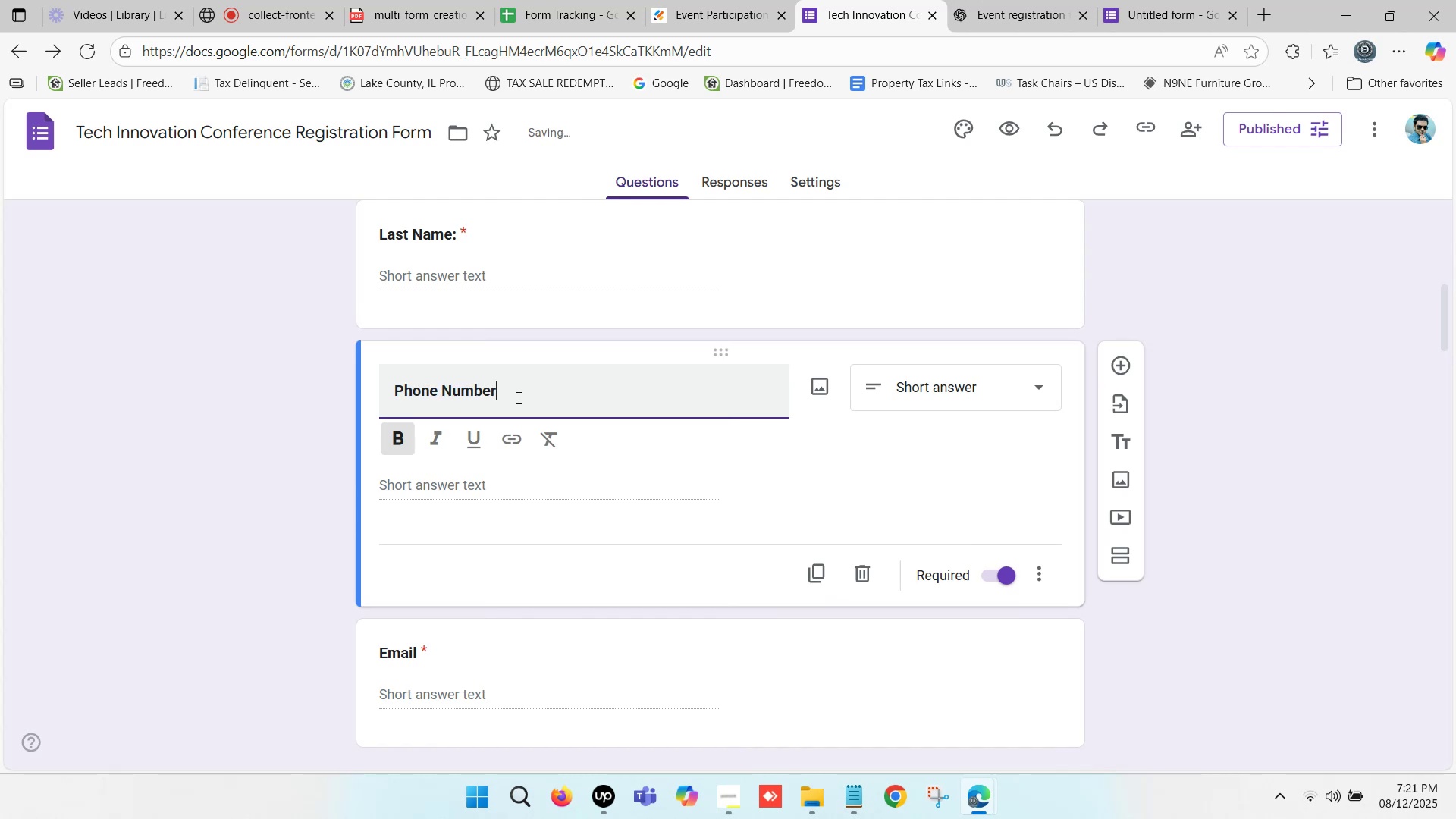 
key(Enter)
 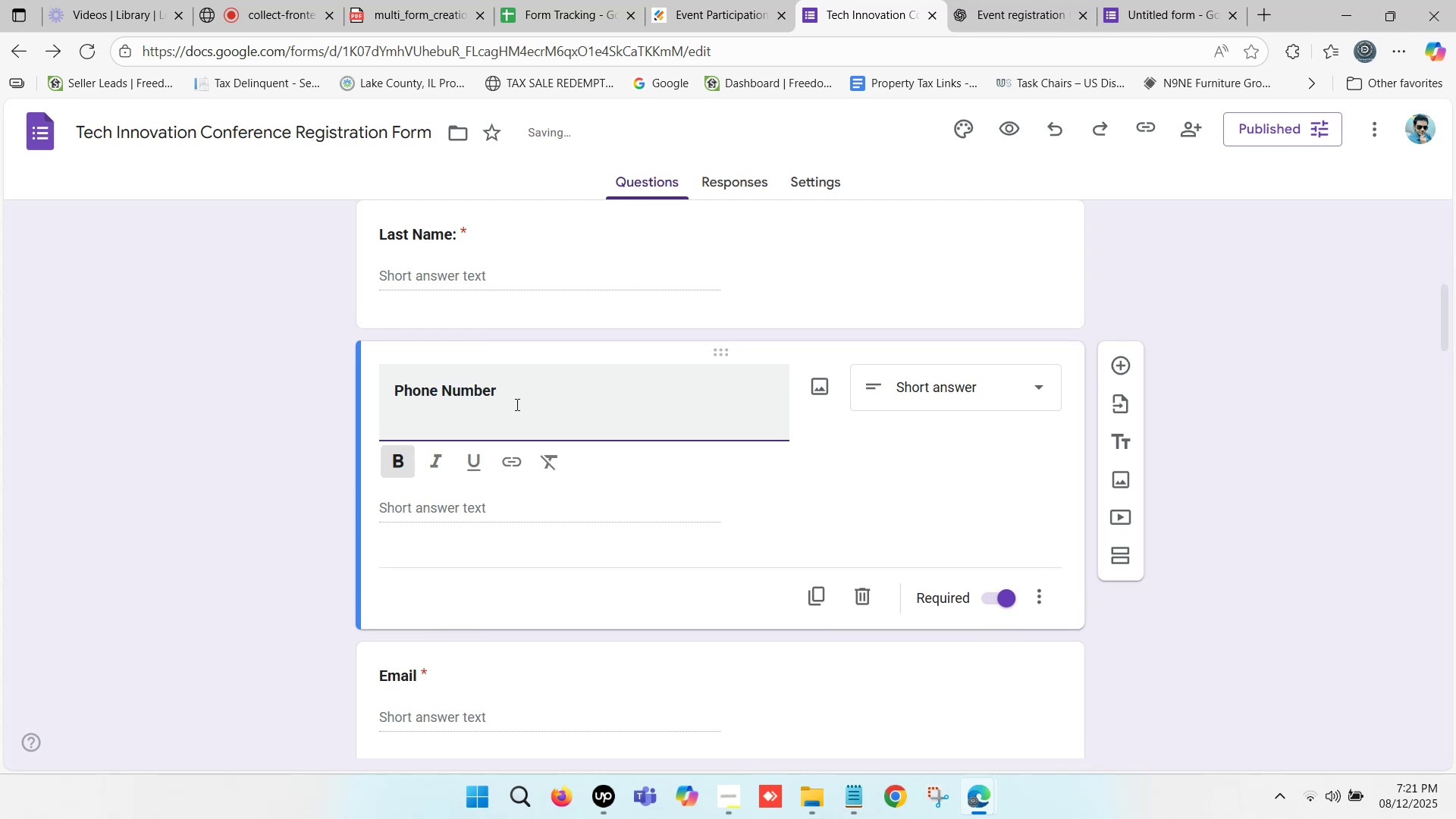 
key(Control+V)
 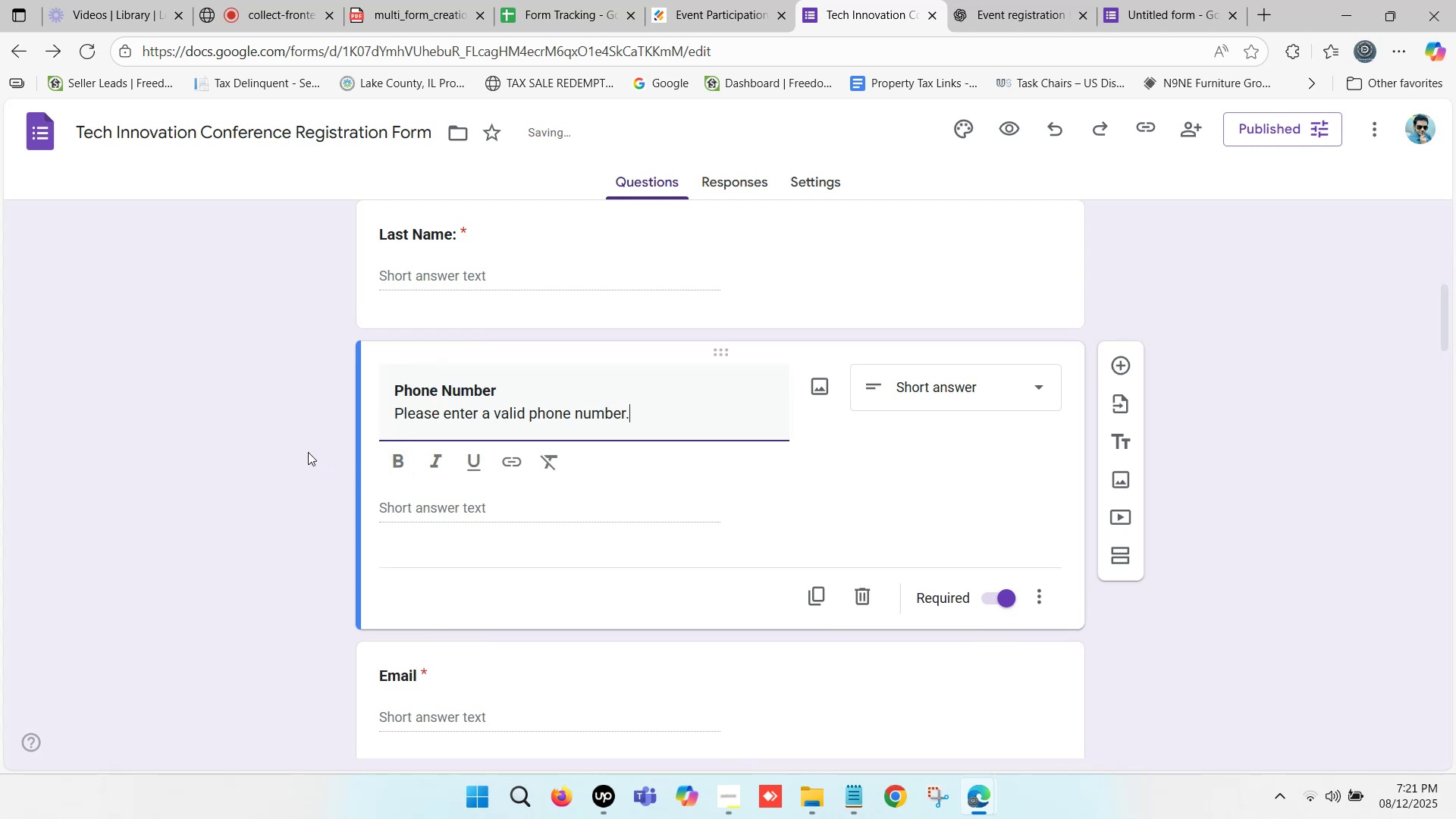 
left_click([308, 452])
 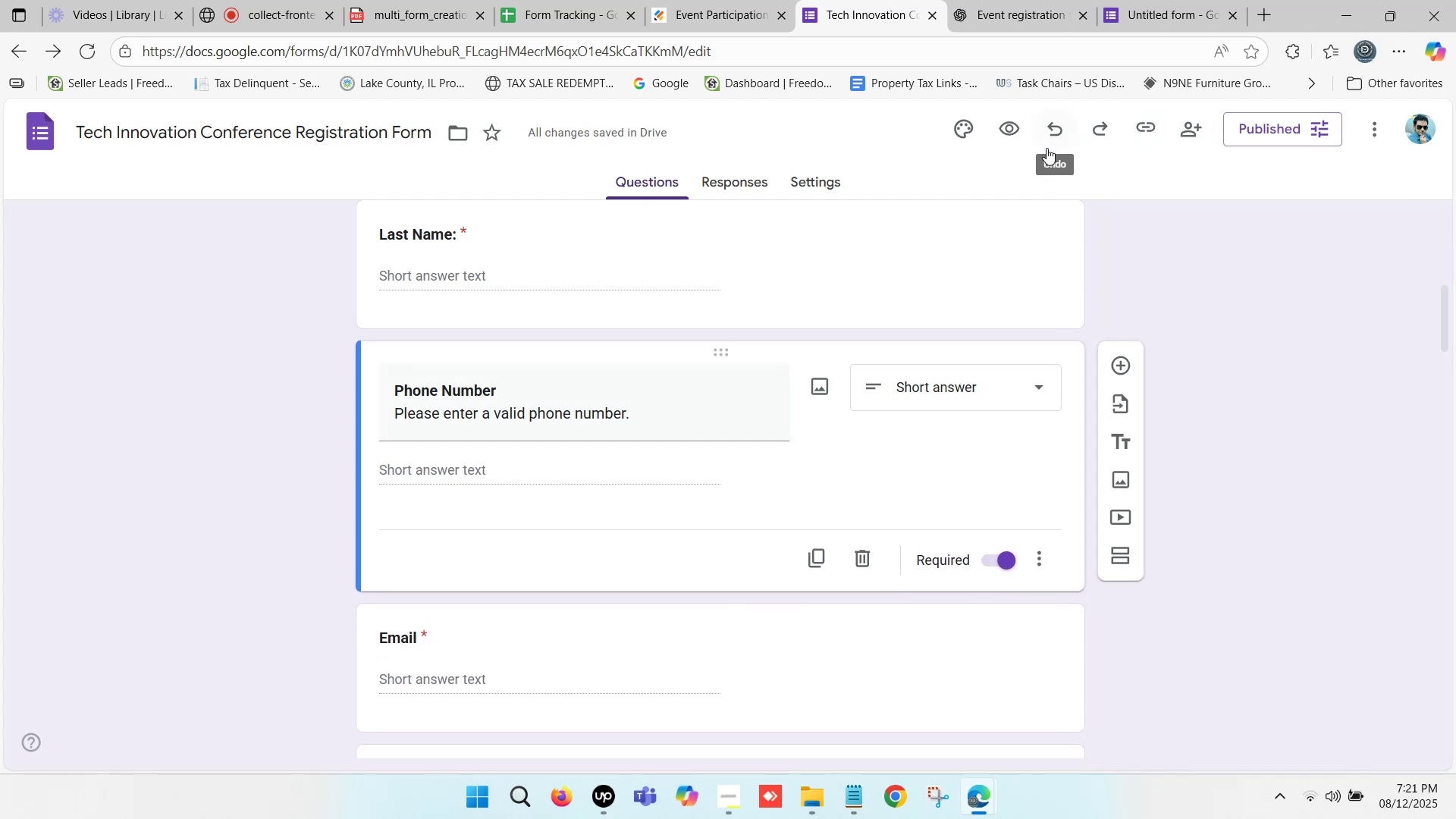 
left_click([1012, 124])
 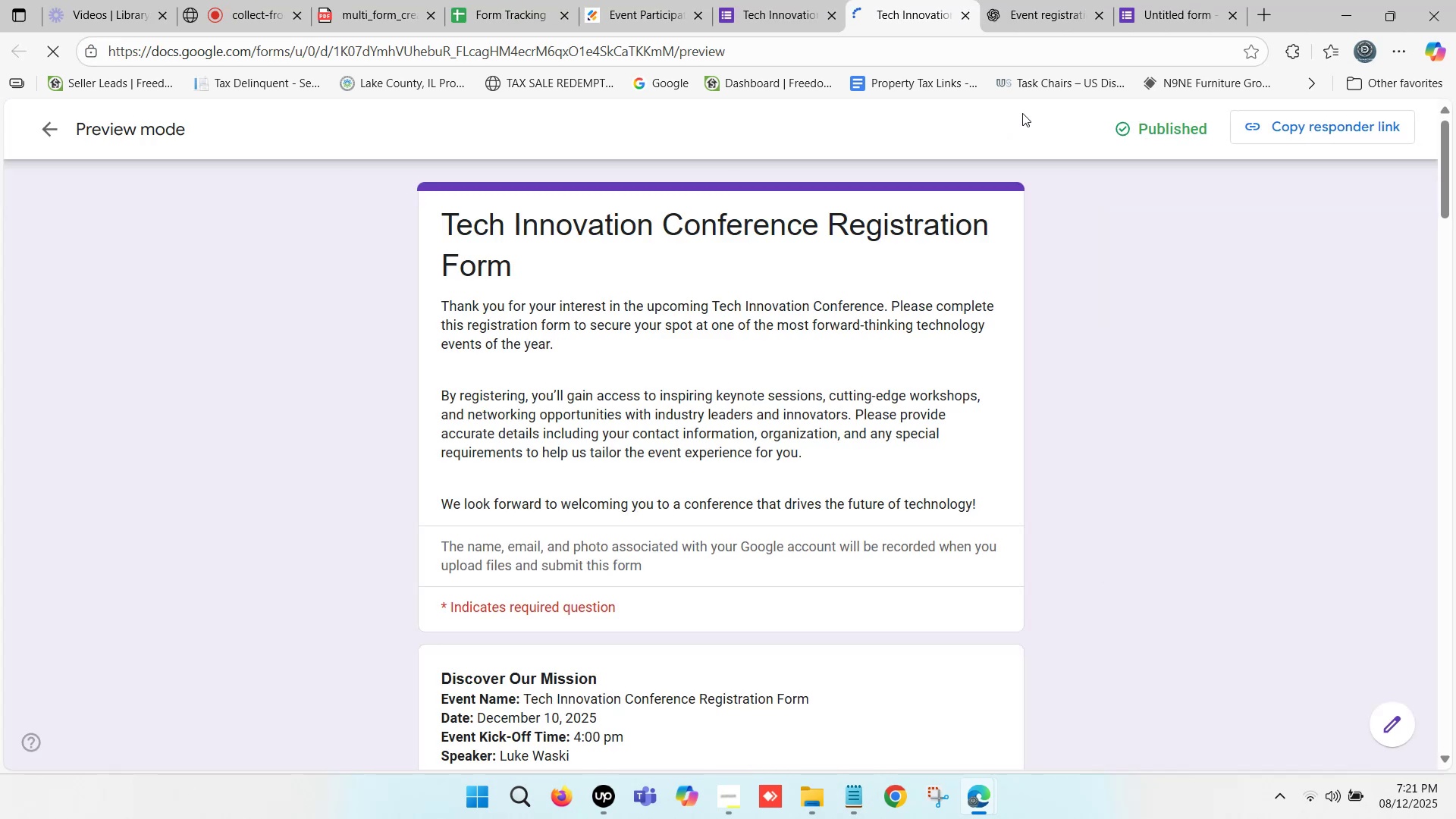 
left_click([910, 0])
 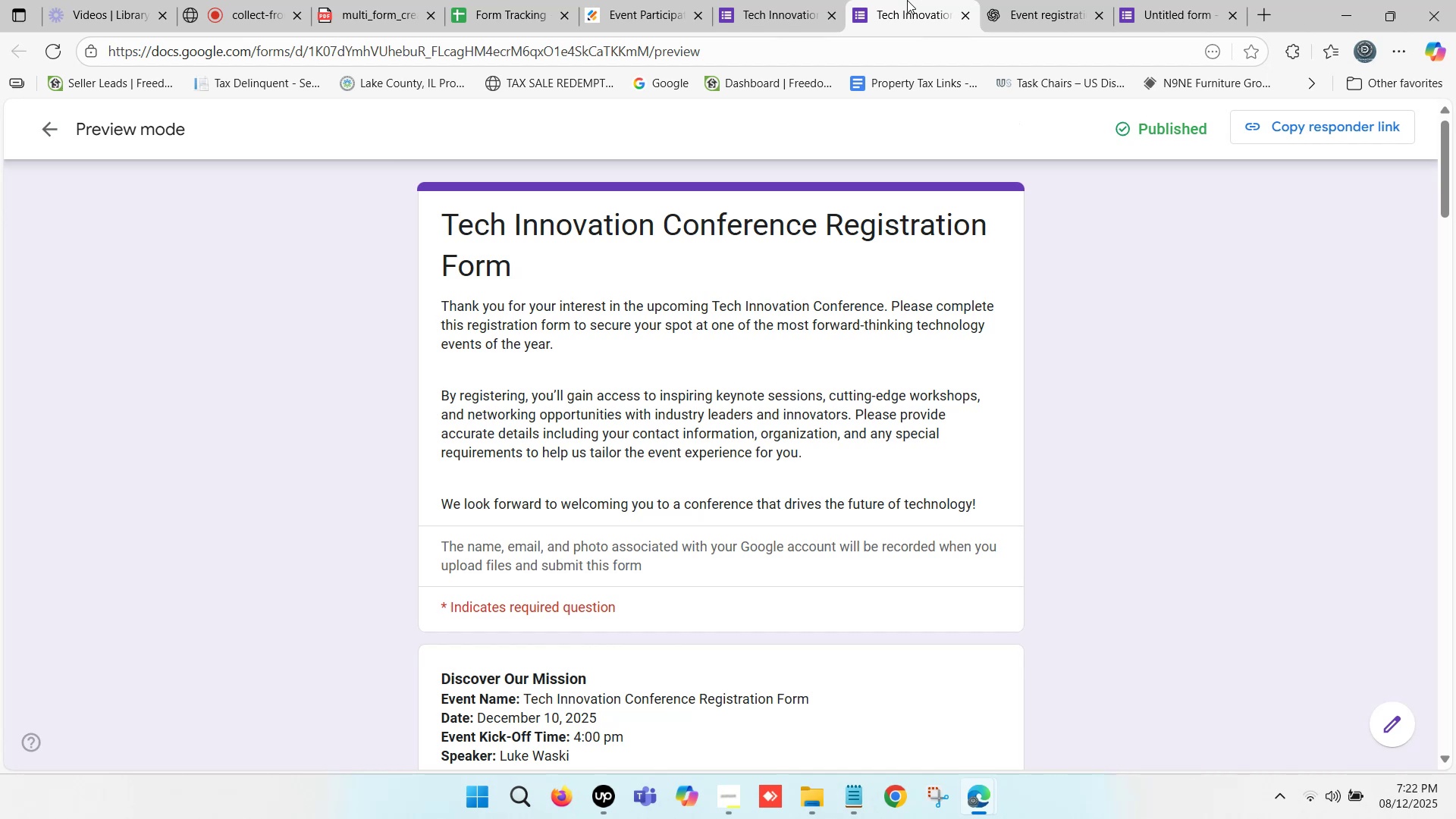 
wait(36.6)
 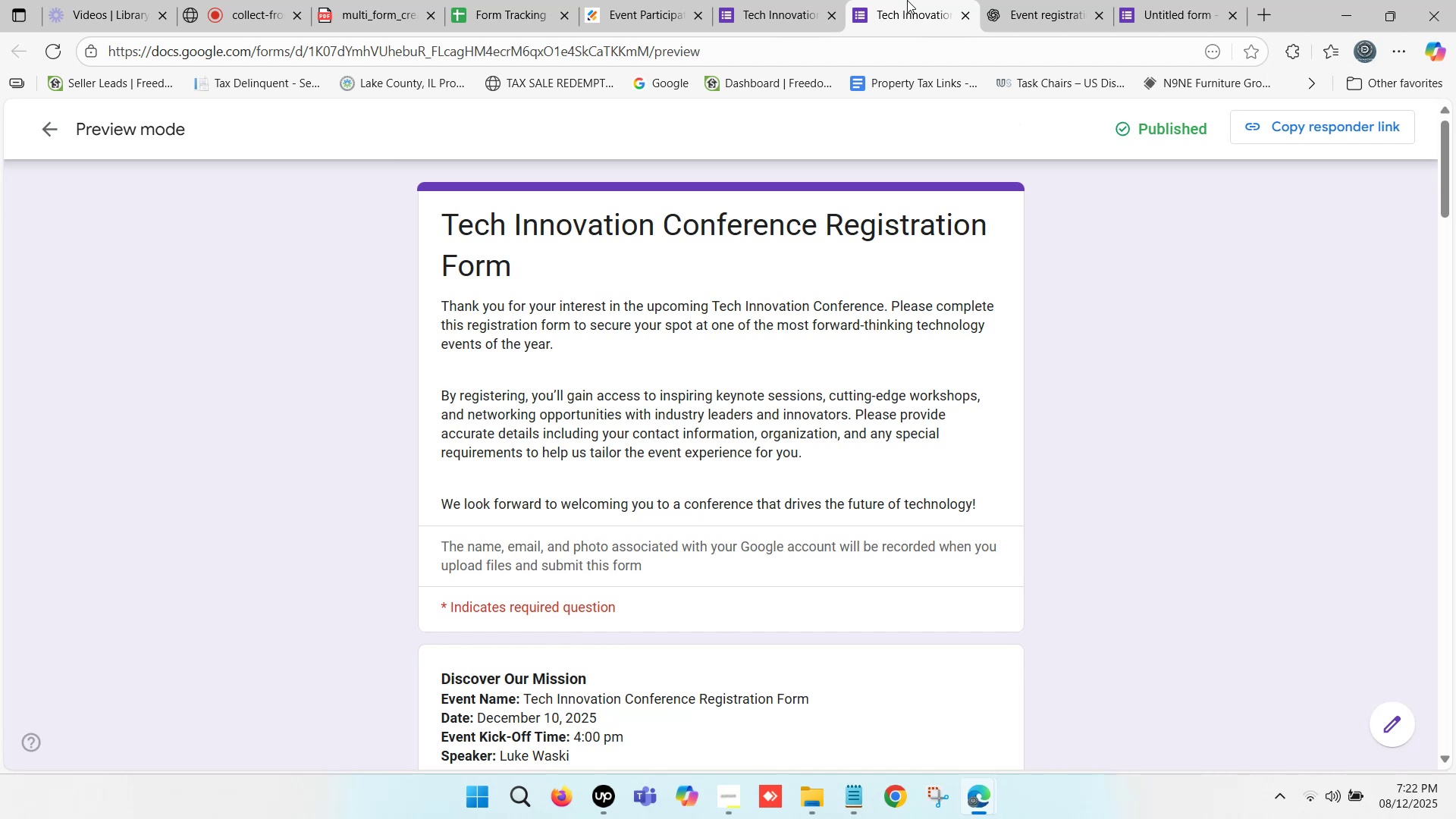 
scroll: coordinate [834, 312], scroll_direction: down, amount: 7.0
 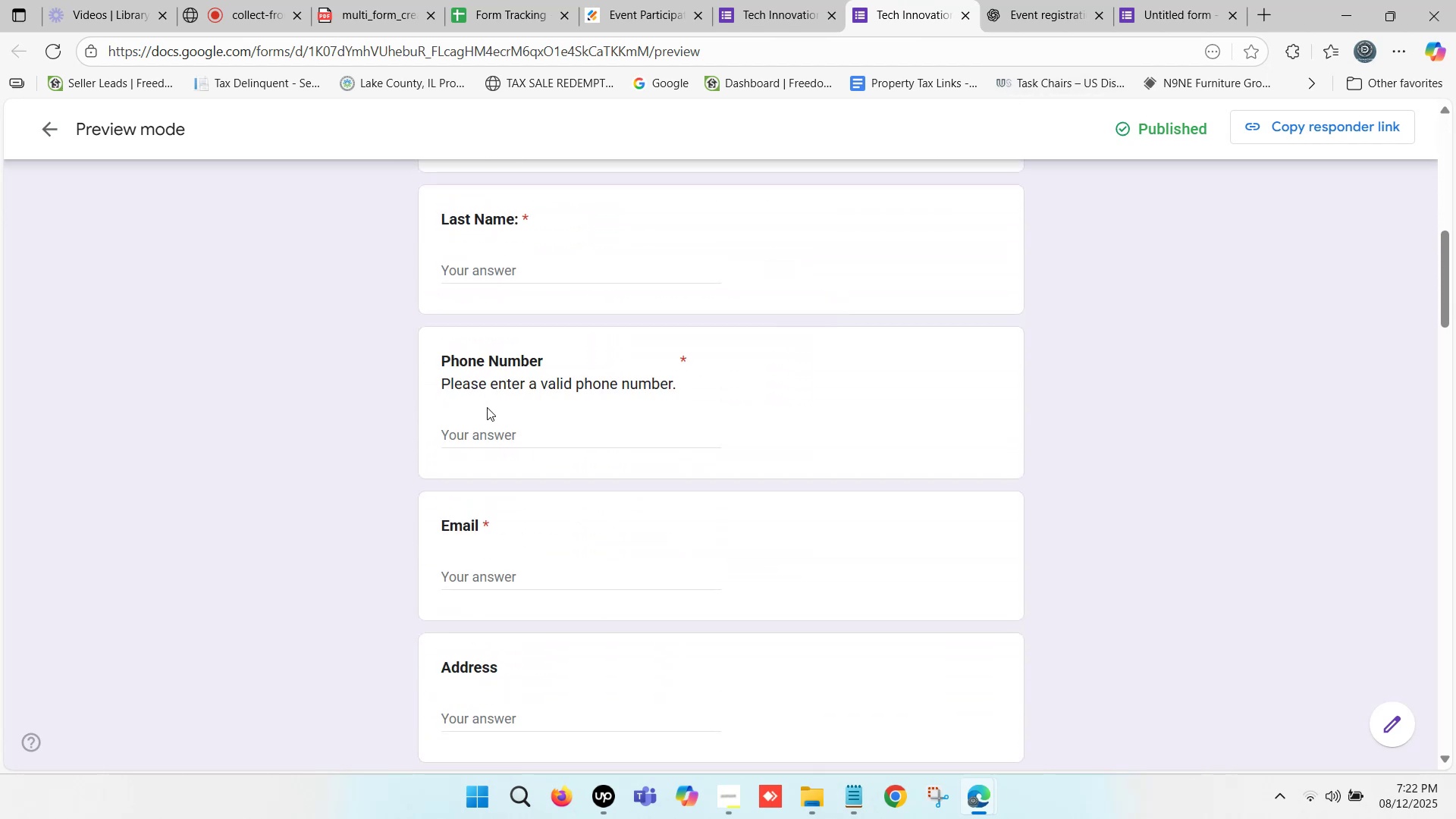 
scroll: coordinate [692, 341], scroll_direction: up, amount: 6.0
 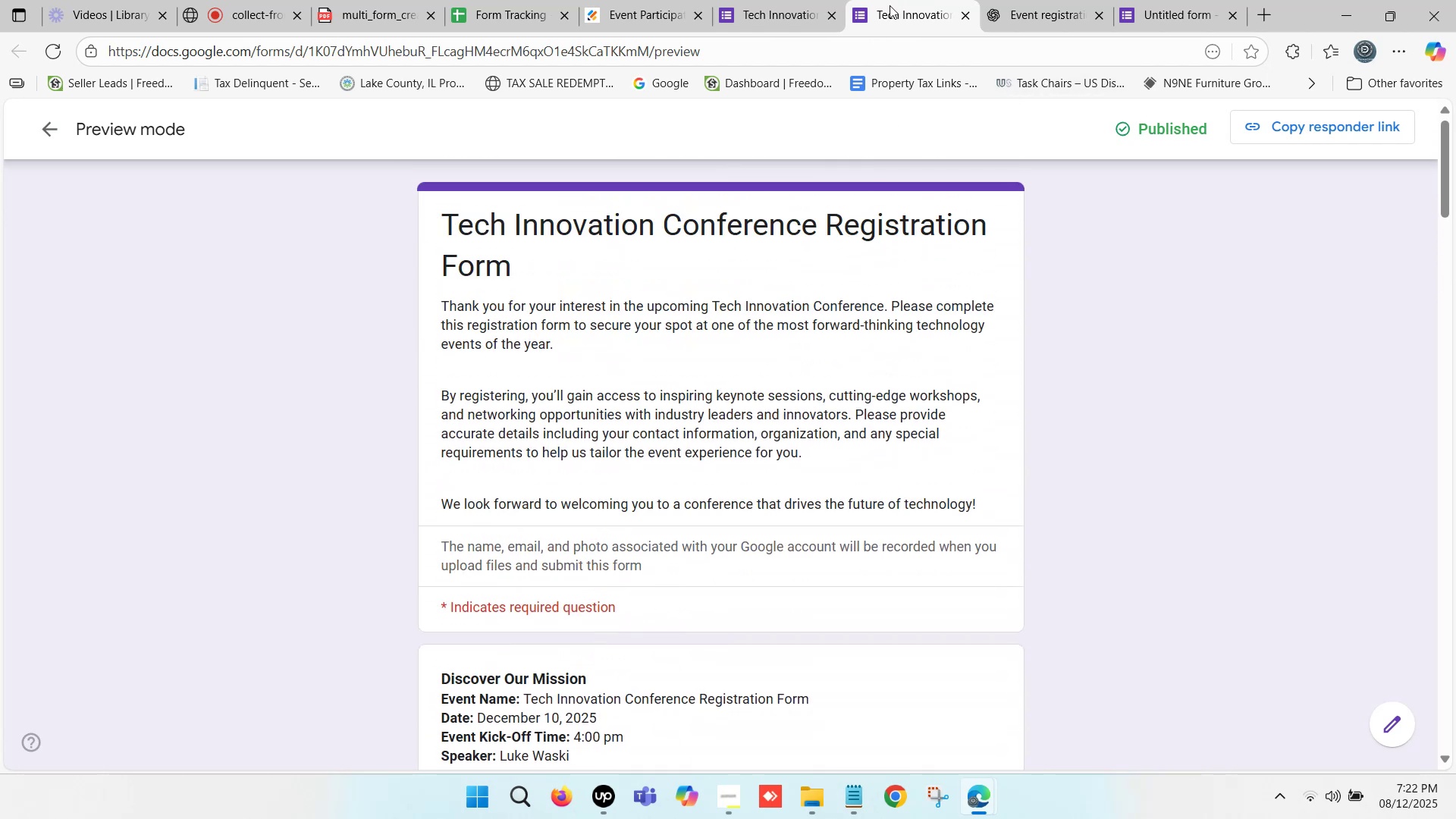 
left_click([908, 0])
 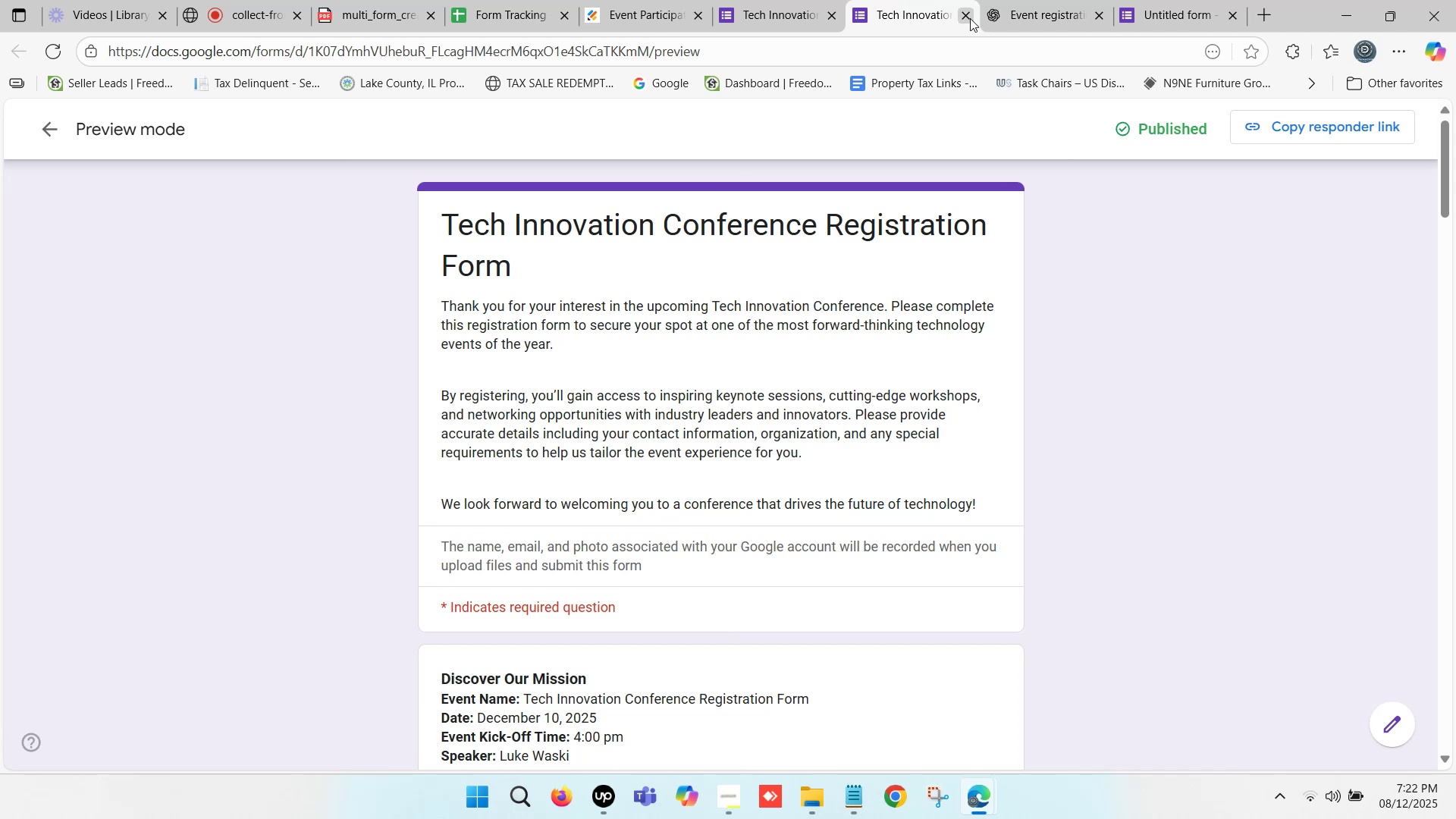 
left_click([961, 18])
 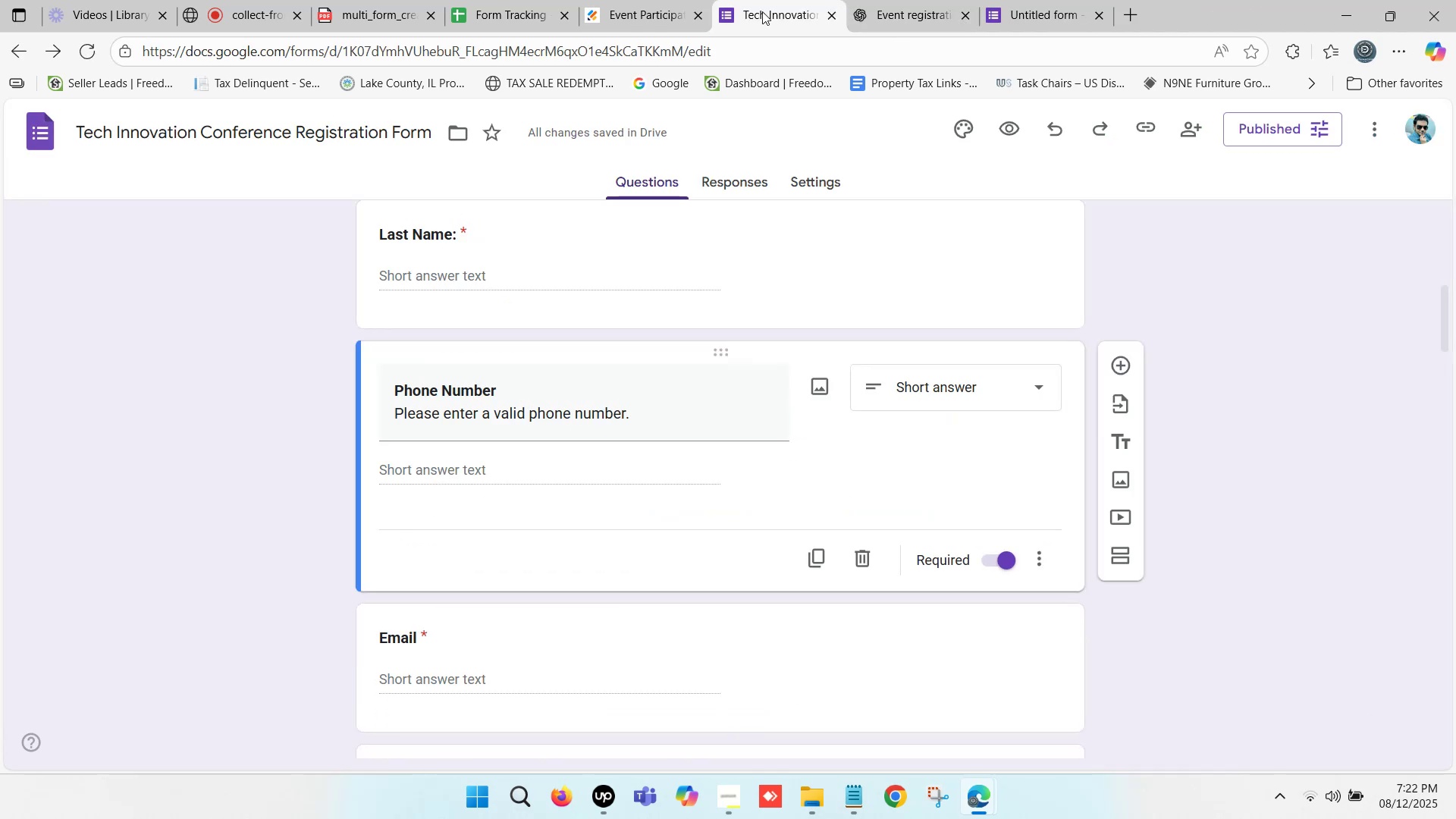 
left_click([761, 9])
 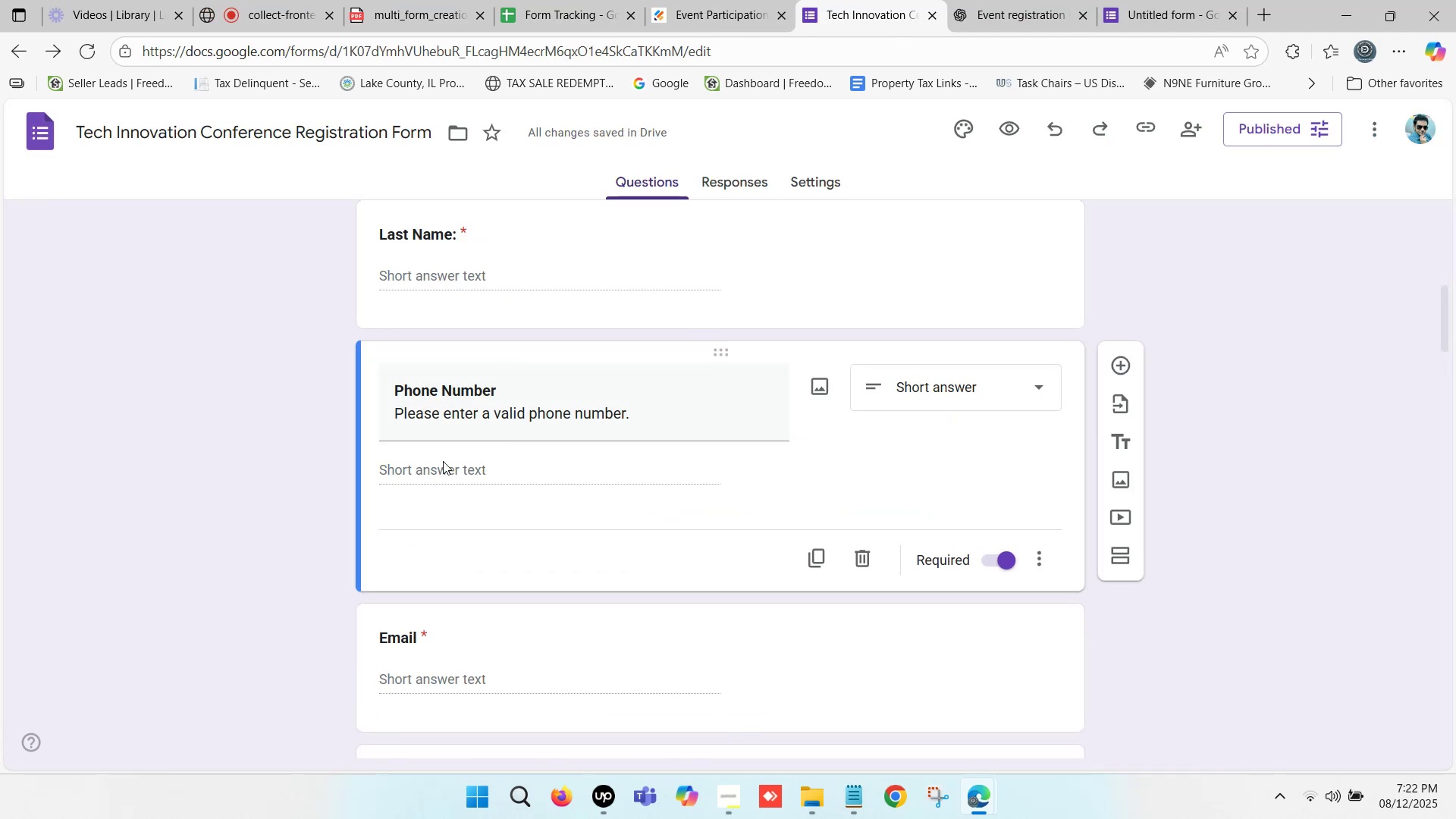 
left_click([309, 461])
 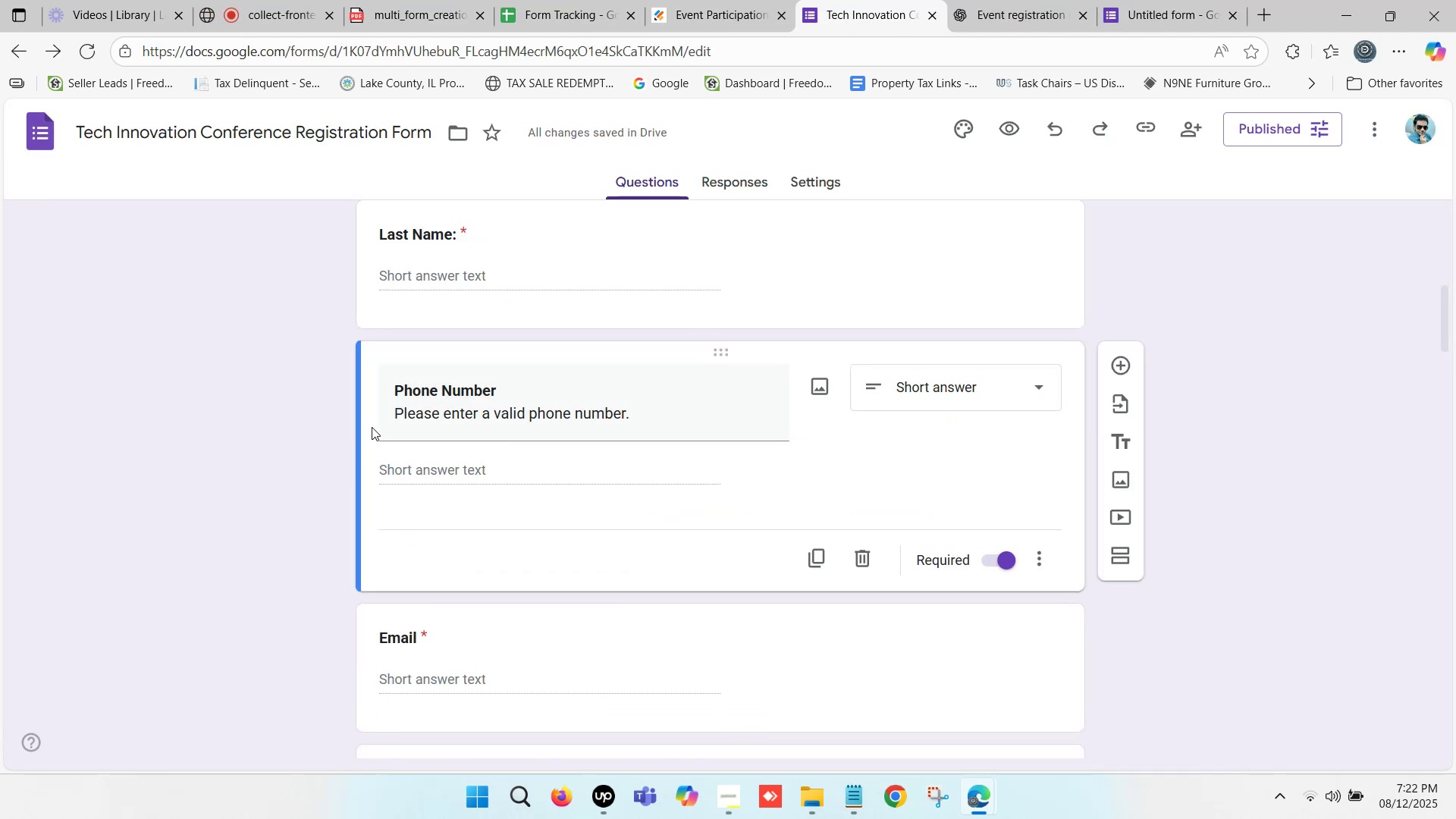 
scroll: coordinate [373, 425], scroll_direction: up, amount: 1.0
 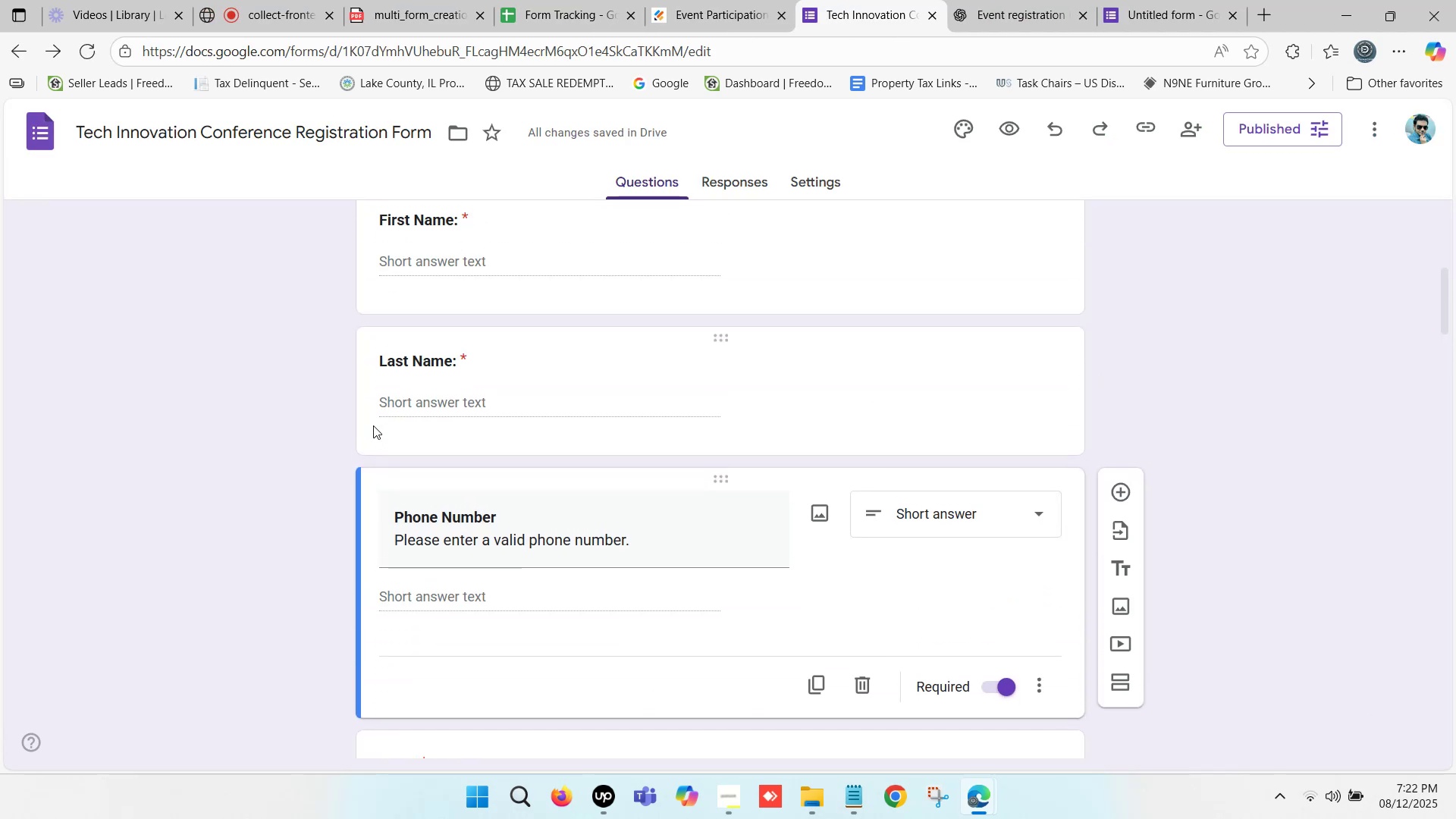 
scroll: coordinate [375, 425], scroll_direction: down, amount: 3.0
 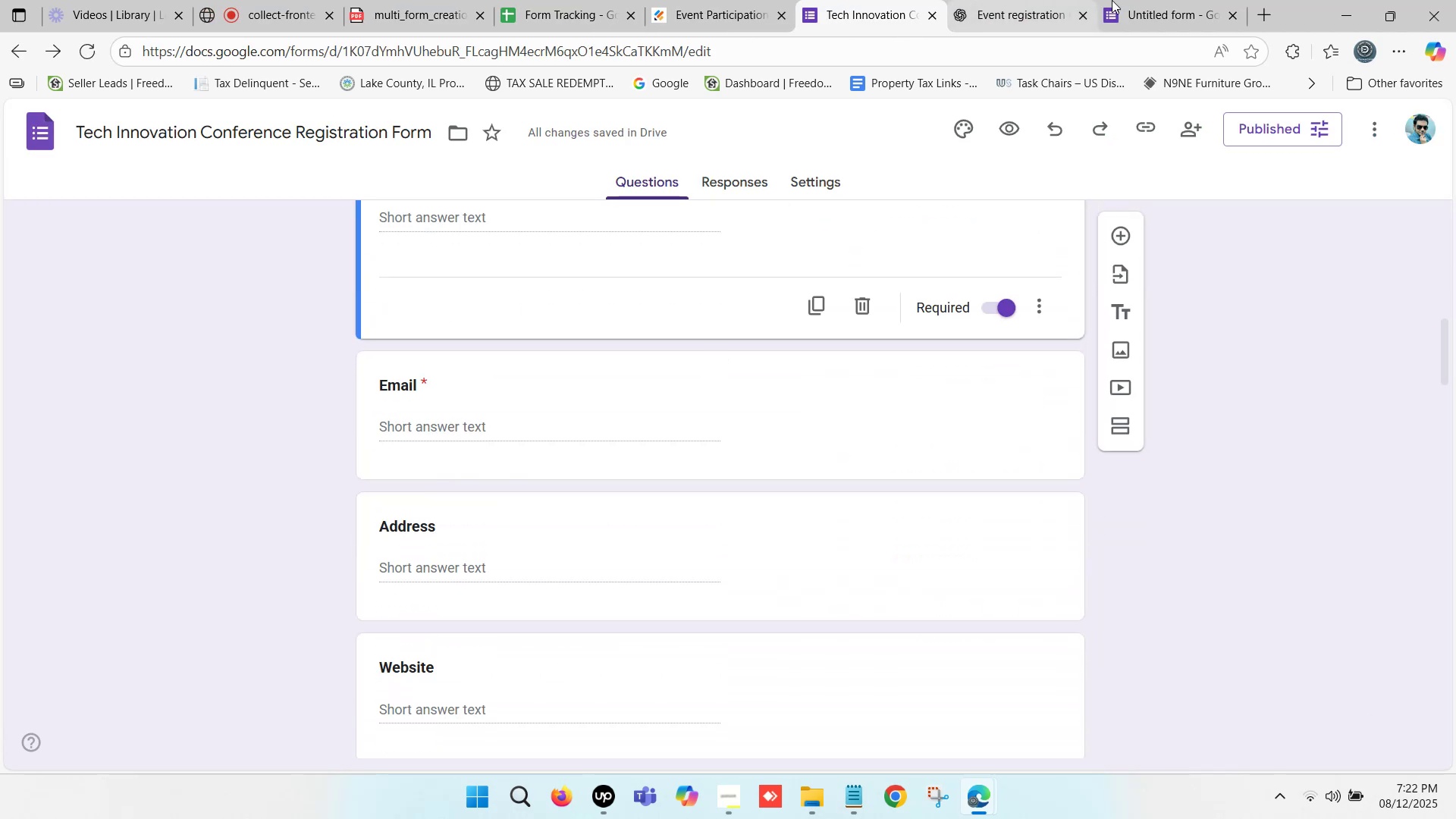 
left_click([1144, 0])
 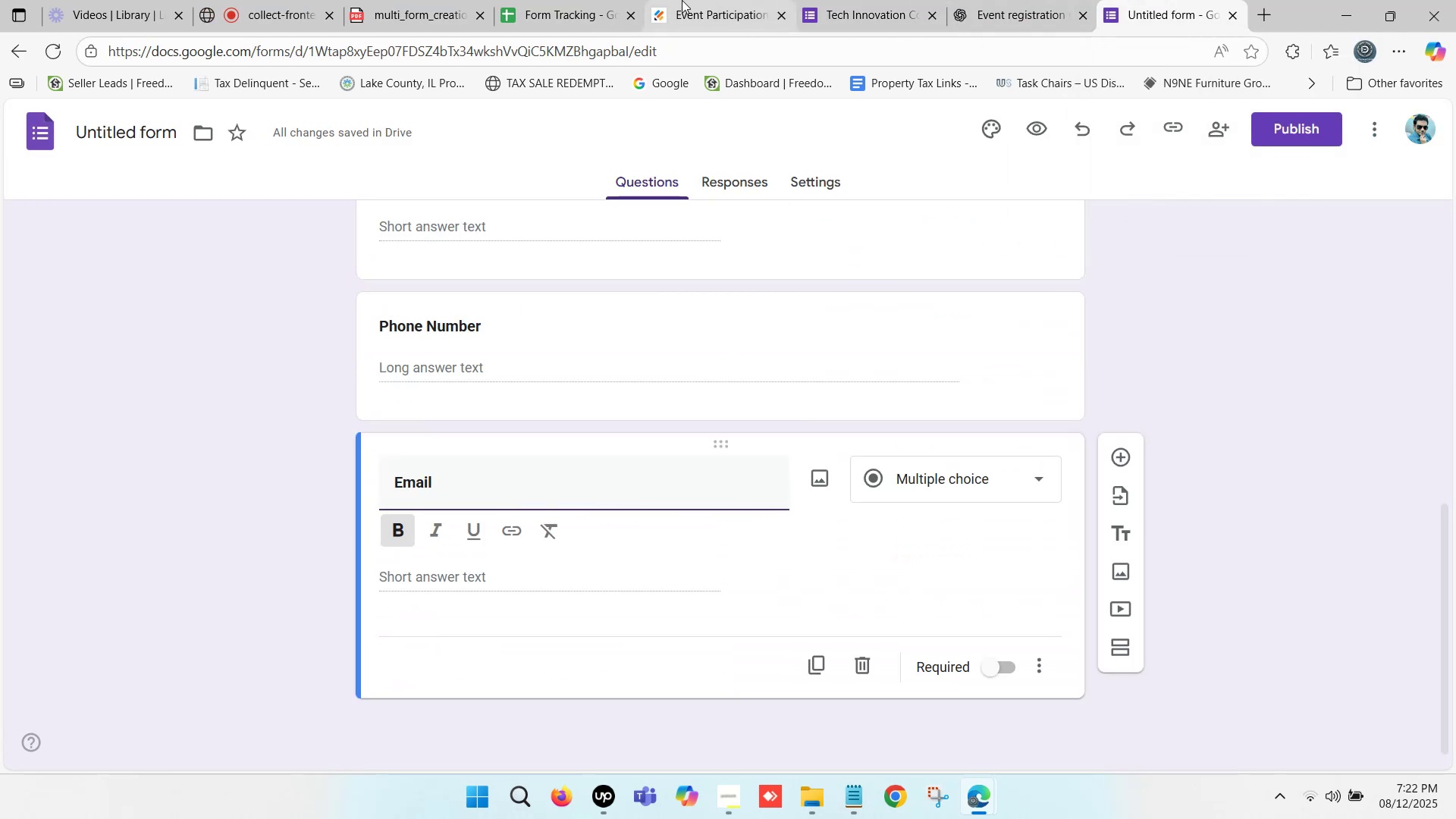 
left_click([686, 0])
 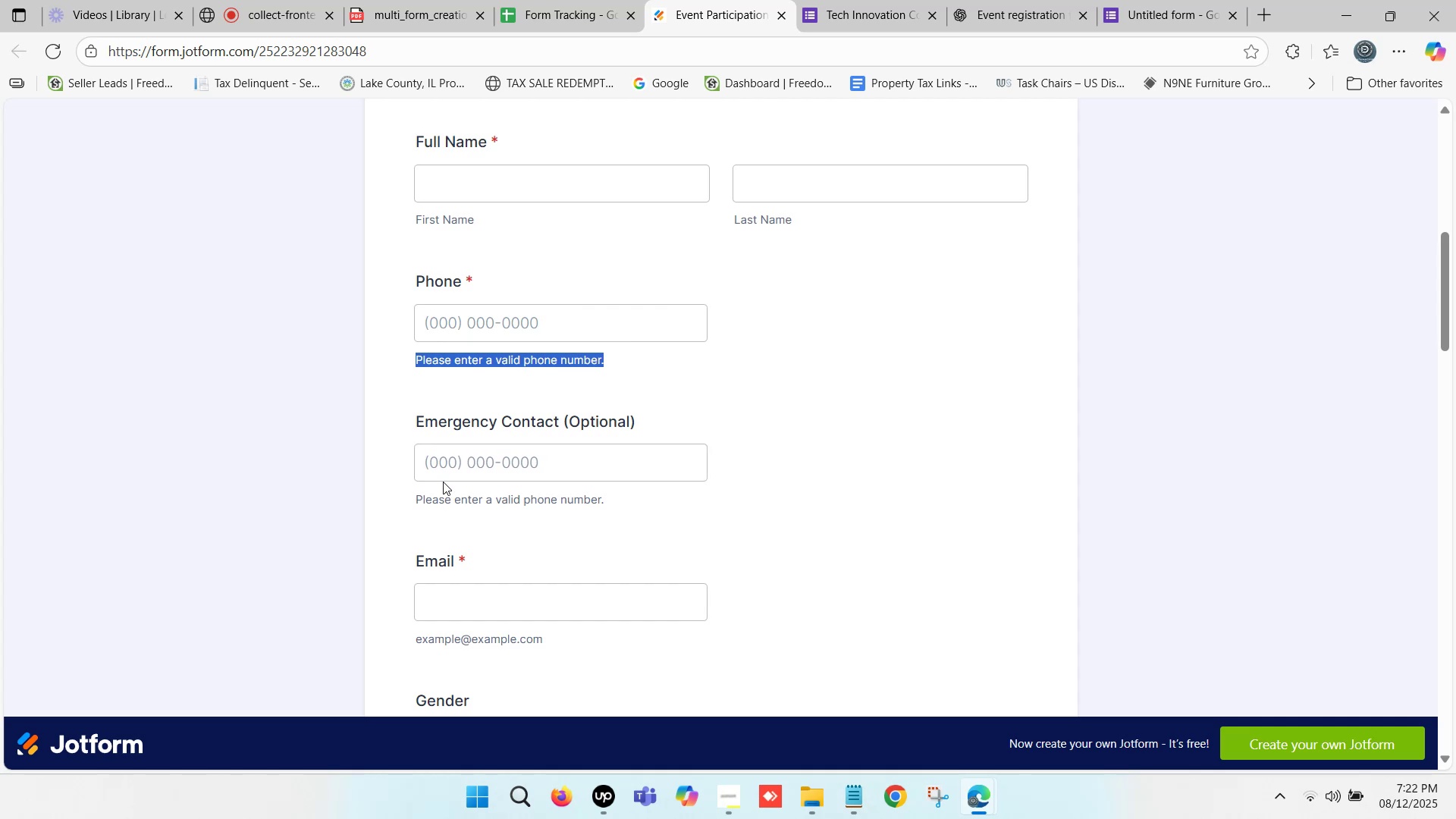 
scroll: coordinate [377, 405], scroll_direction: down, amount: 1.0
 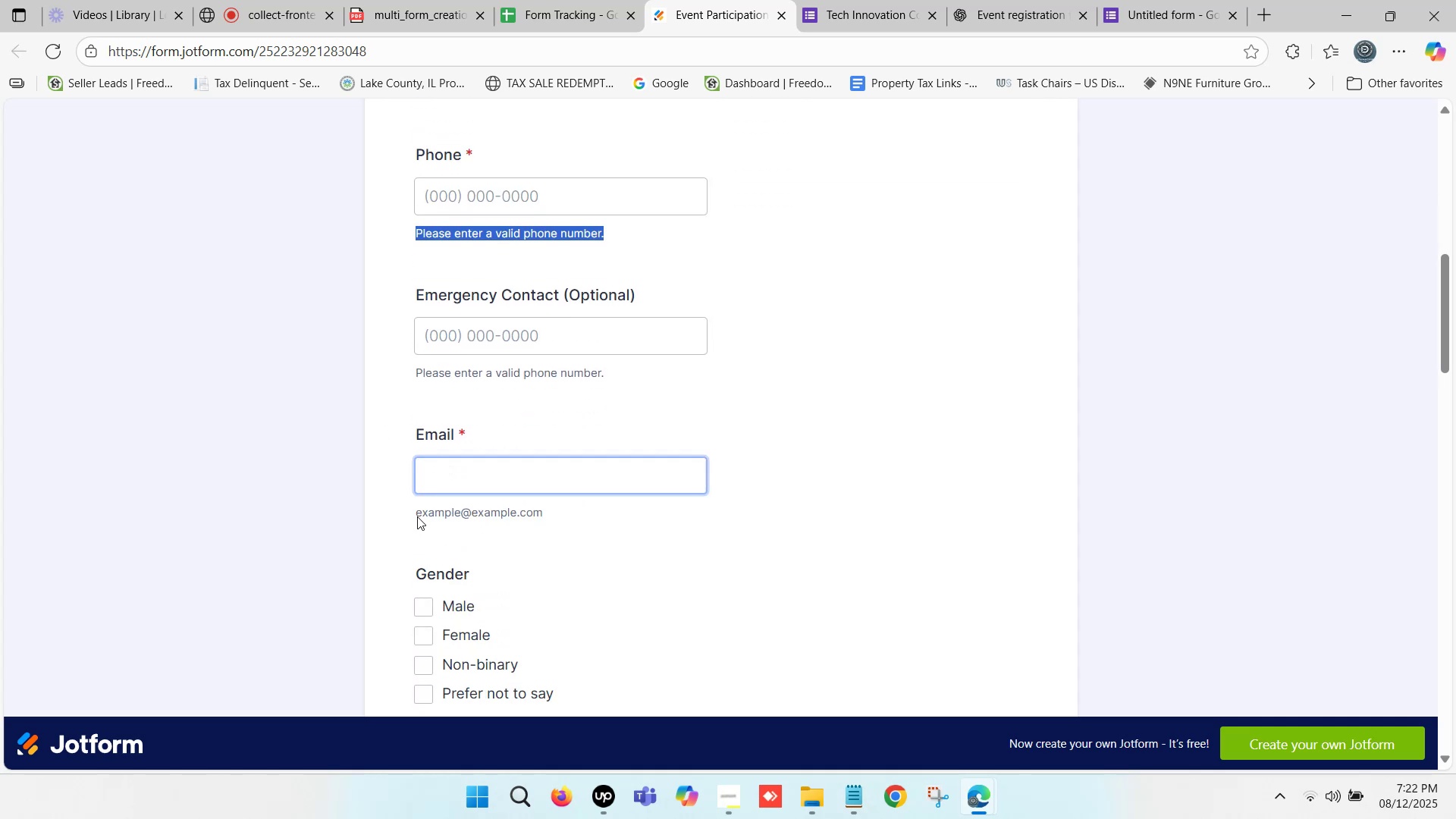 
left_click_drag(start_coordinate=[417, 513], to_coordinate=[549, 519])
 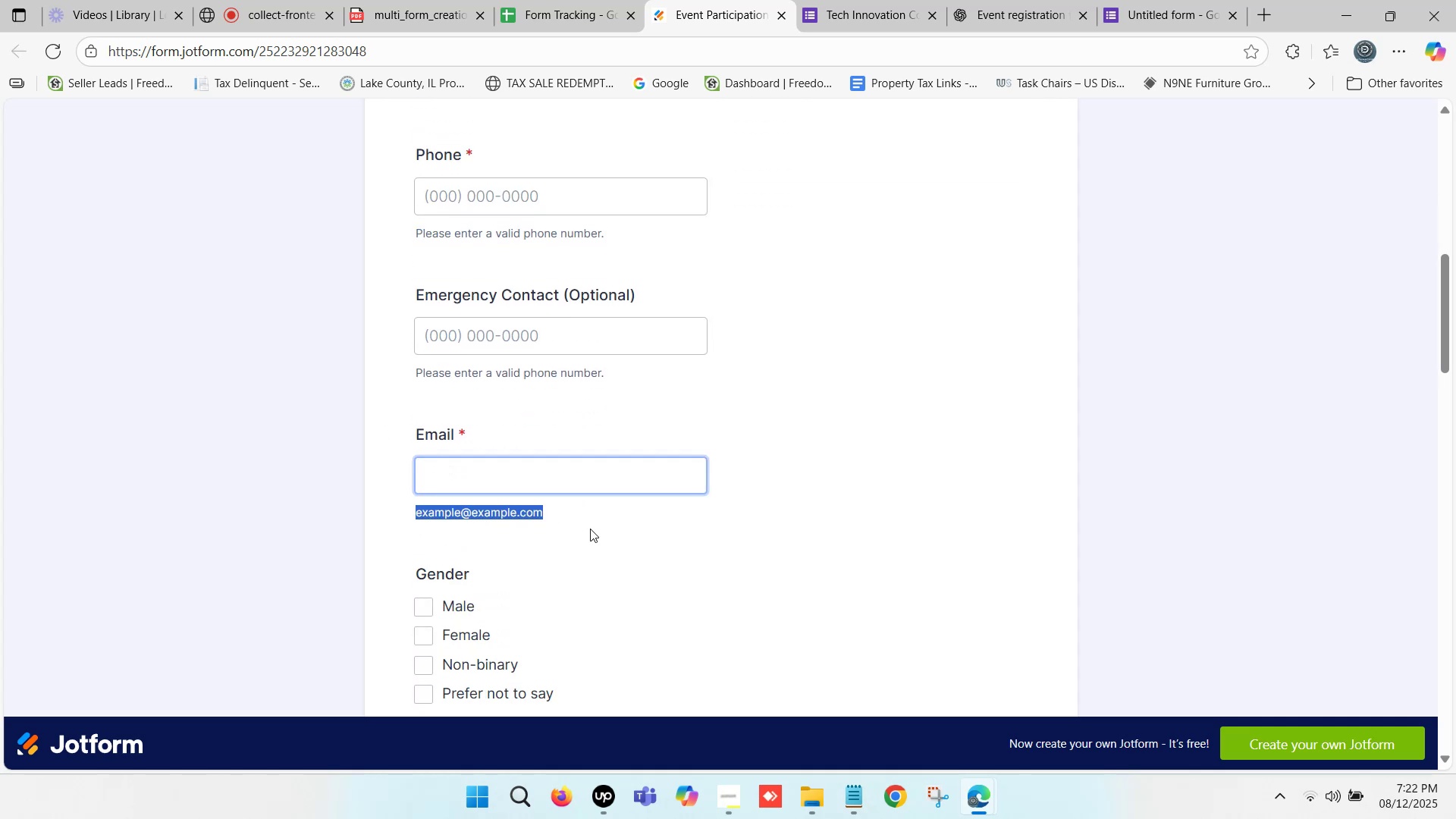 
key(Control+C)
 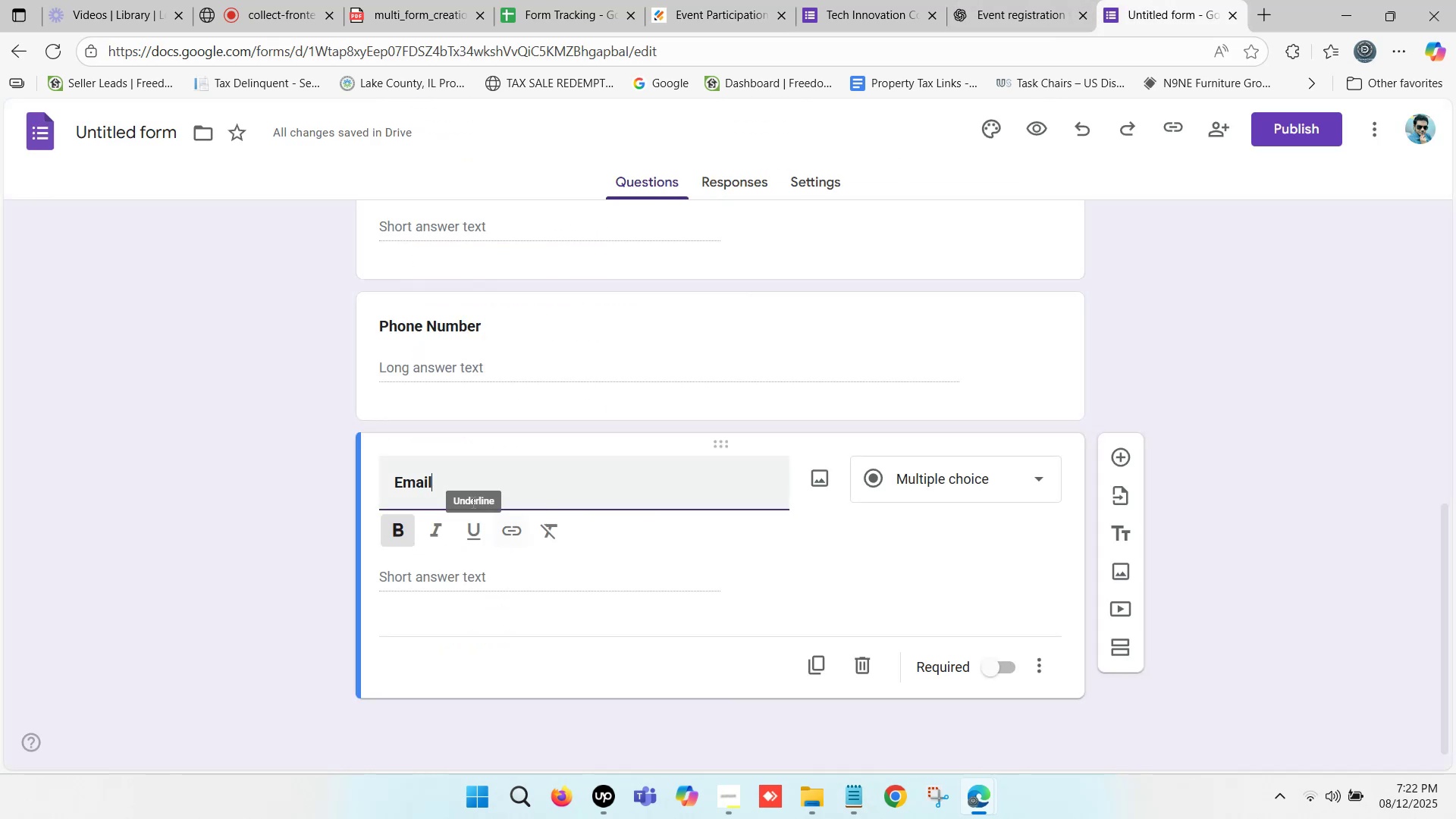 
key(Enter)
 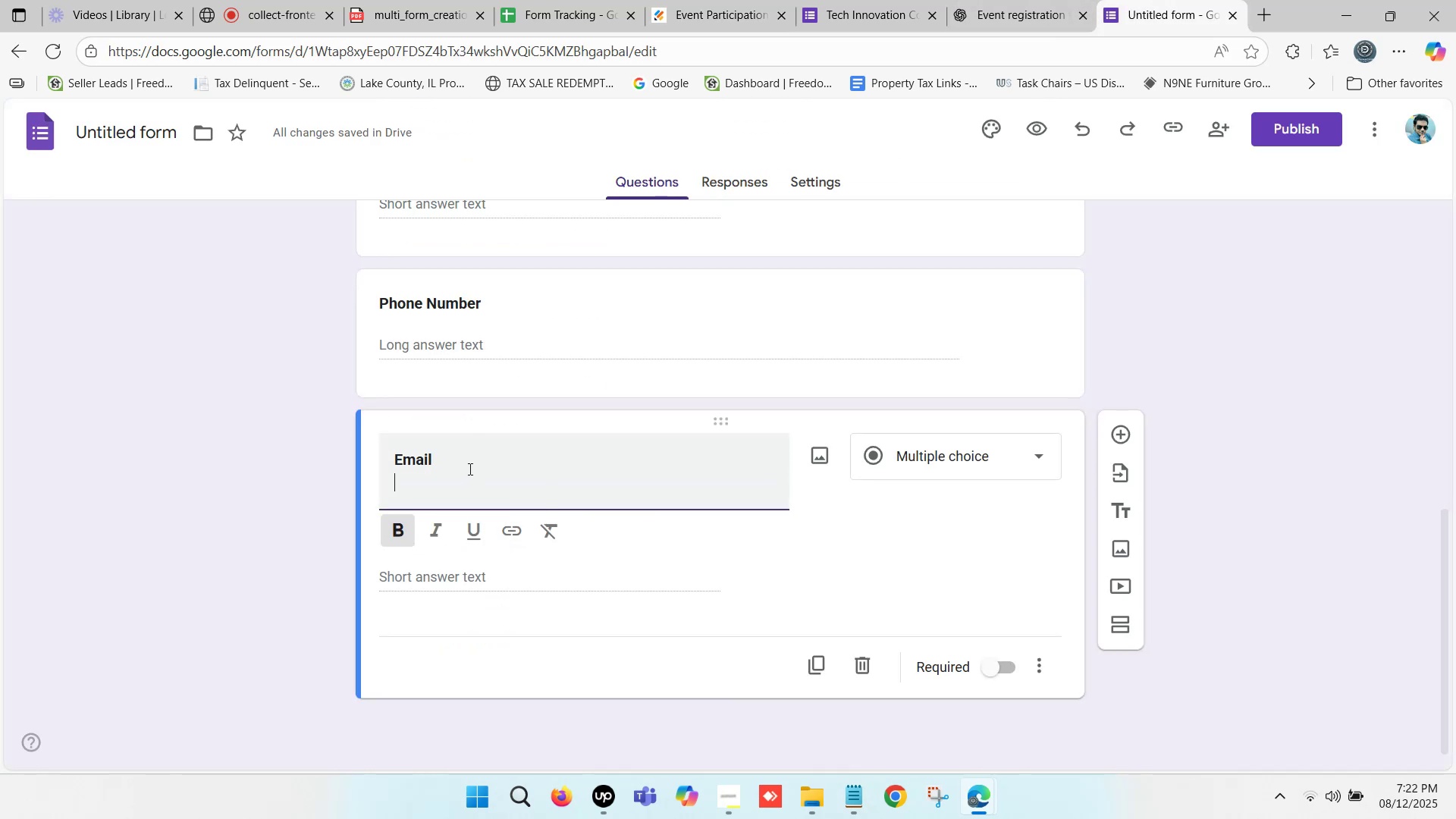 
key(Control+V)
 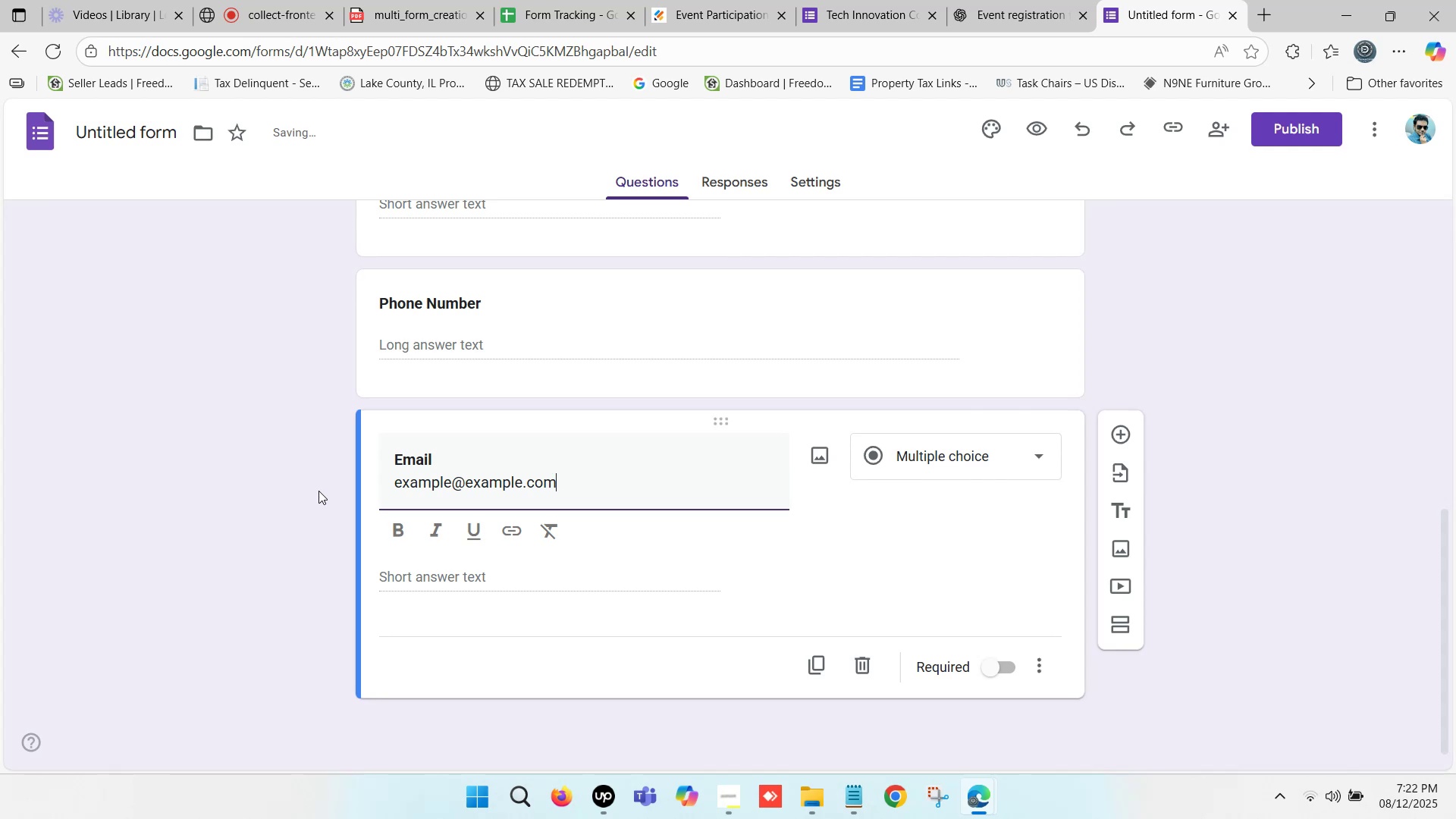 
left_click([293, 518])
 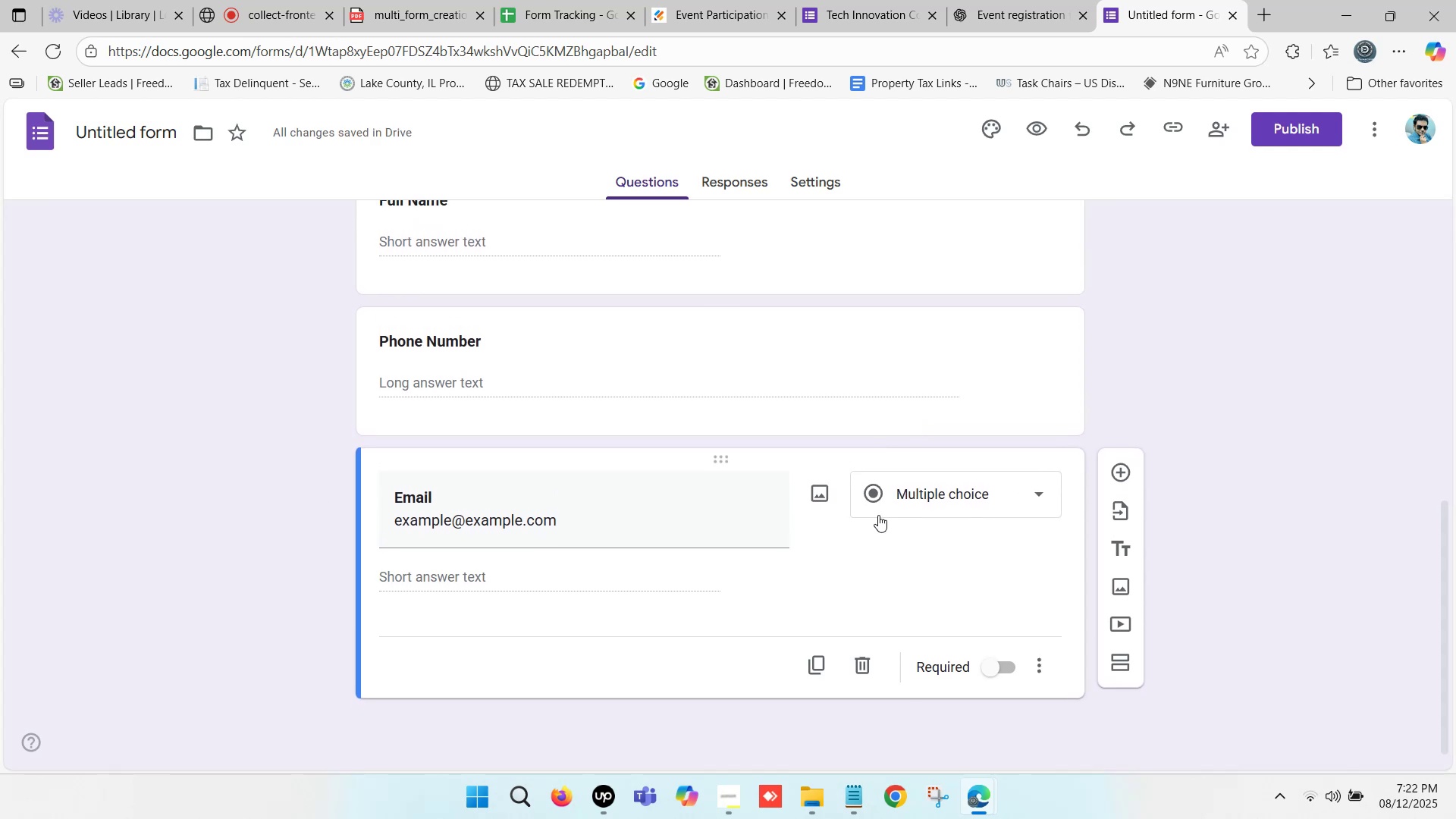 
left_click([921, 491])
 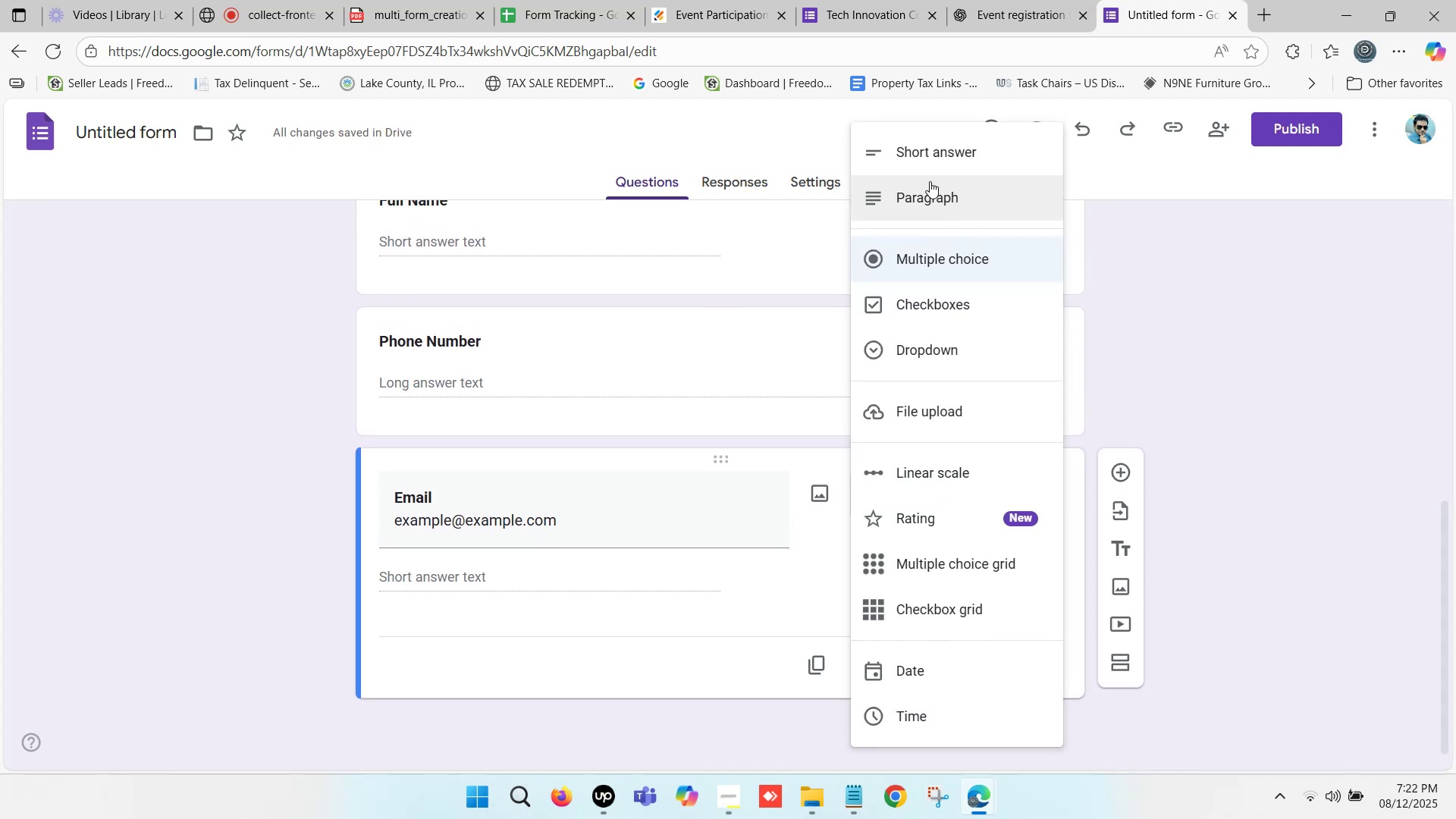 
left_click([938, 149])
 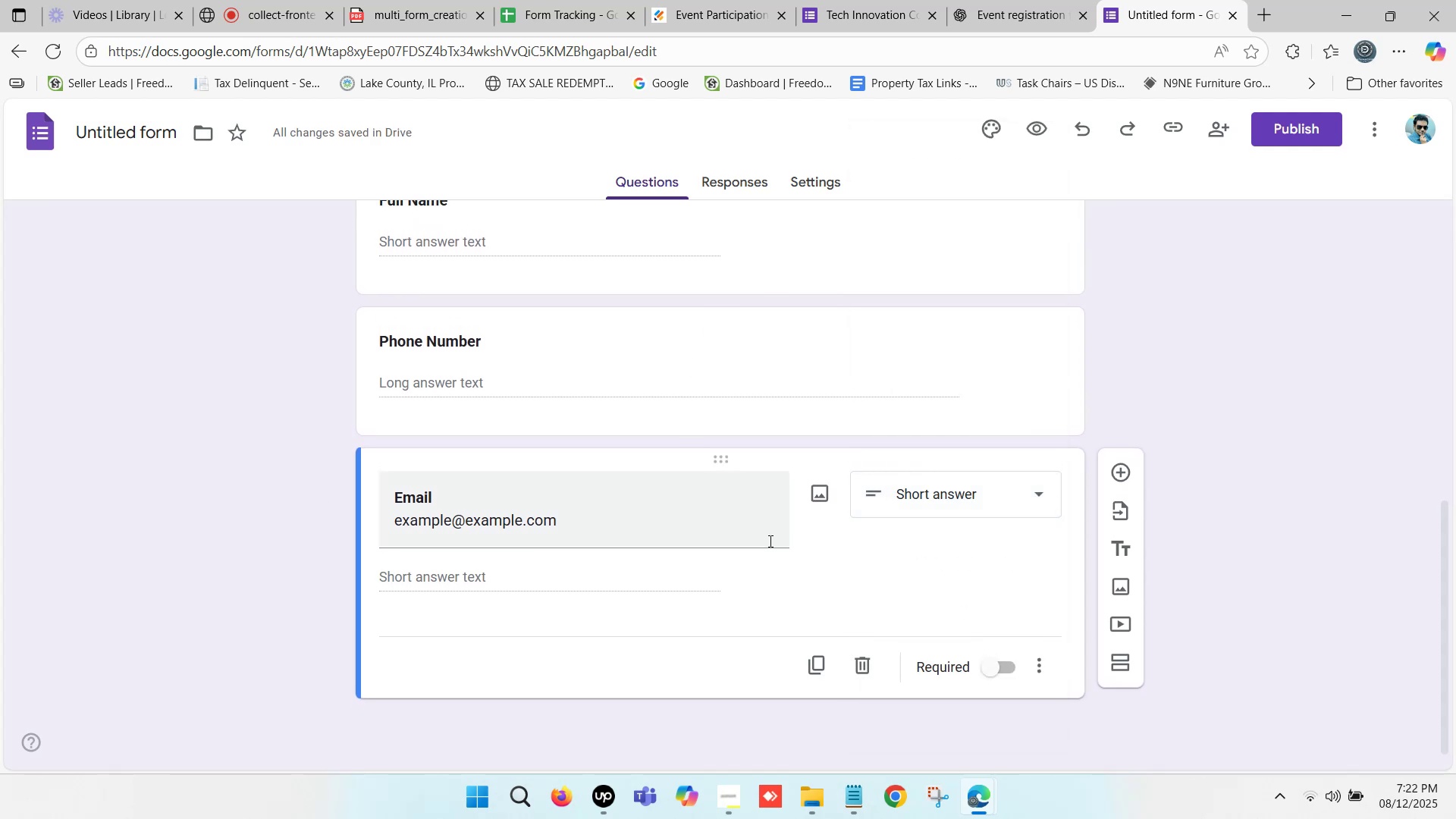 
scroll: coordinate [391, 522], scroll_direction: down, amount: 5.0
 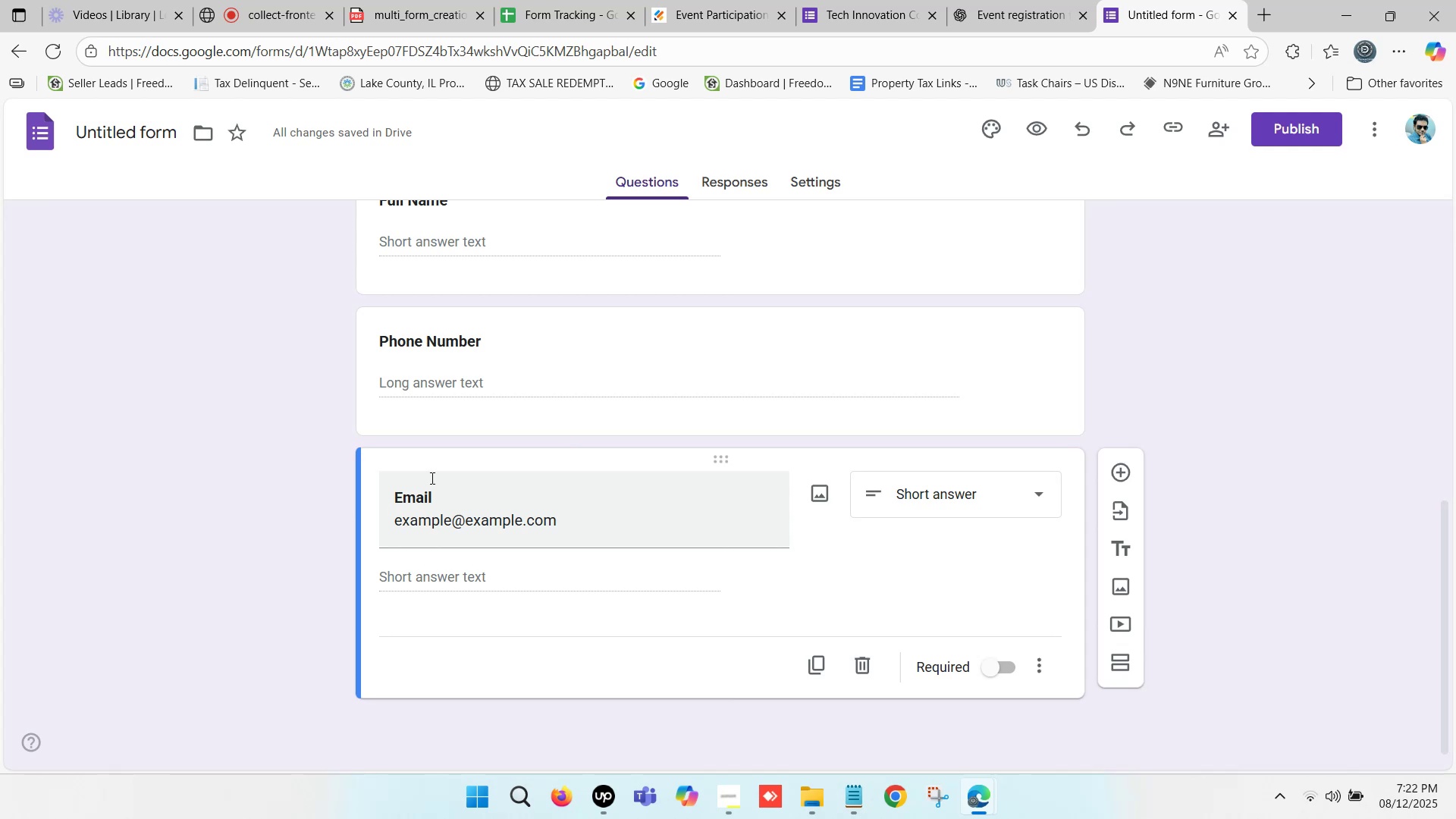 
wait(14.58)
 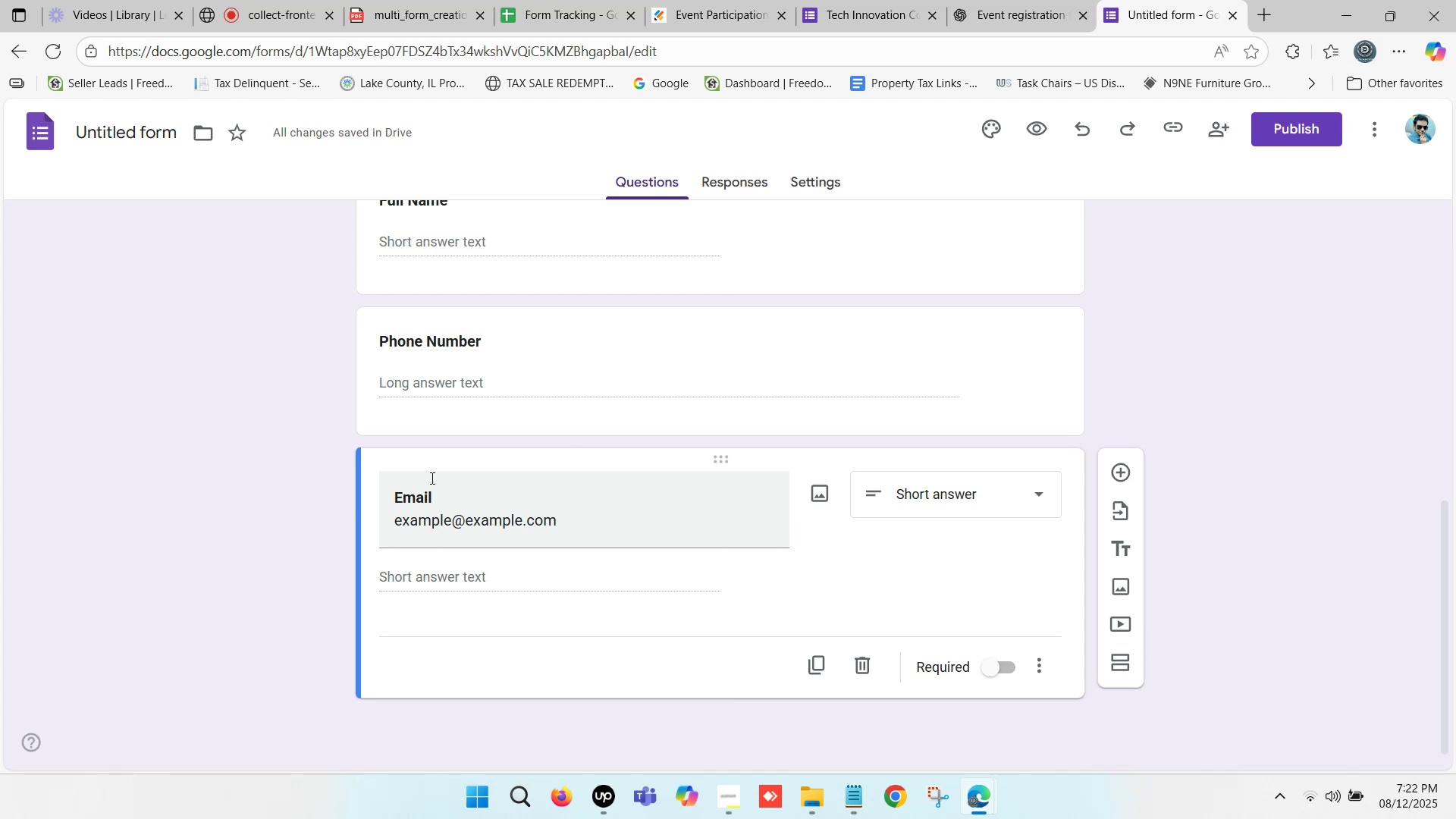 
scroll: coordinate [589, 456], scroll_direction: down, amount: 2.0
 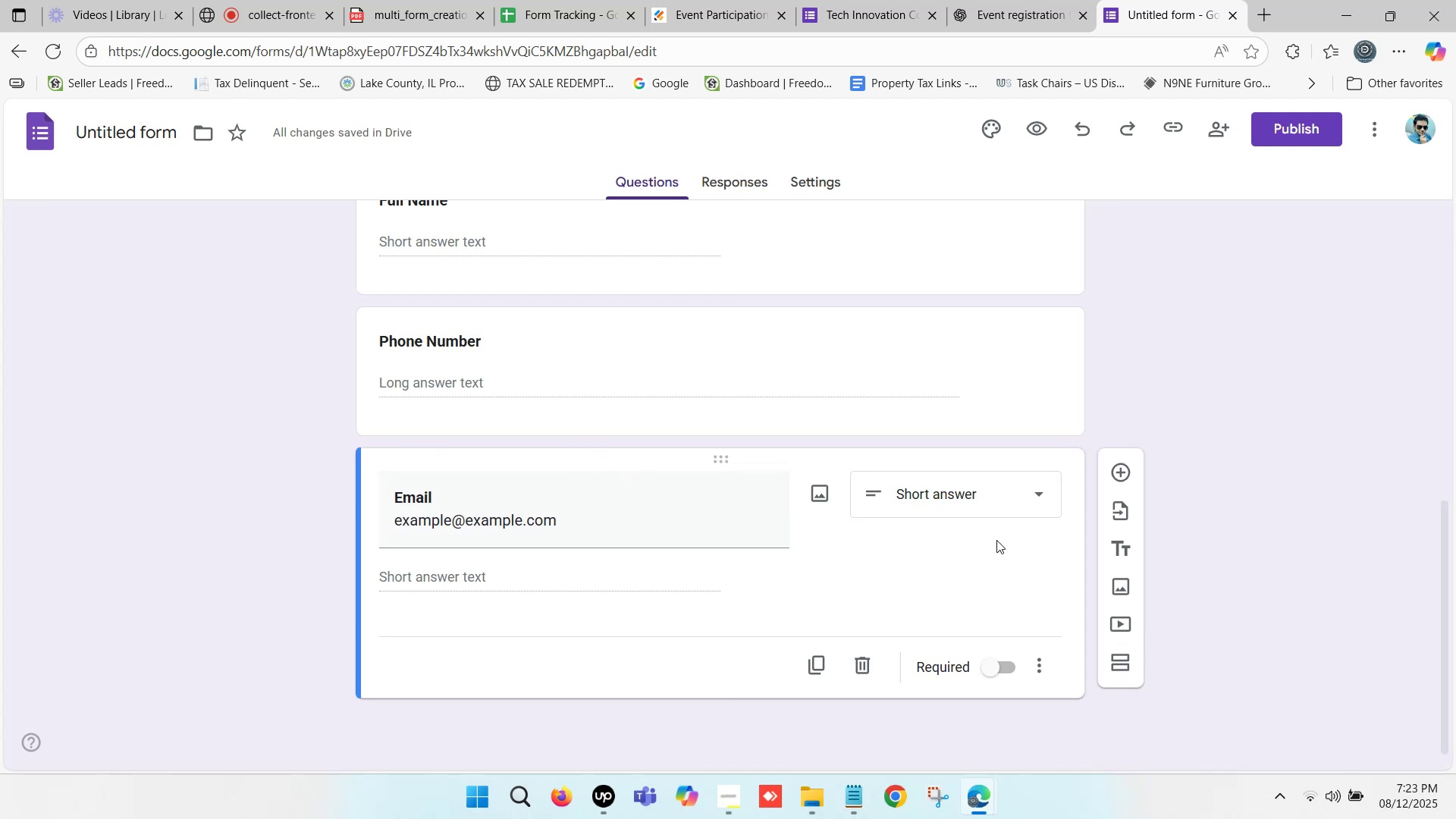 
scroll: coordinate [675, 431], scroll_direction: up, amount: 1.0
 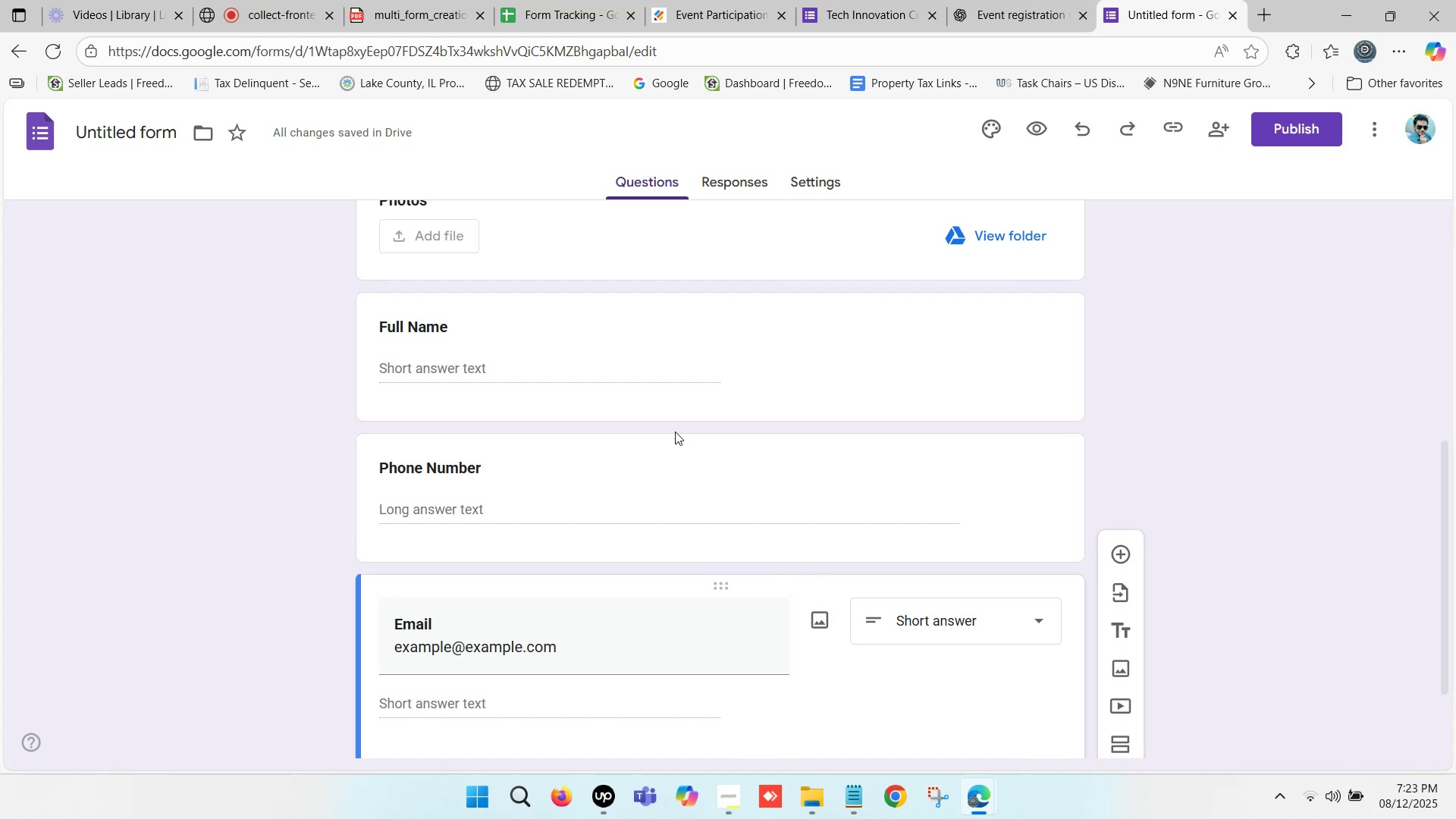 
scroll: coordinate [675, 431], scroll_direction: down, amount: 1.0
 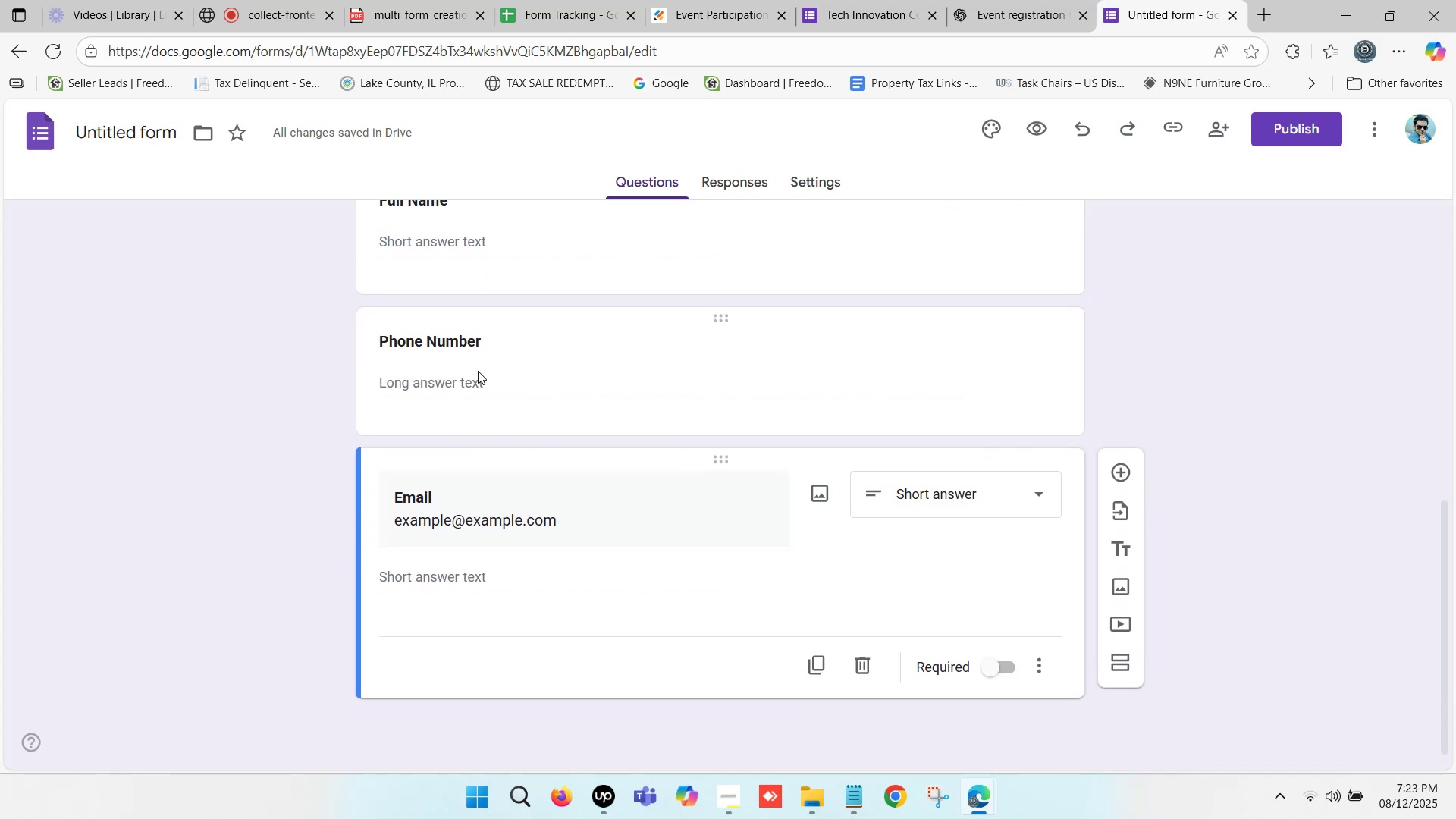 
left_click([303, 467])
 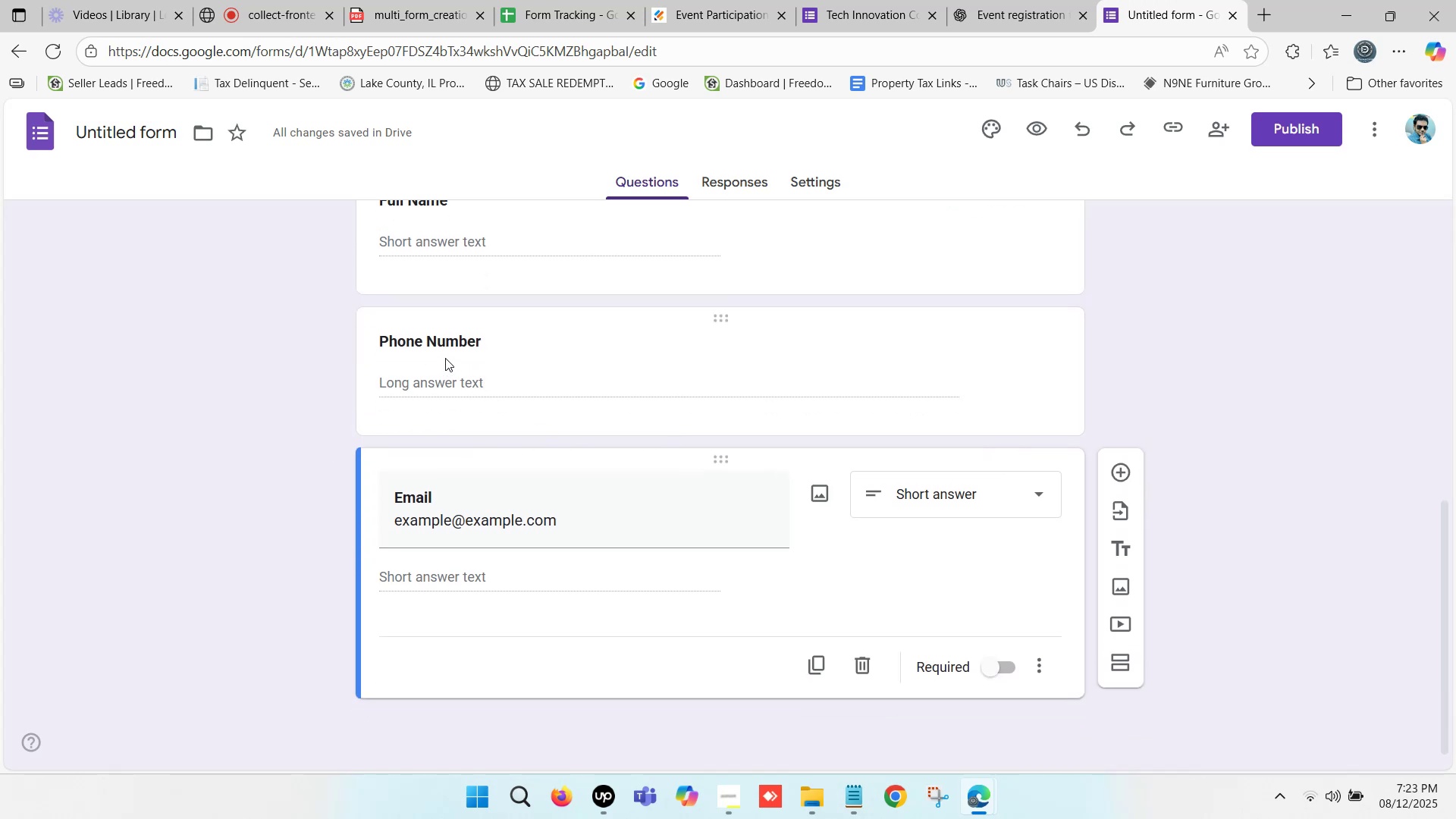 
left_click([450, 353])
 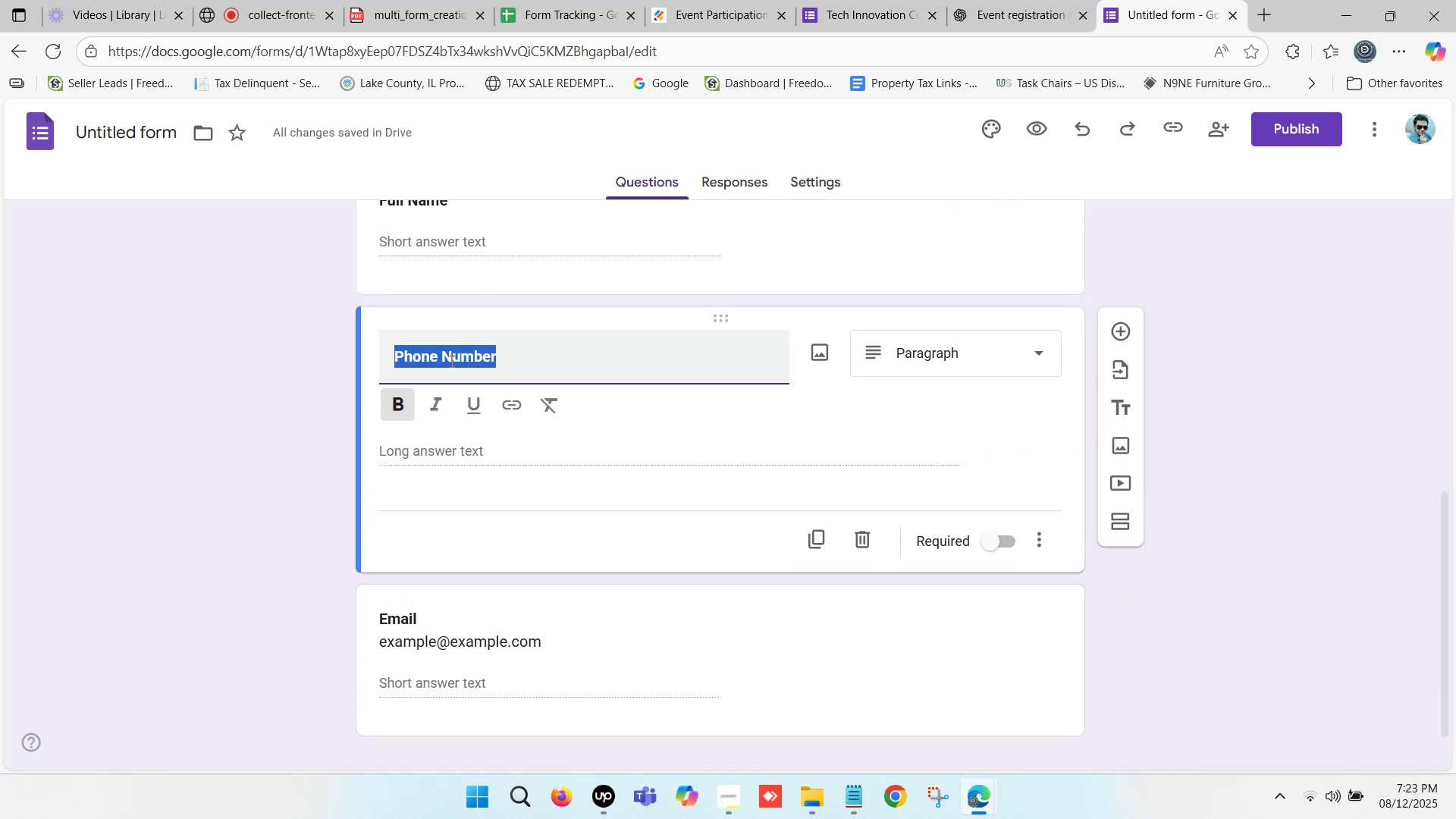 
scroll: coordinate [450, 371], scroll_direction: up, amount: 1.0
 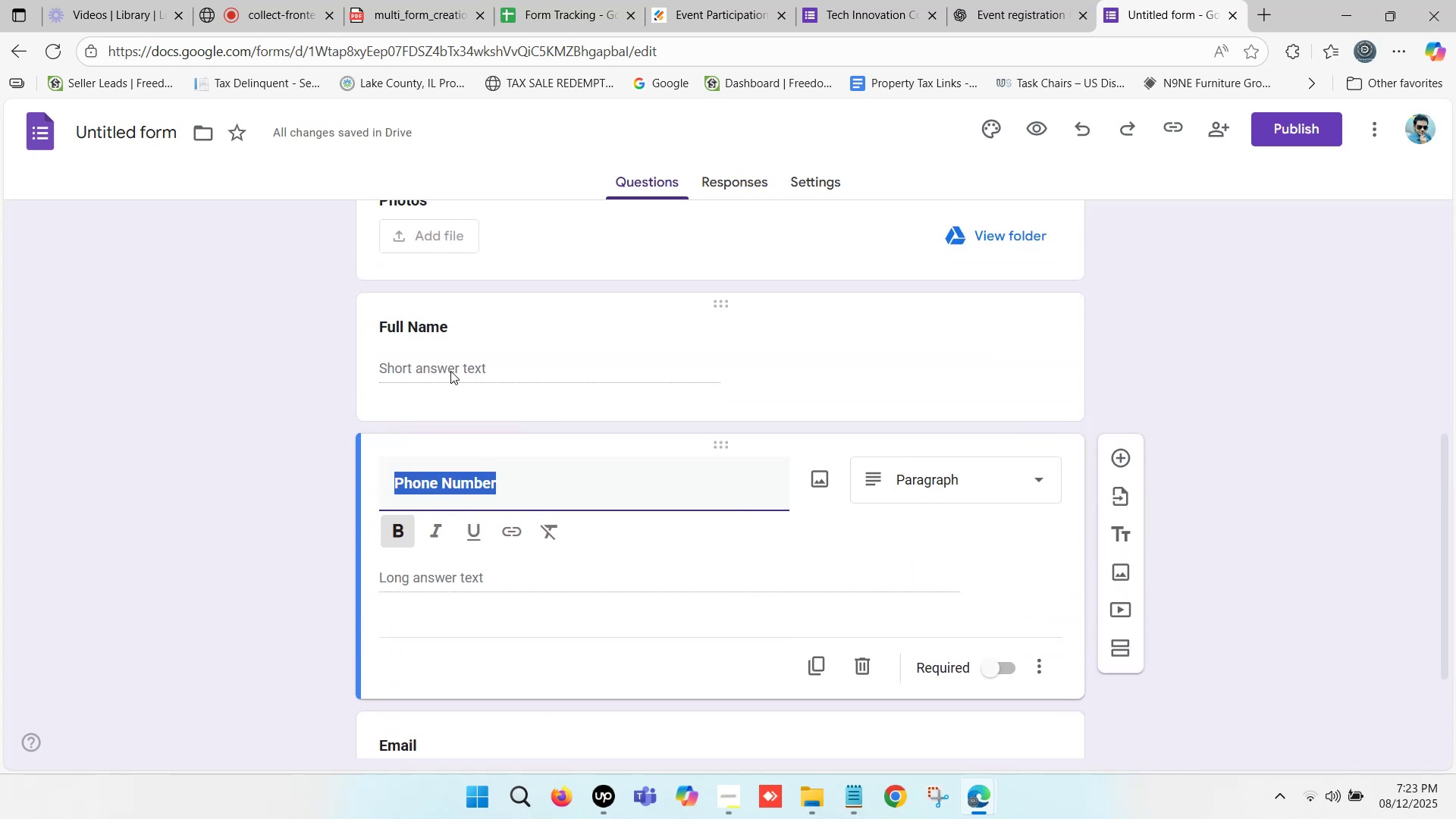 
scroll: coordinate [450, 371], scroll_direction: down, amount: 1.0
 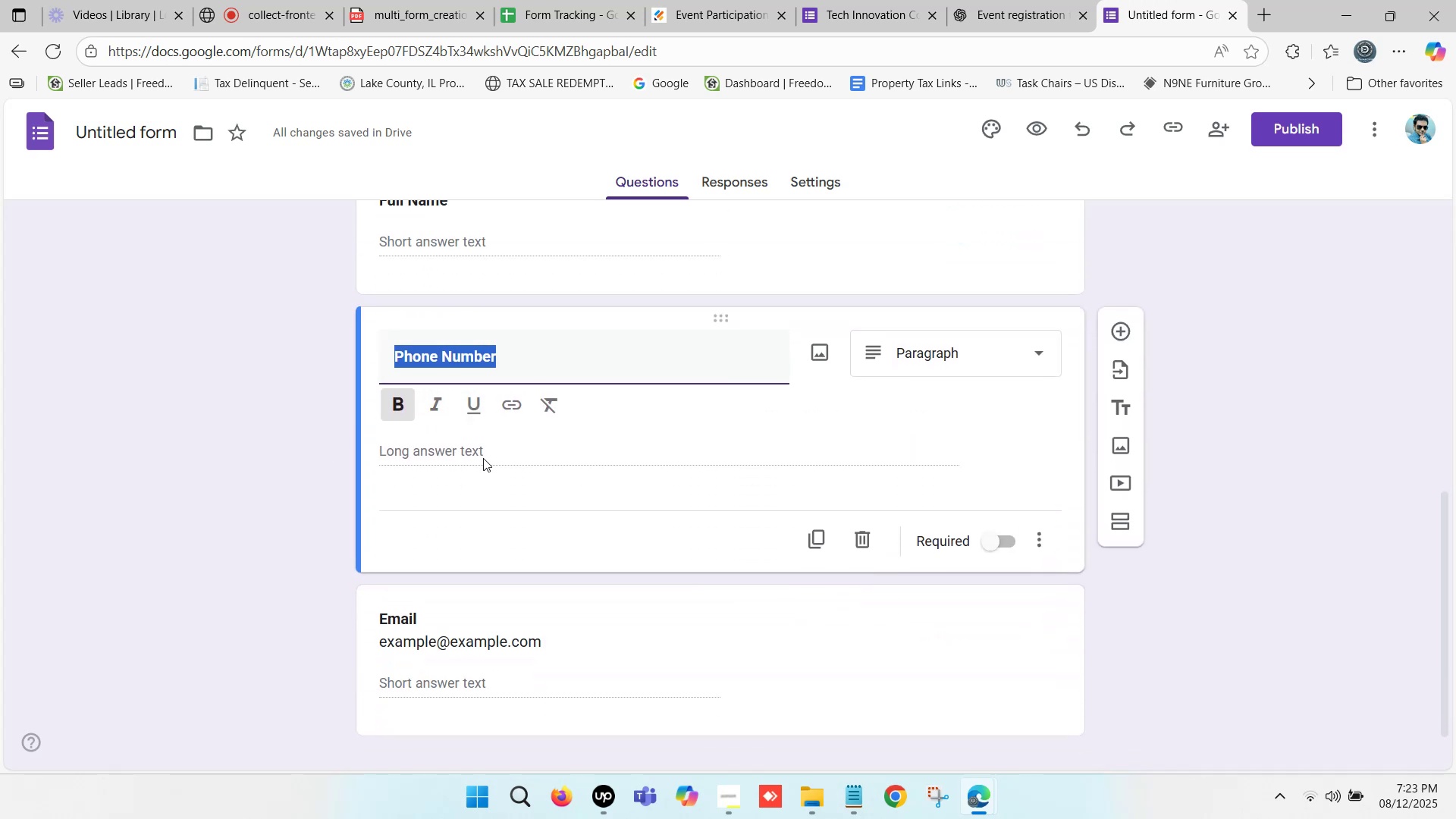 
left_click([480, 449])
 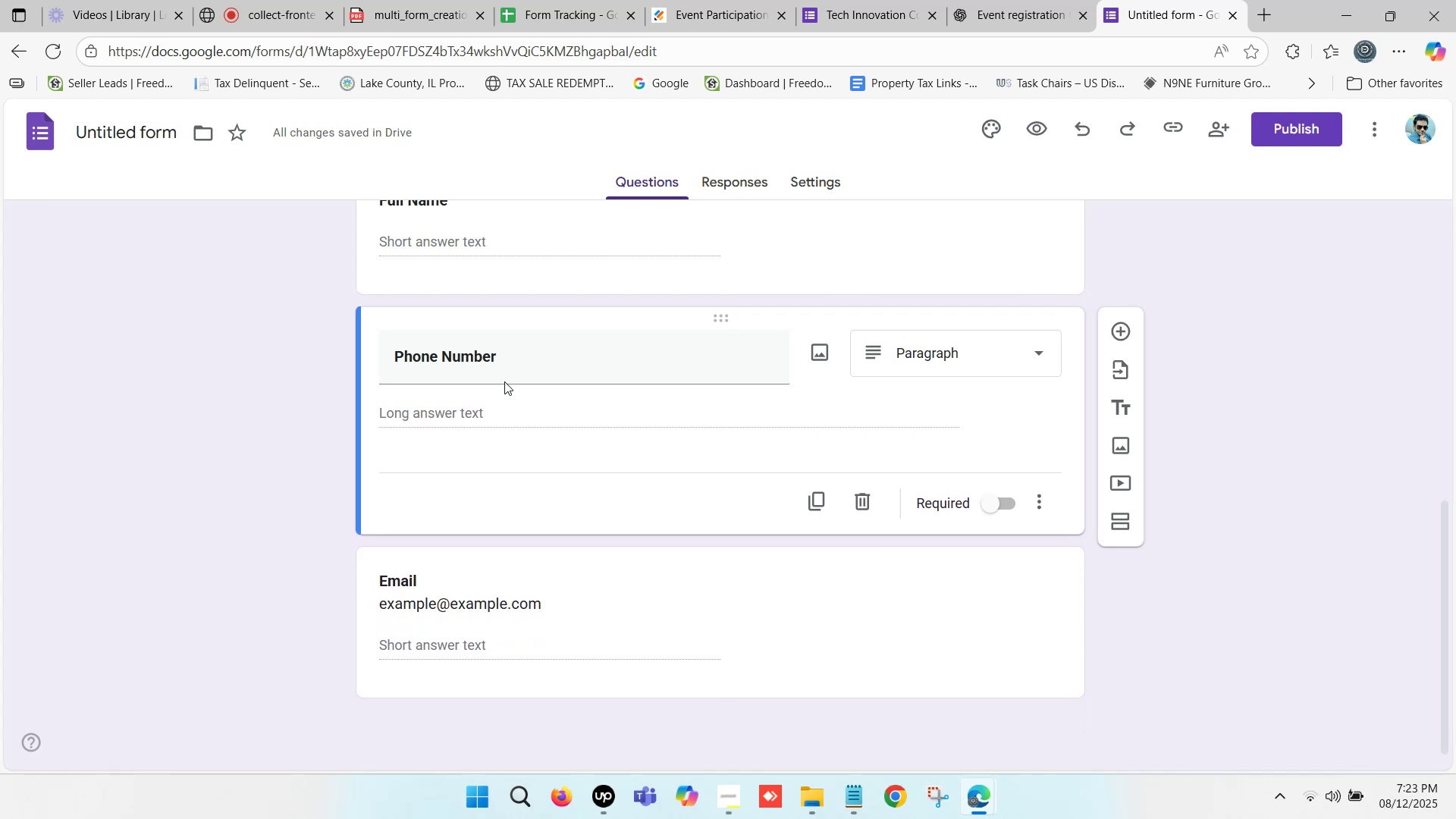 
left_click([511, 366])
 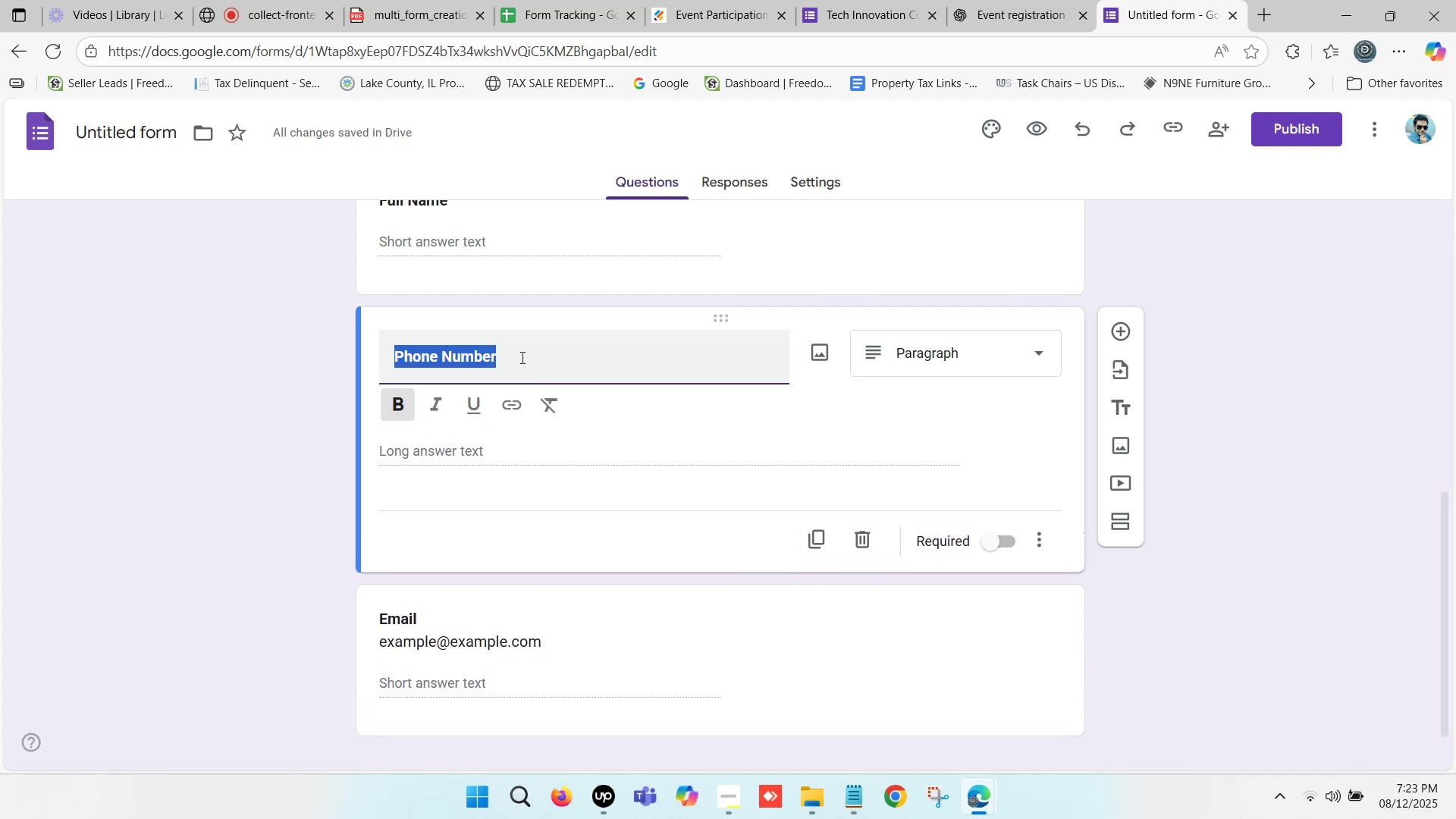 
left_click([535, 350])
 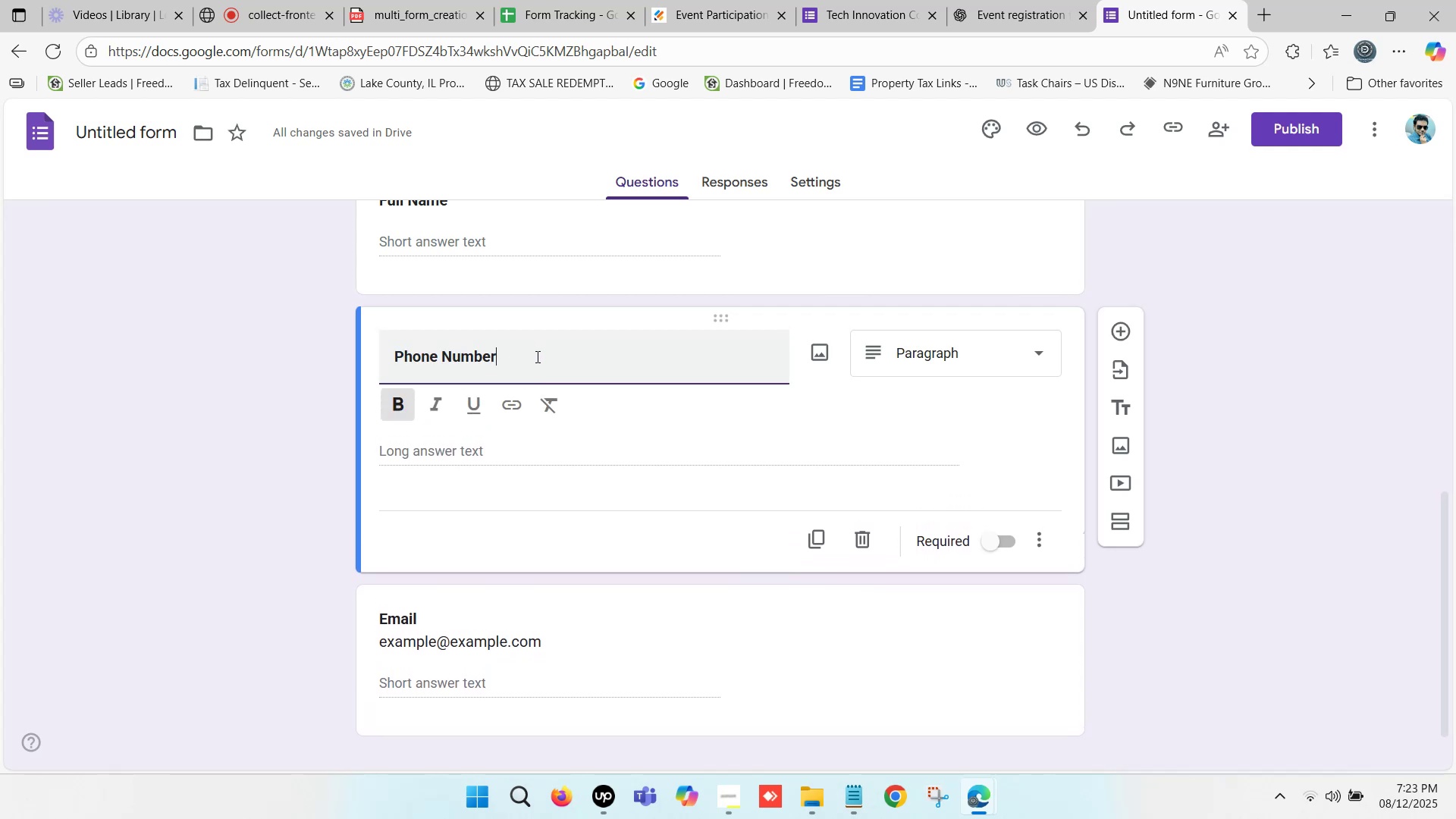 
key(Enter)
 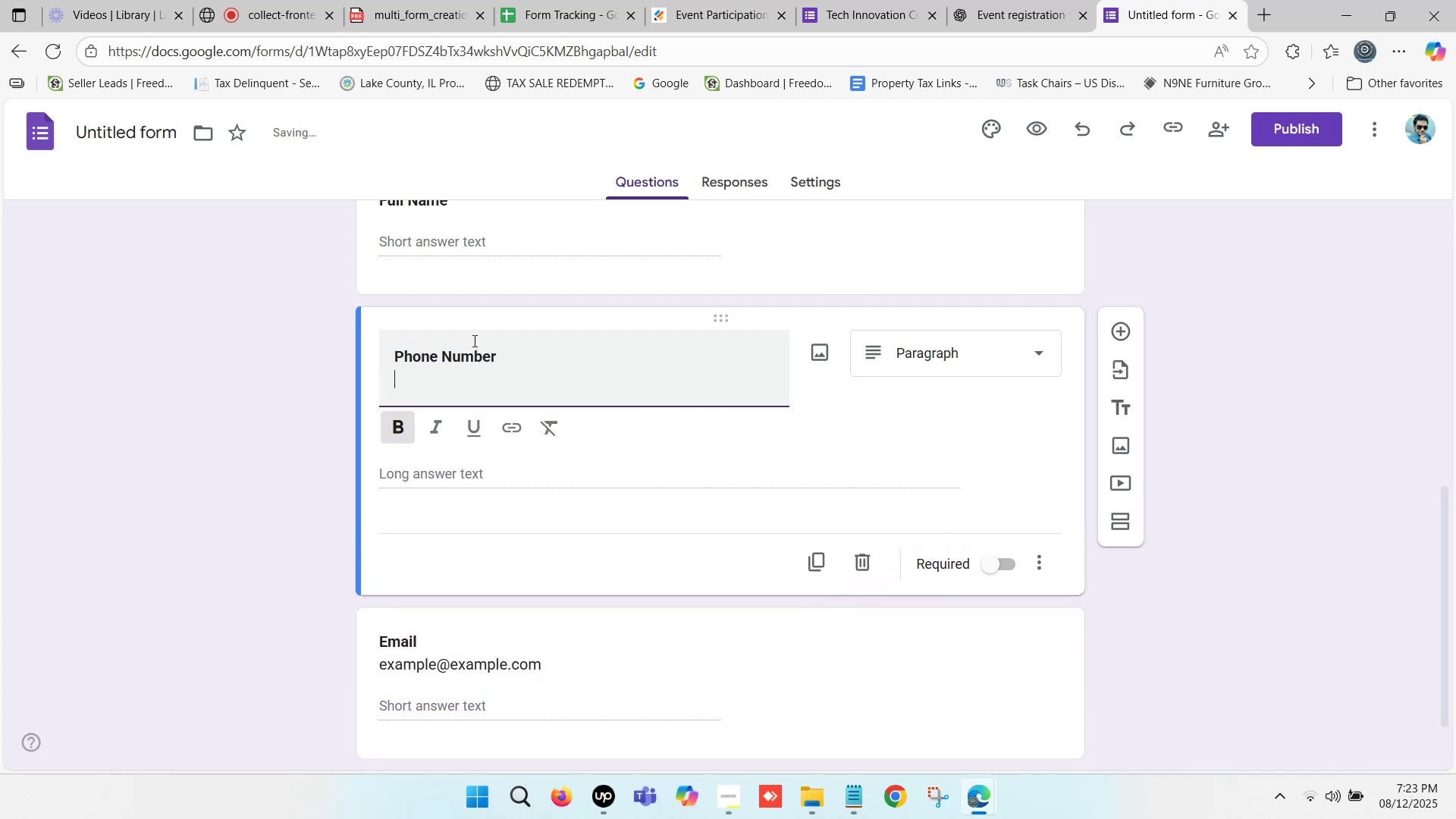 
left_click([1009, 0])
 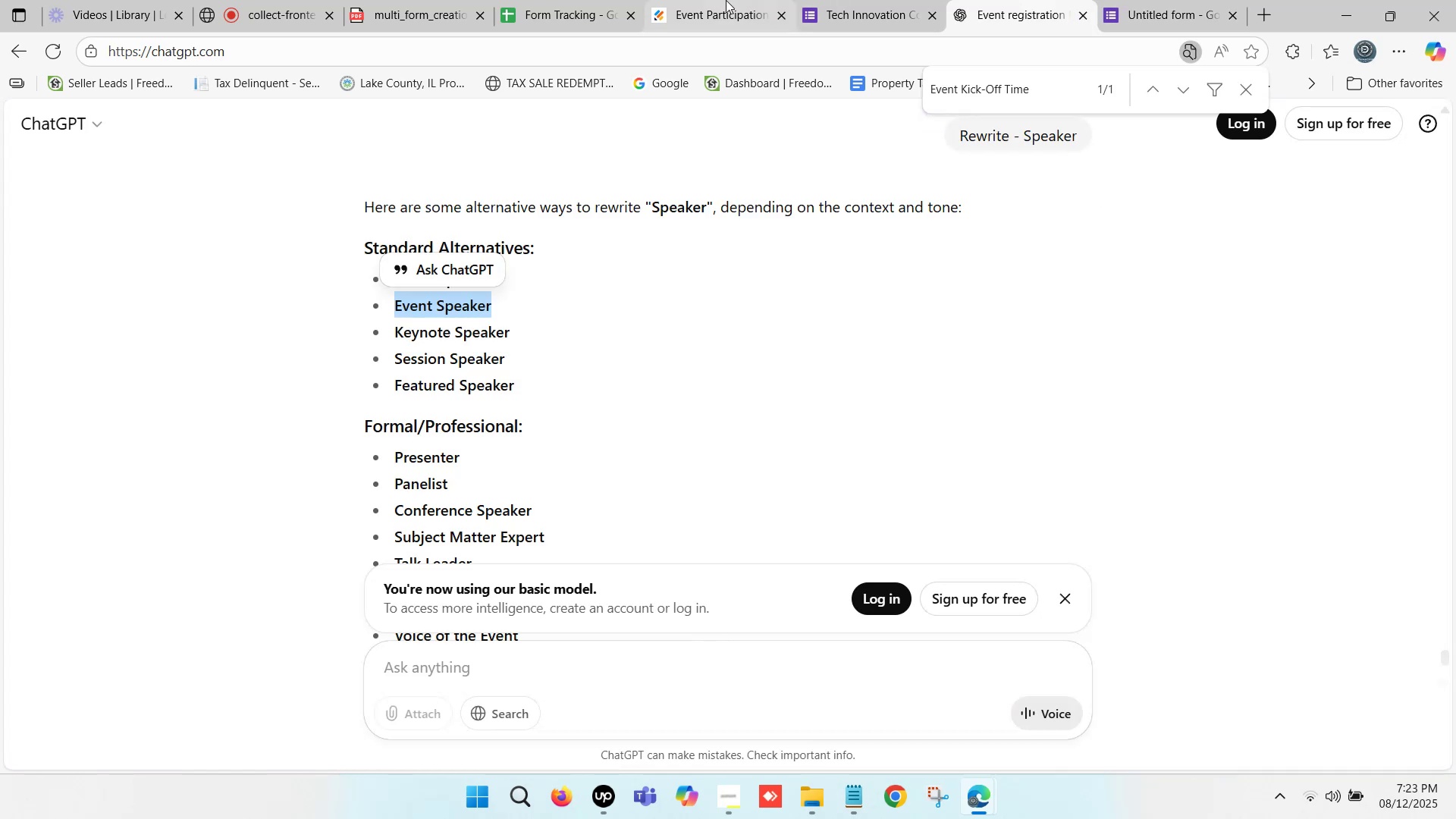 
left_click([698, 0])
 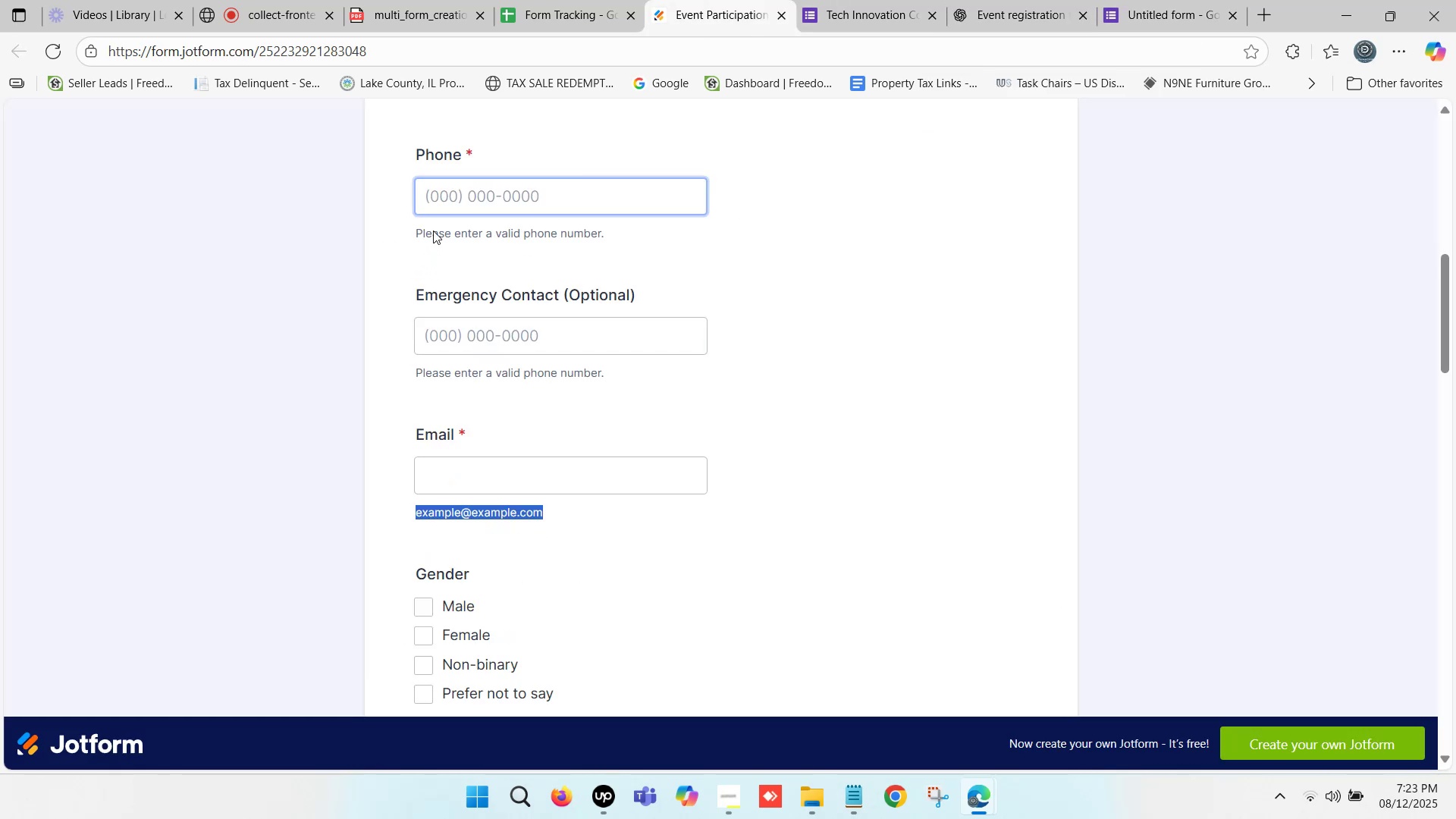 
left_click_drag(start_coordinate=[419, 229], to_coordinate=[628, 234])
 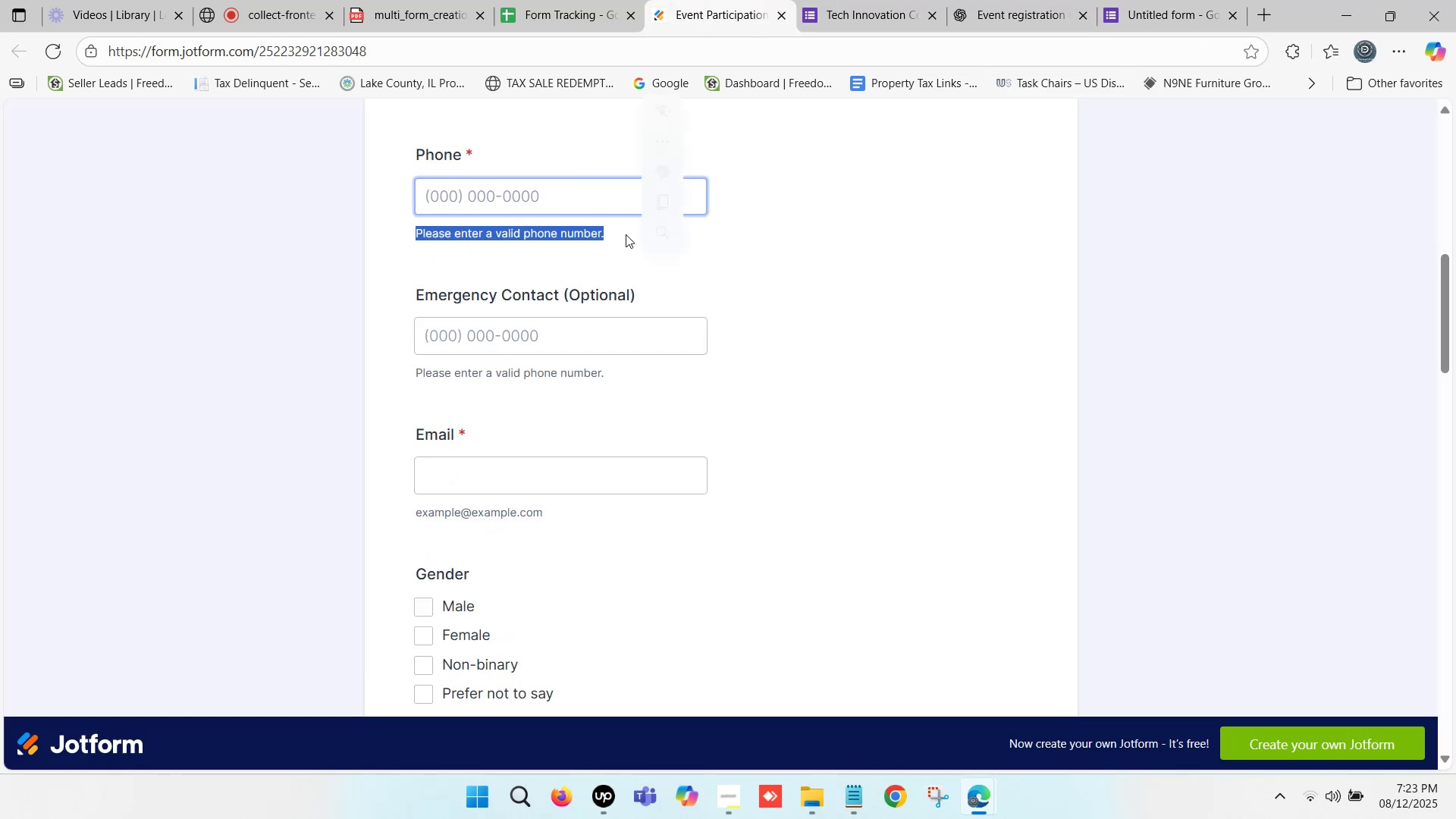 
key(Control+C)
 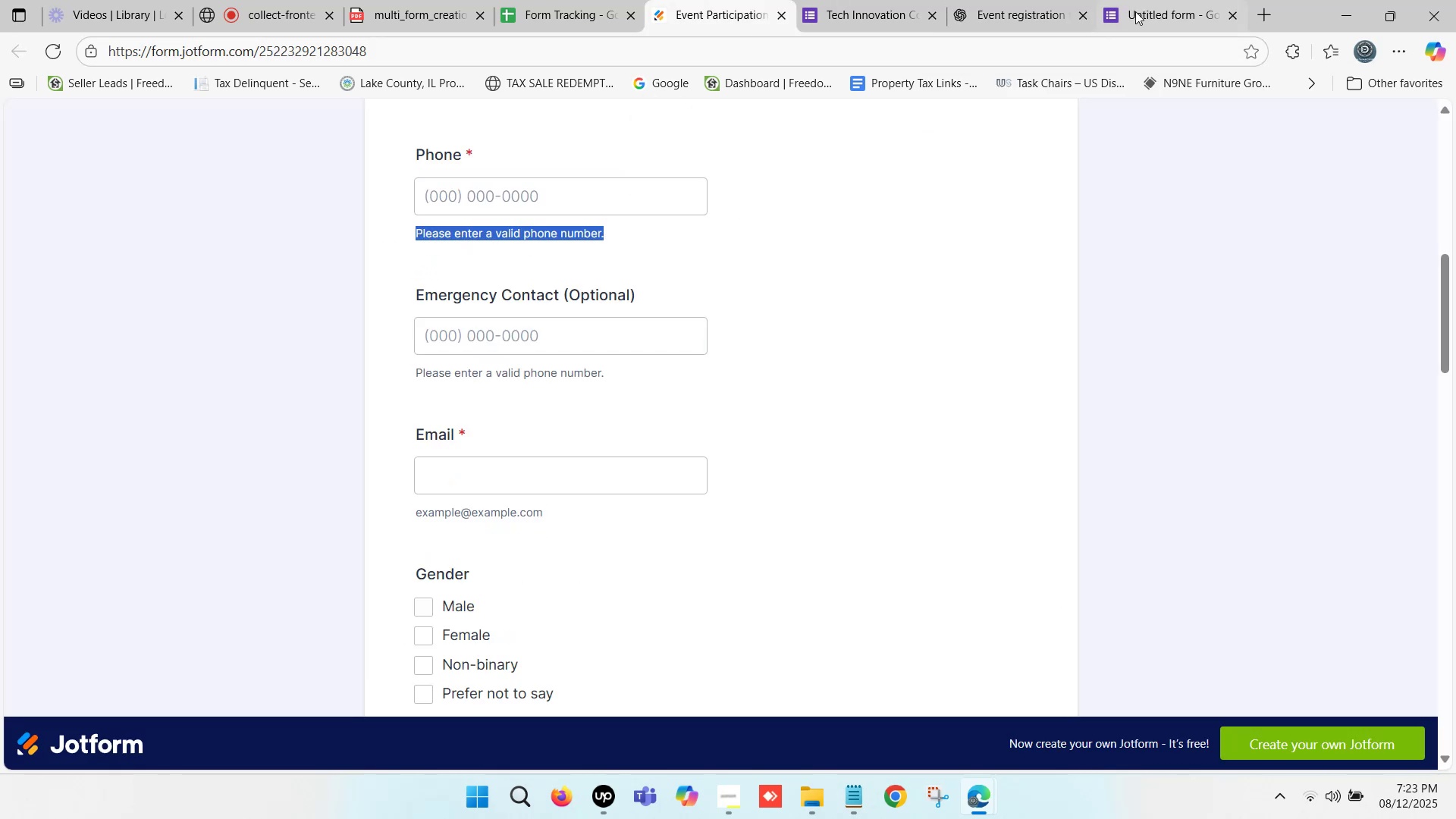 
left_click([1148, 0])
 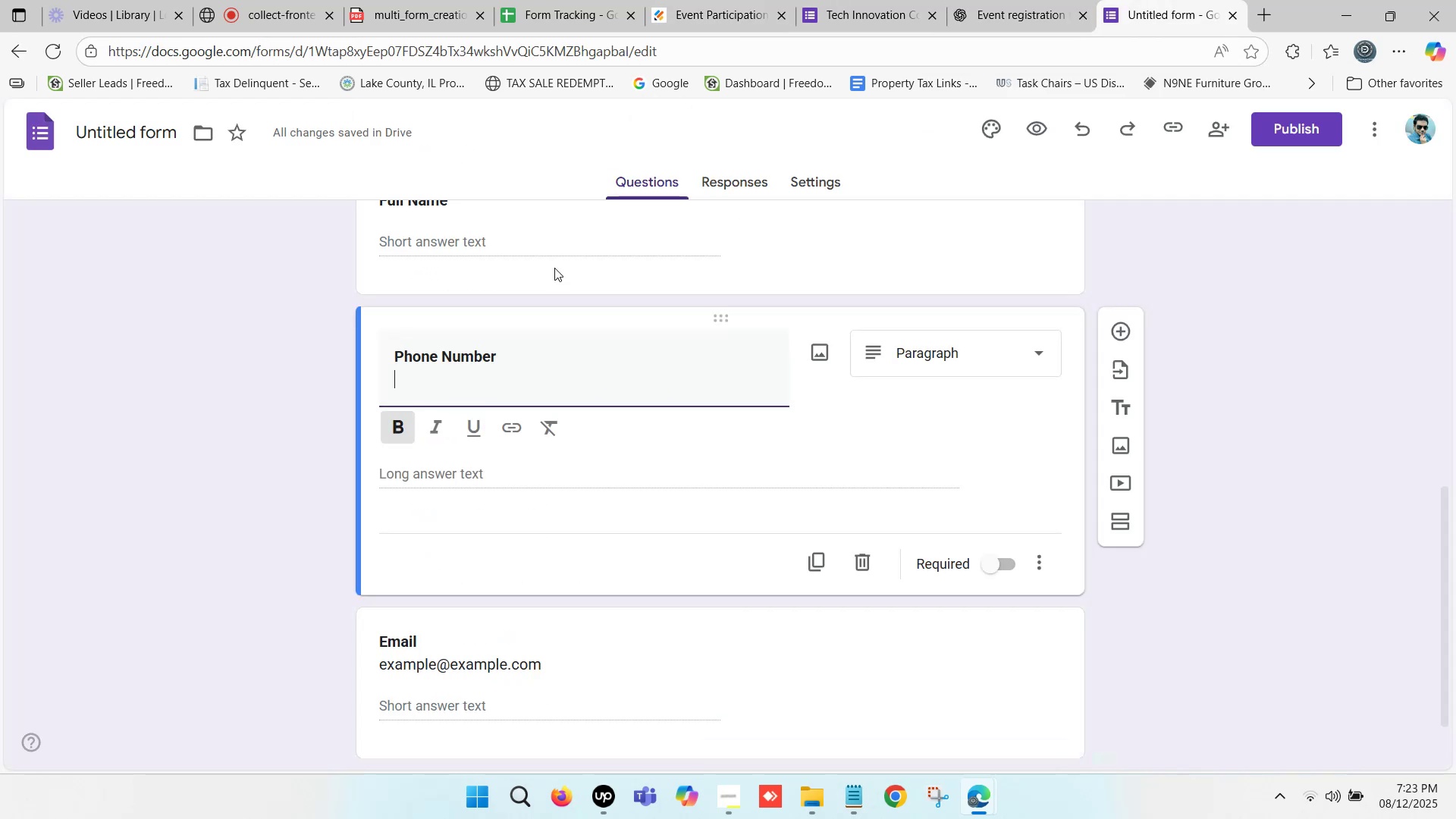 
key(Control+V)
 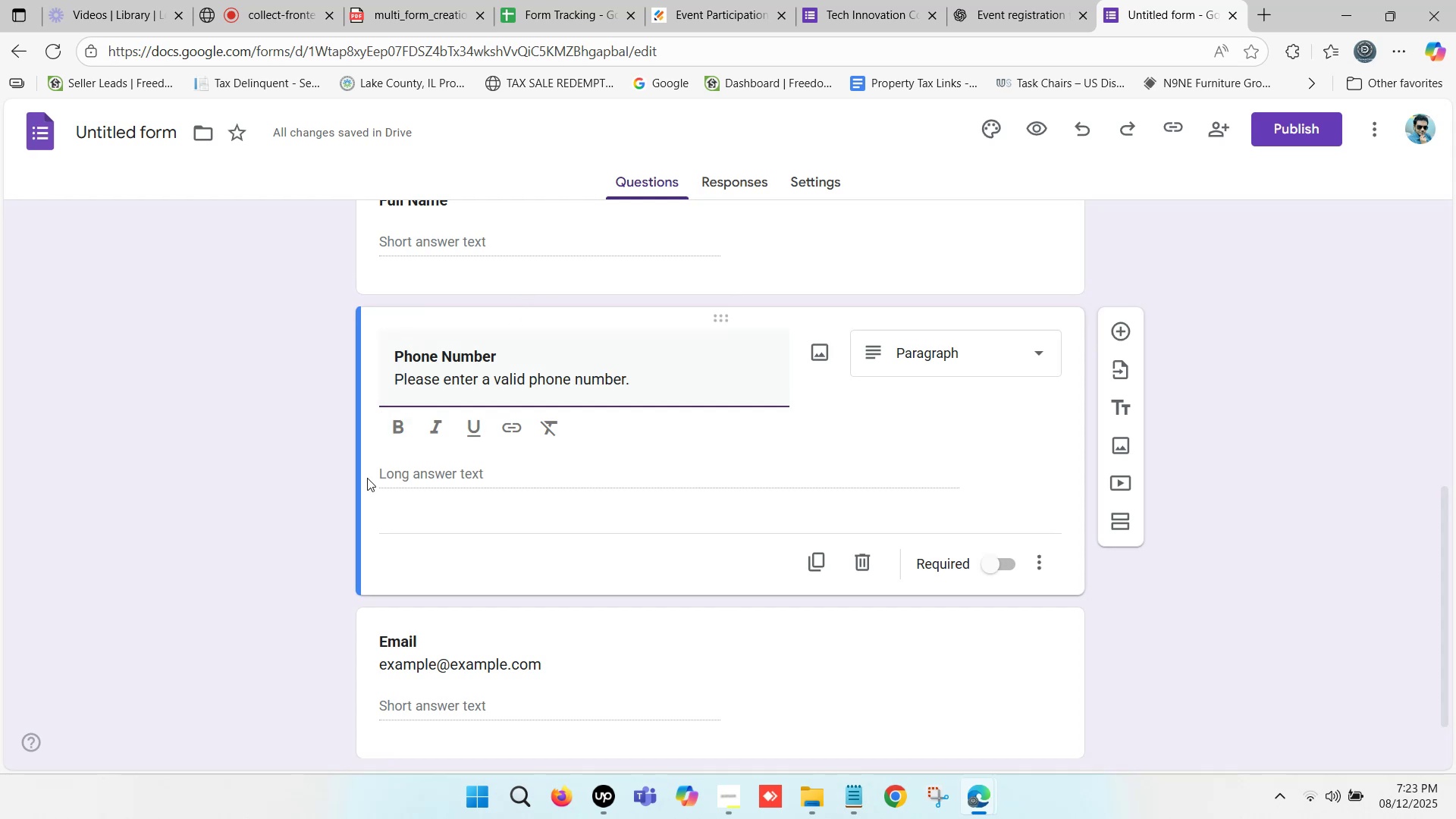 
left_click([312, 485])
 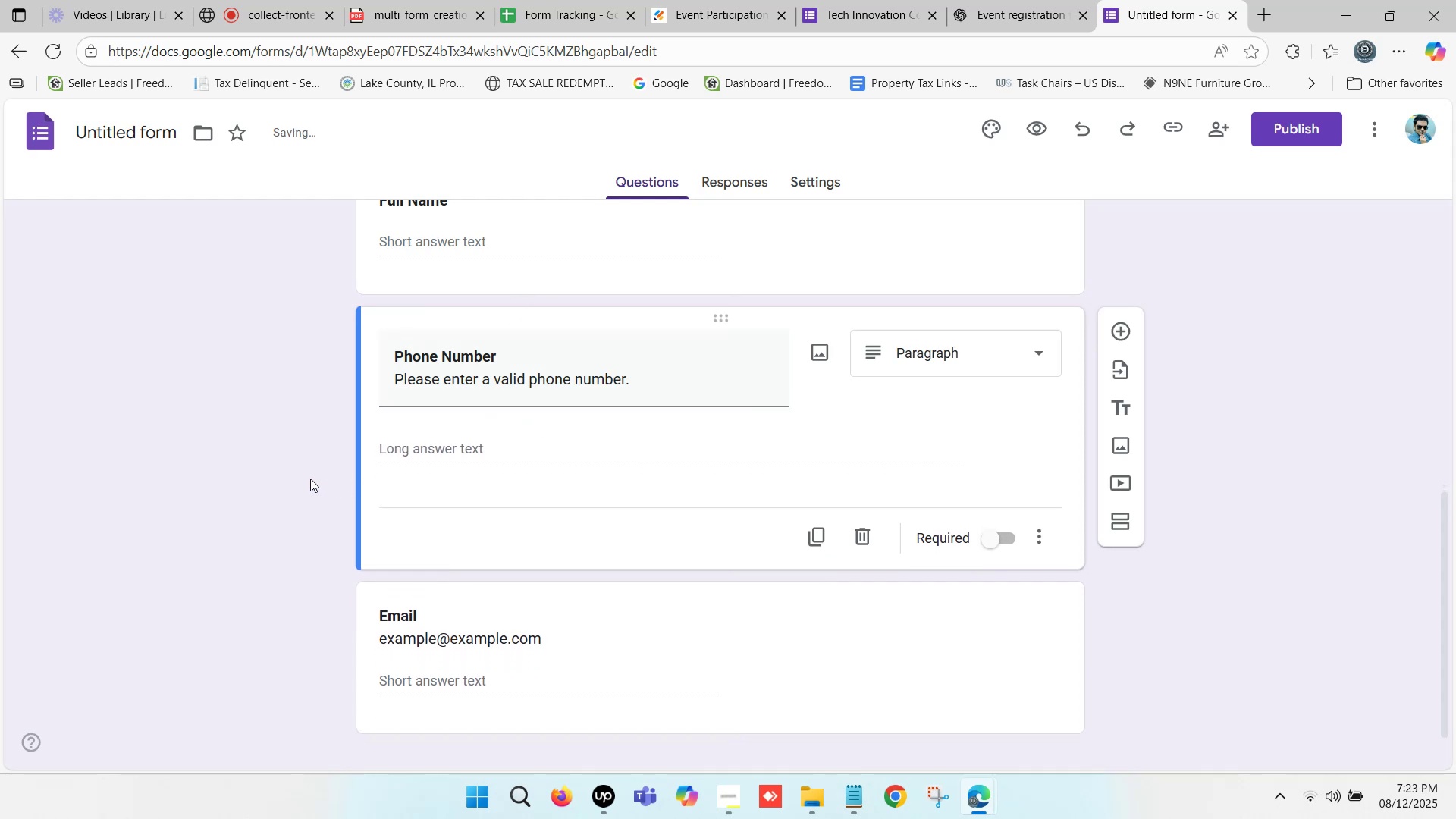 
scroll: coordinate [358, 463], scroll_direction: down, amount: 5.0
 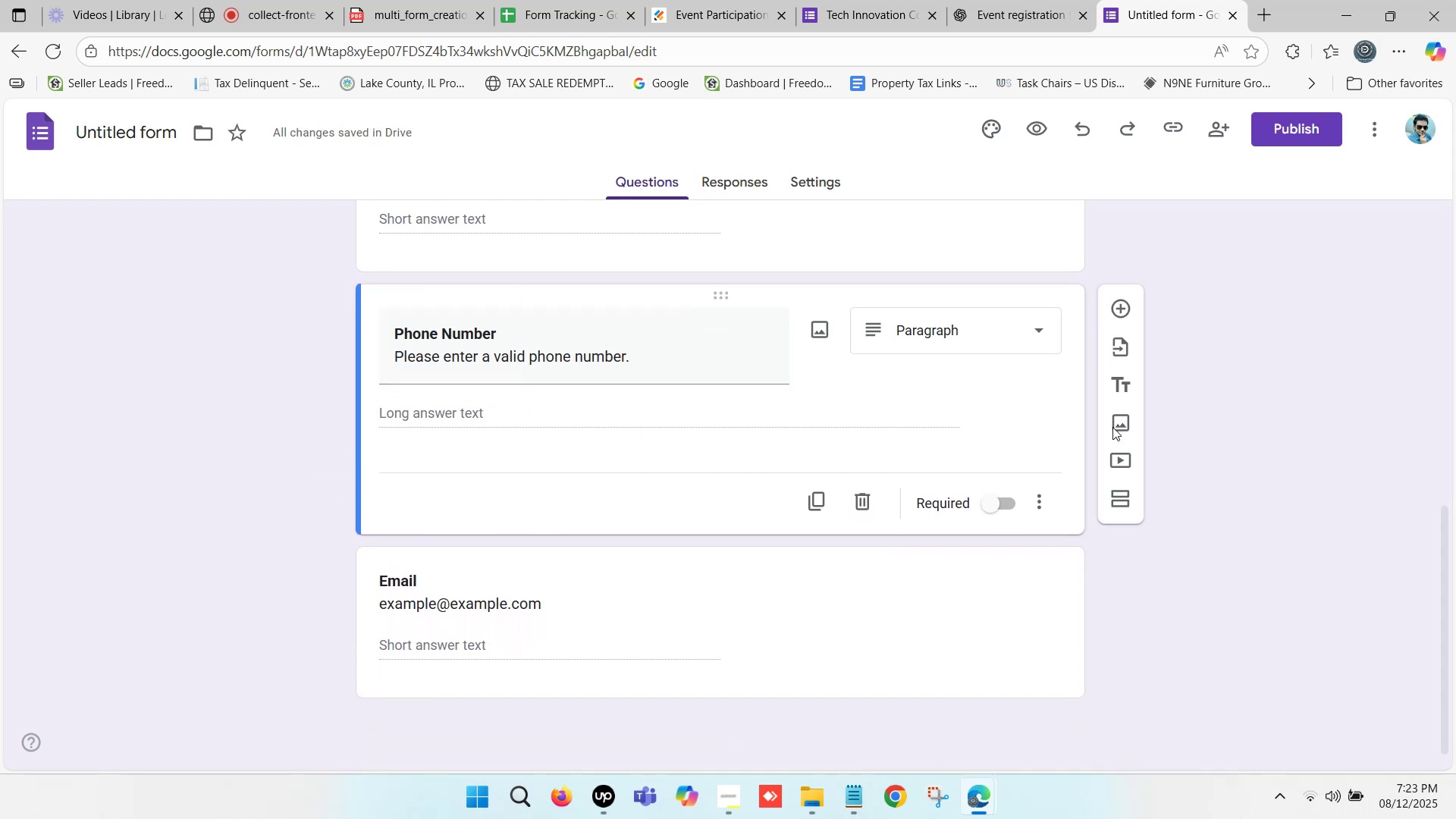 
left_click([716, 562])
 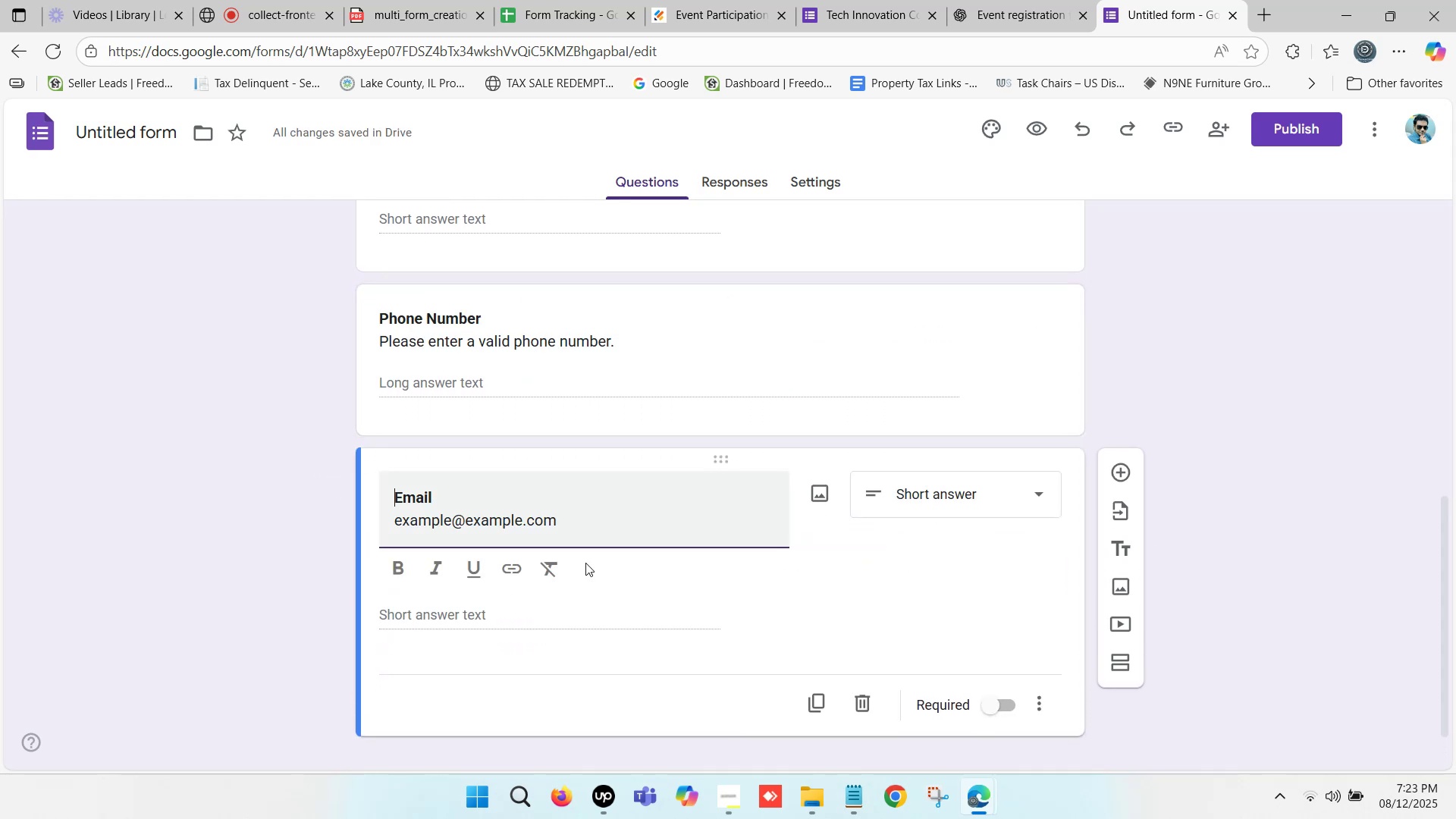 
scroll: coordinate [642, 544], scroll_direction: down, amount: 4.0
 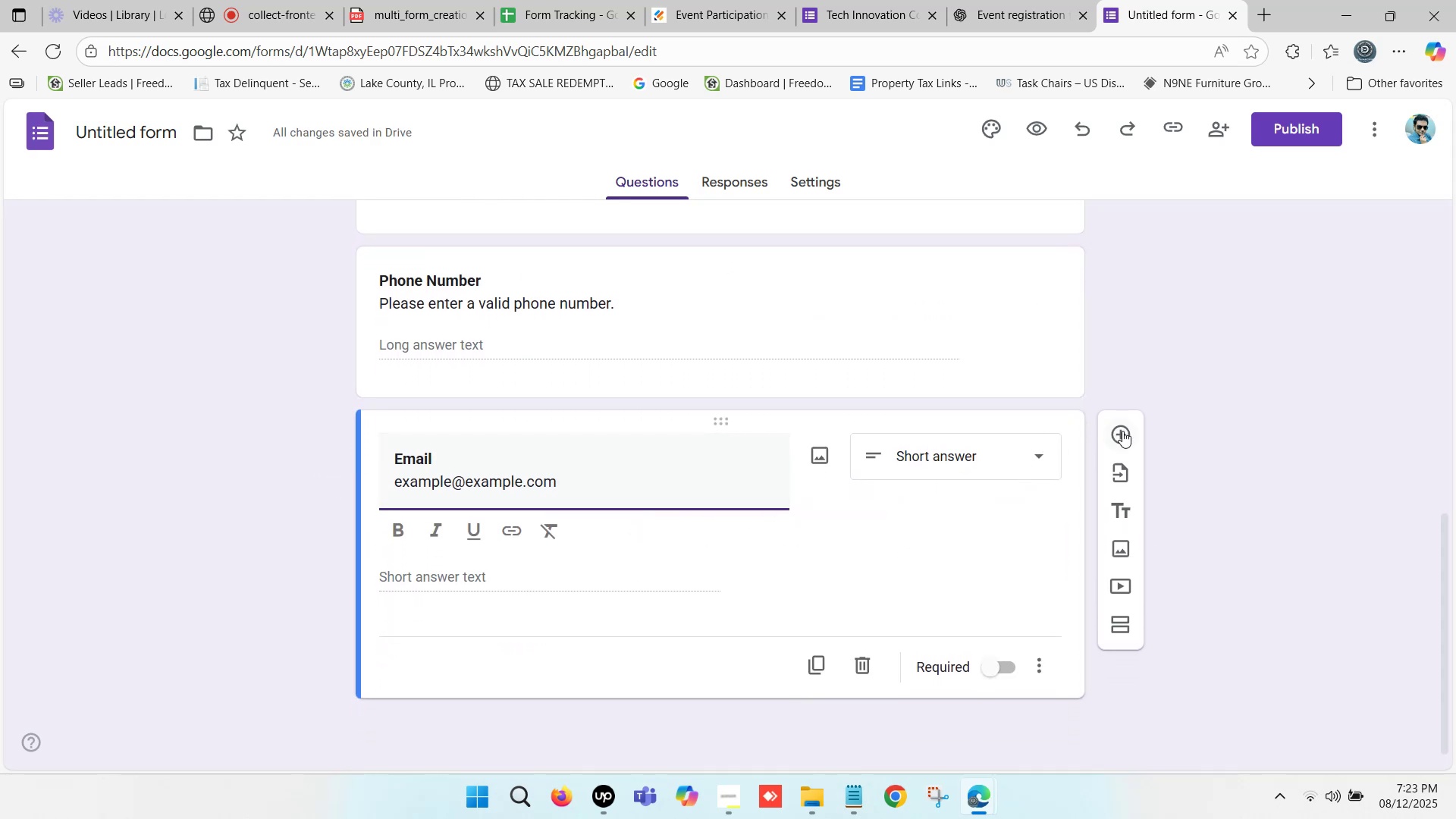 
left_click([1126, 431])
 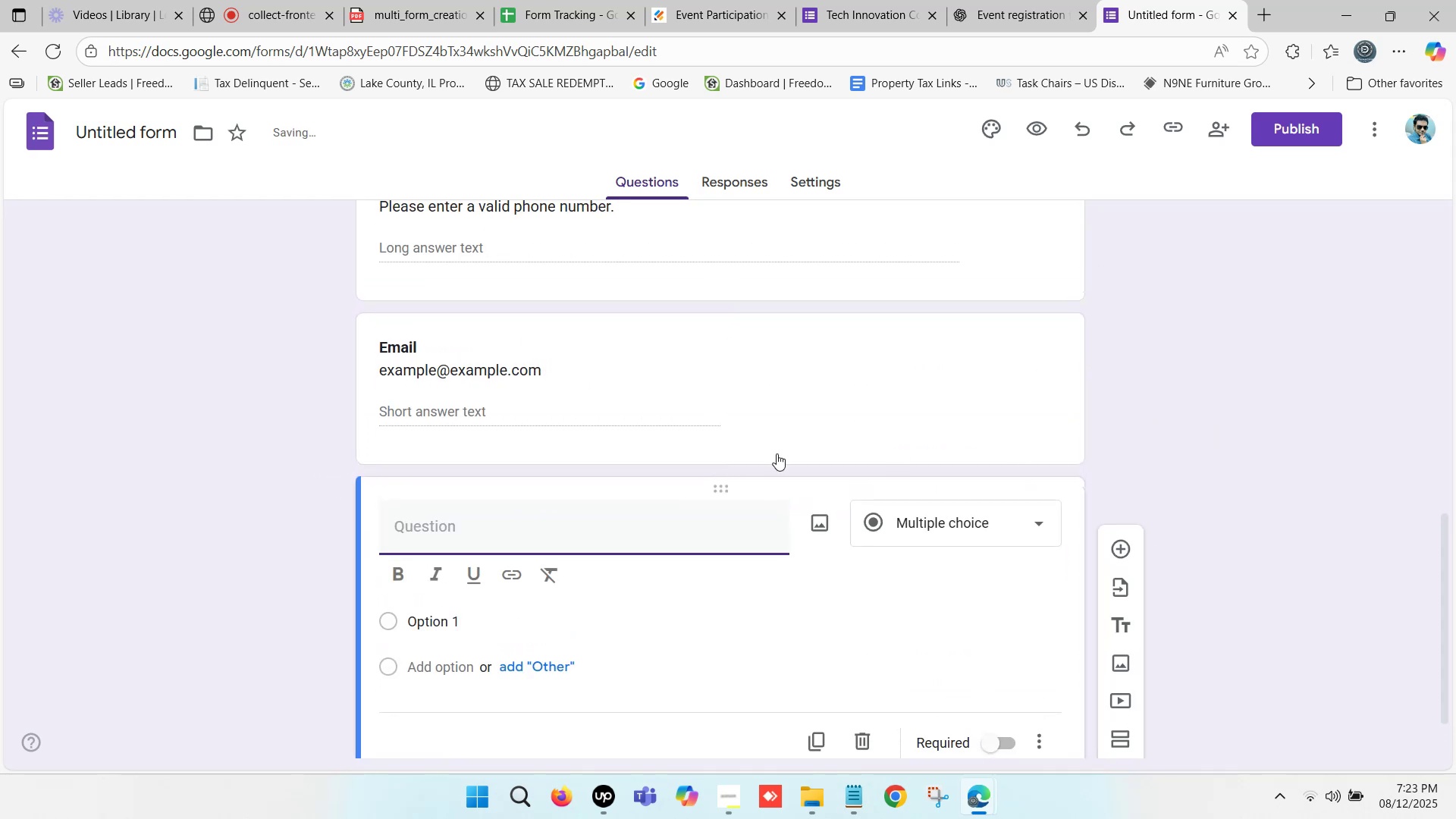 
scroll: coordinate [500, 488], scroll_direction: down, amount: 2.0
 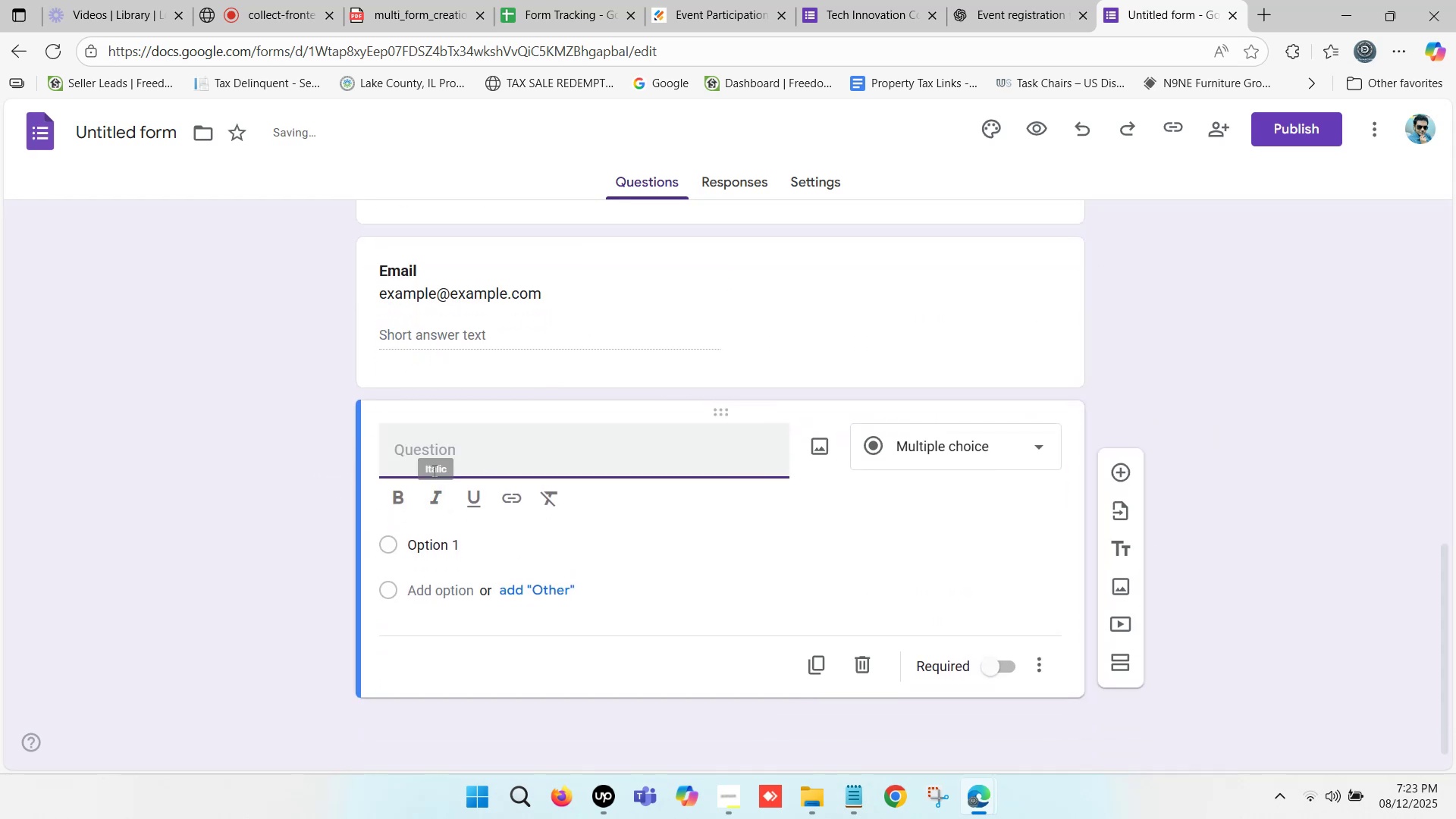 
type(Website)
 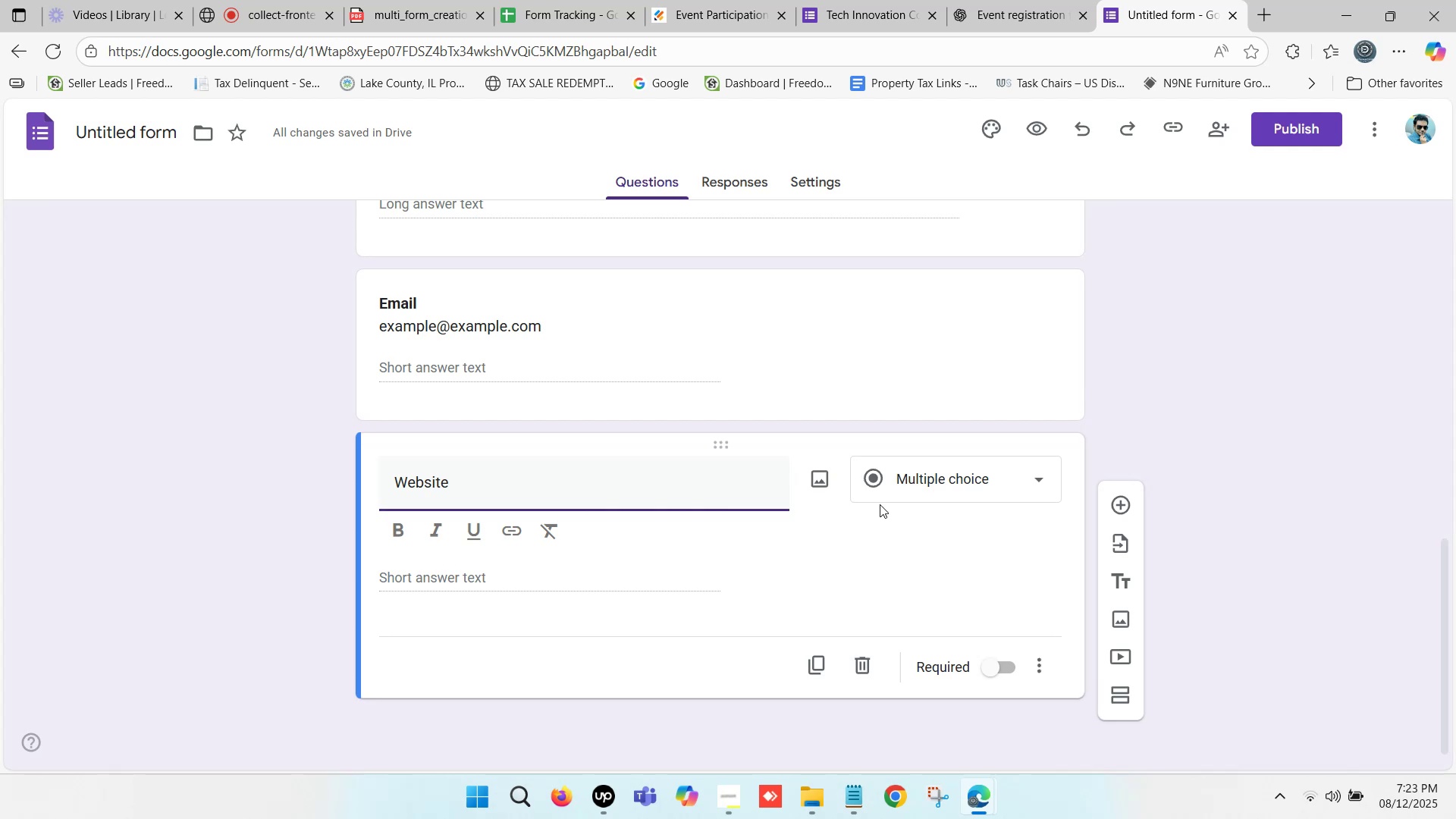 
wait(19.58)
 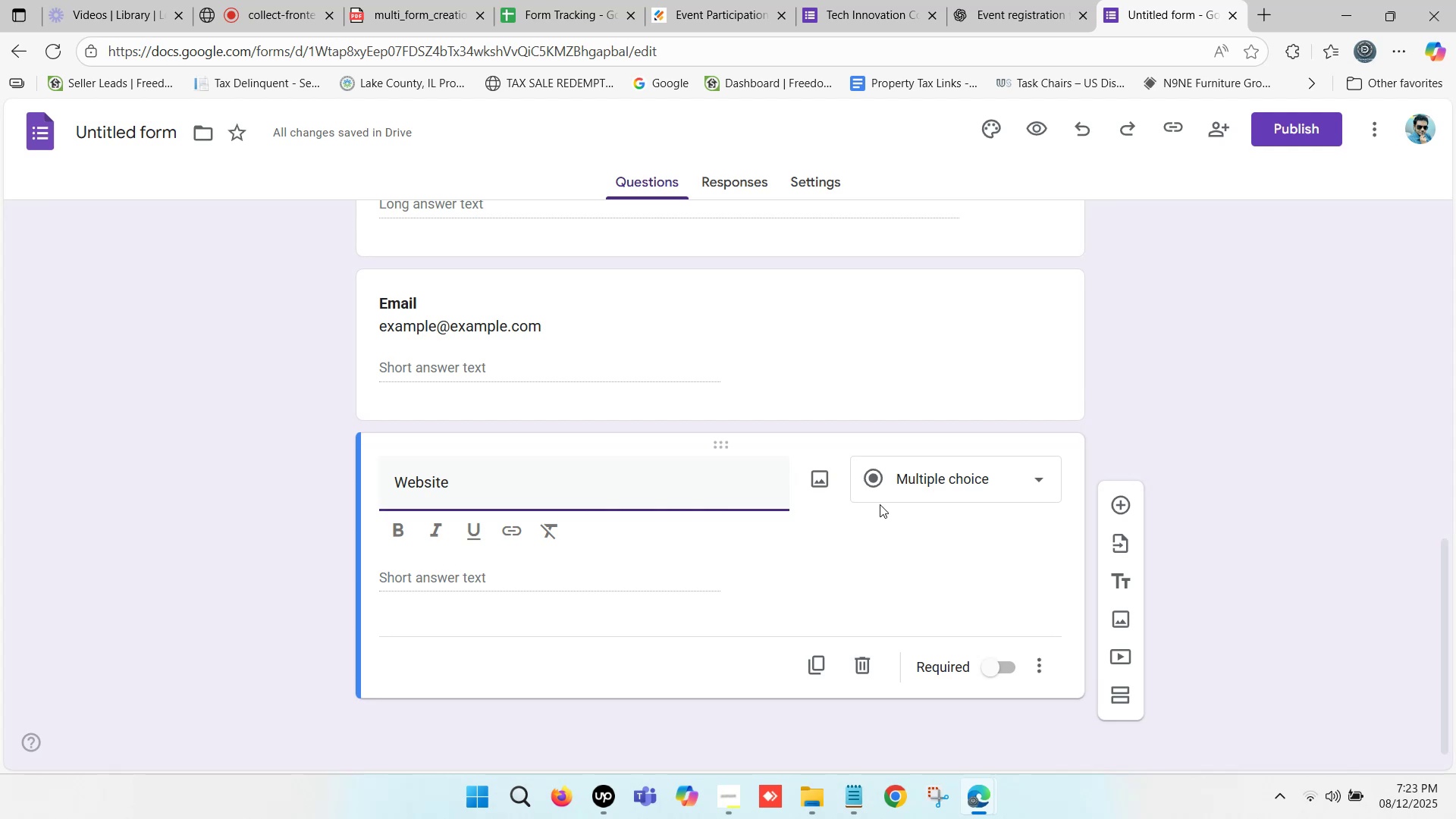 
scroll: coordinate [480, 481], scroll_direction: down, amount: 3.0
 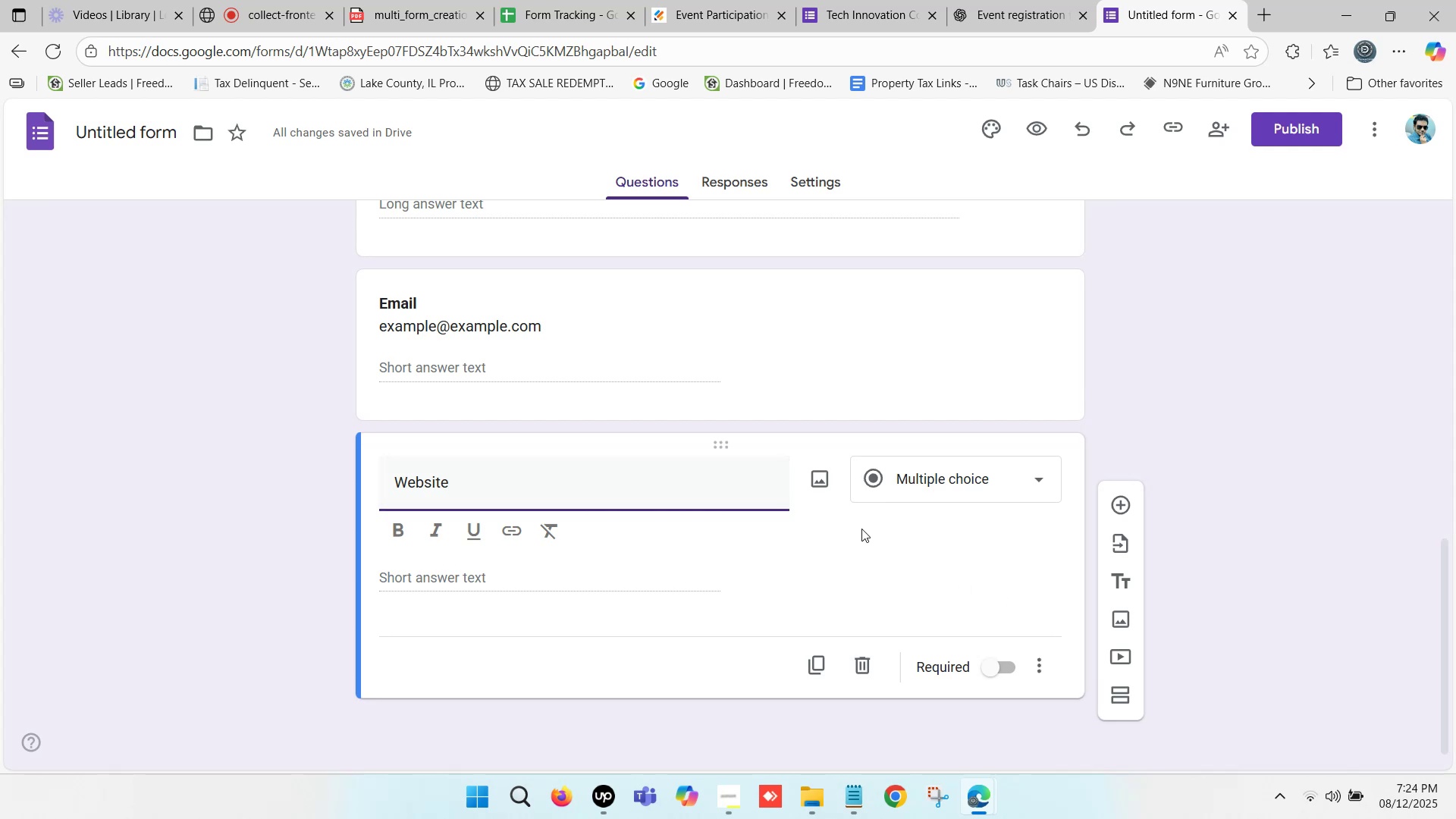 
left_click([924, 472])
 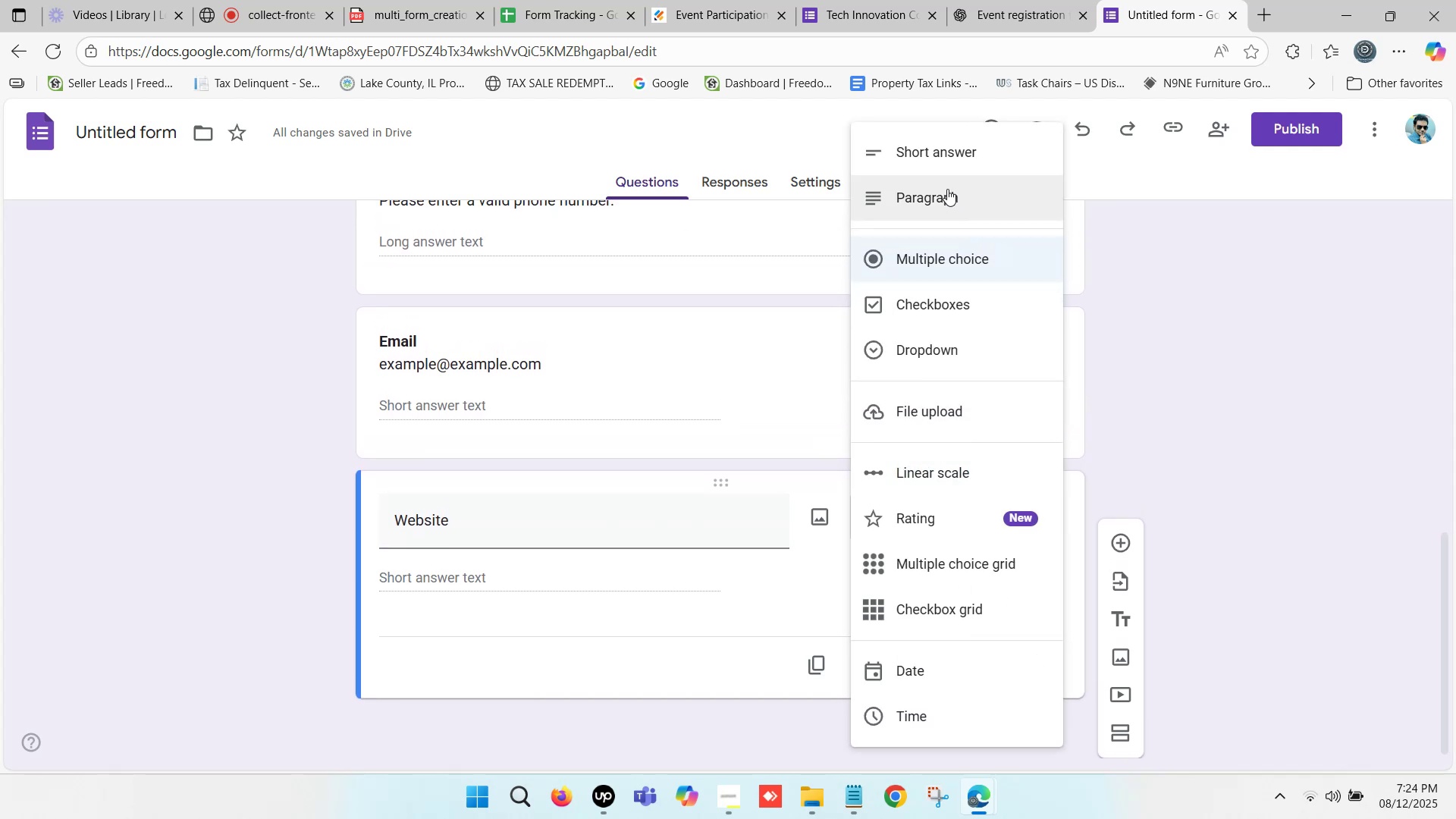 
left_click([943, 150])
 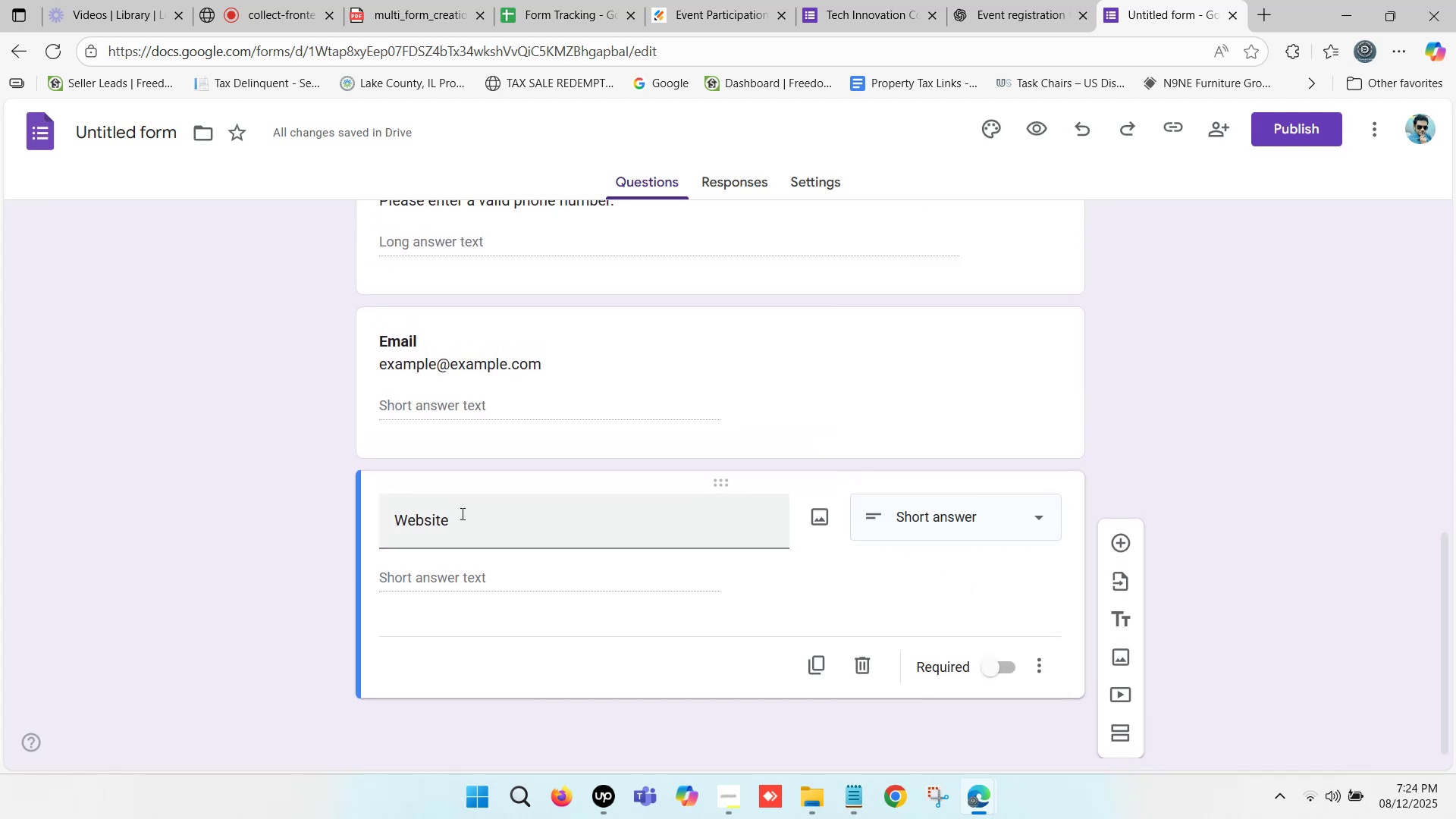 
scroll: coordinate [428, 526], scroll_direction: down, amount: 1.0
 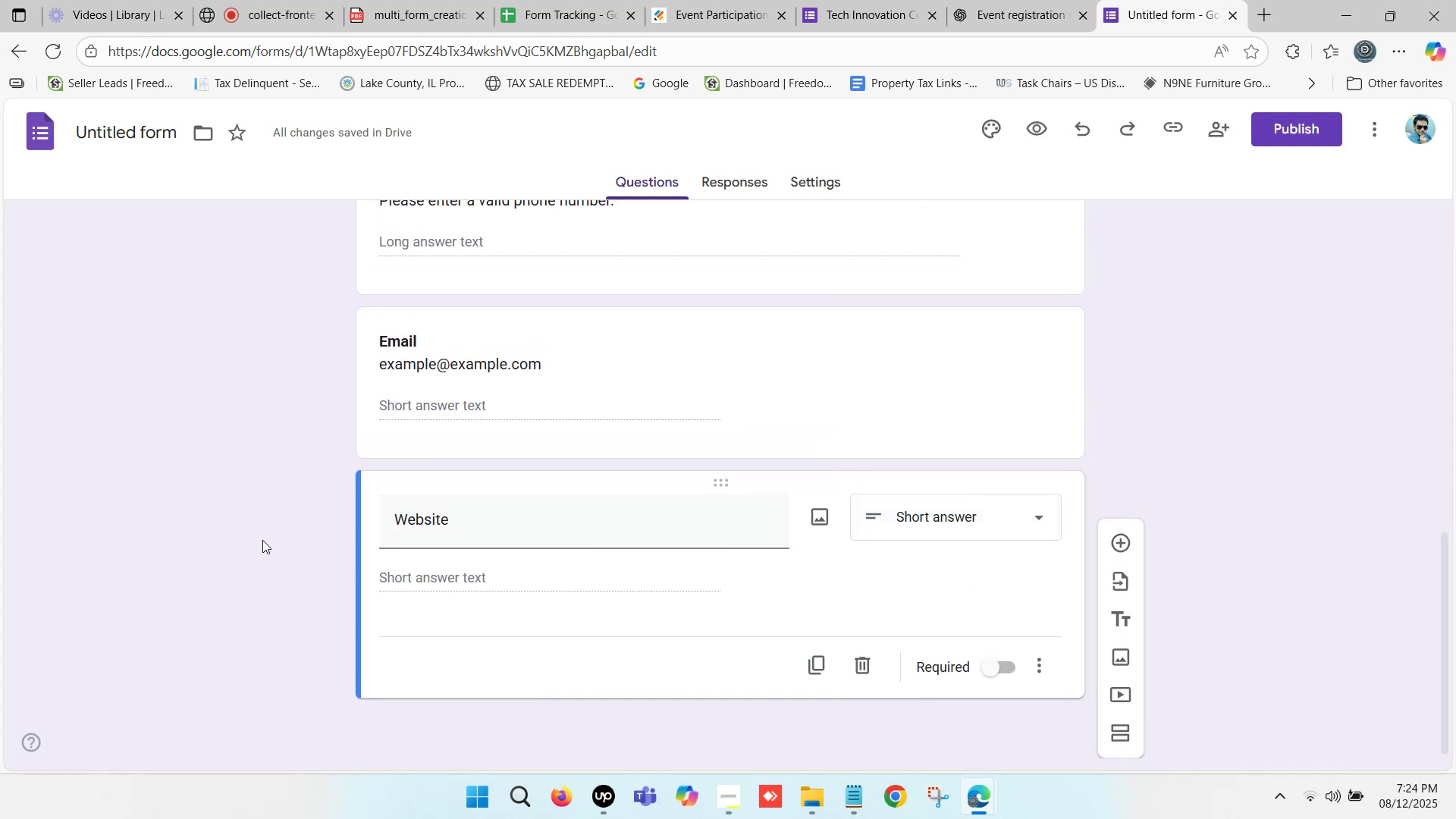 
left_click([262, 540])
 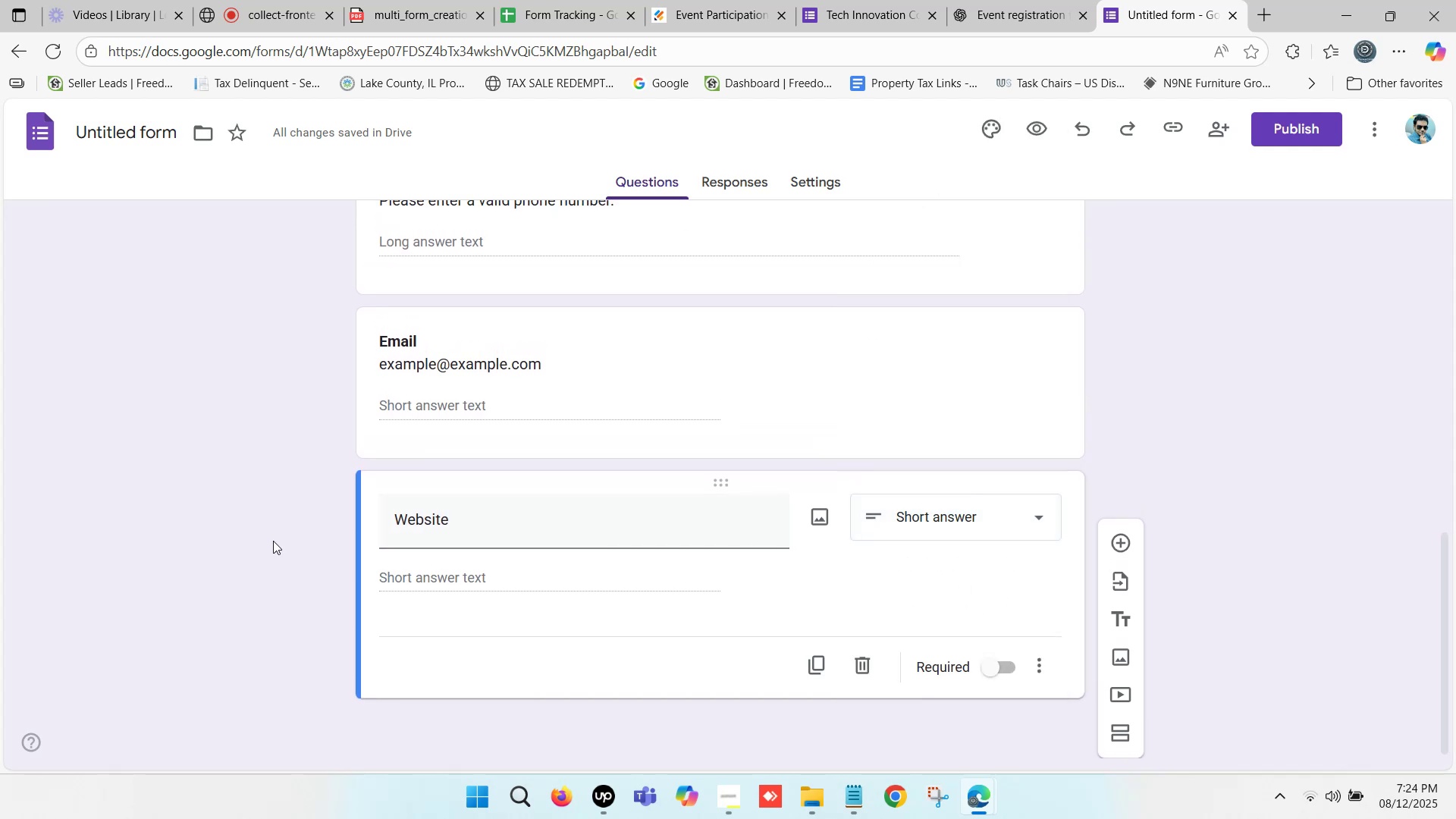 
scroll: coordinate [442, 541], scroll_direction: down, amount: 3.0
 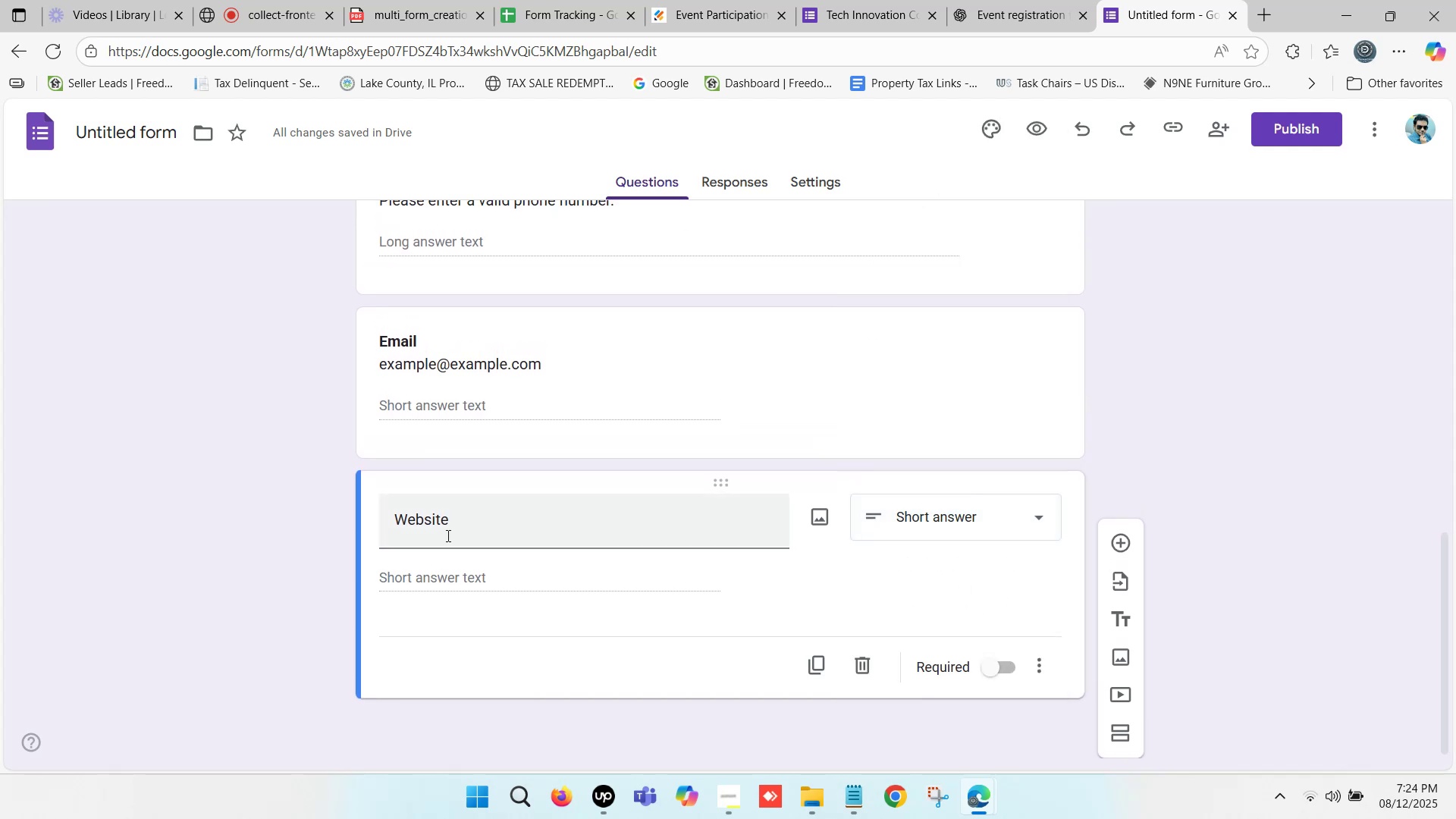 
scroll: coordinate [438, 524], scroll_direction: up, amount: 5.0
 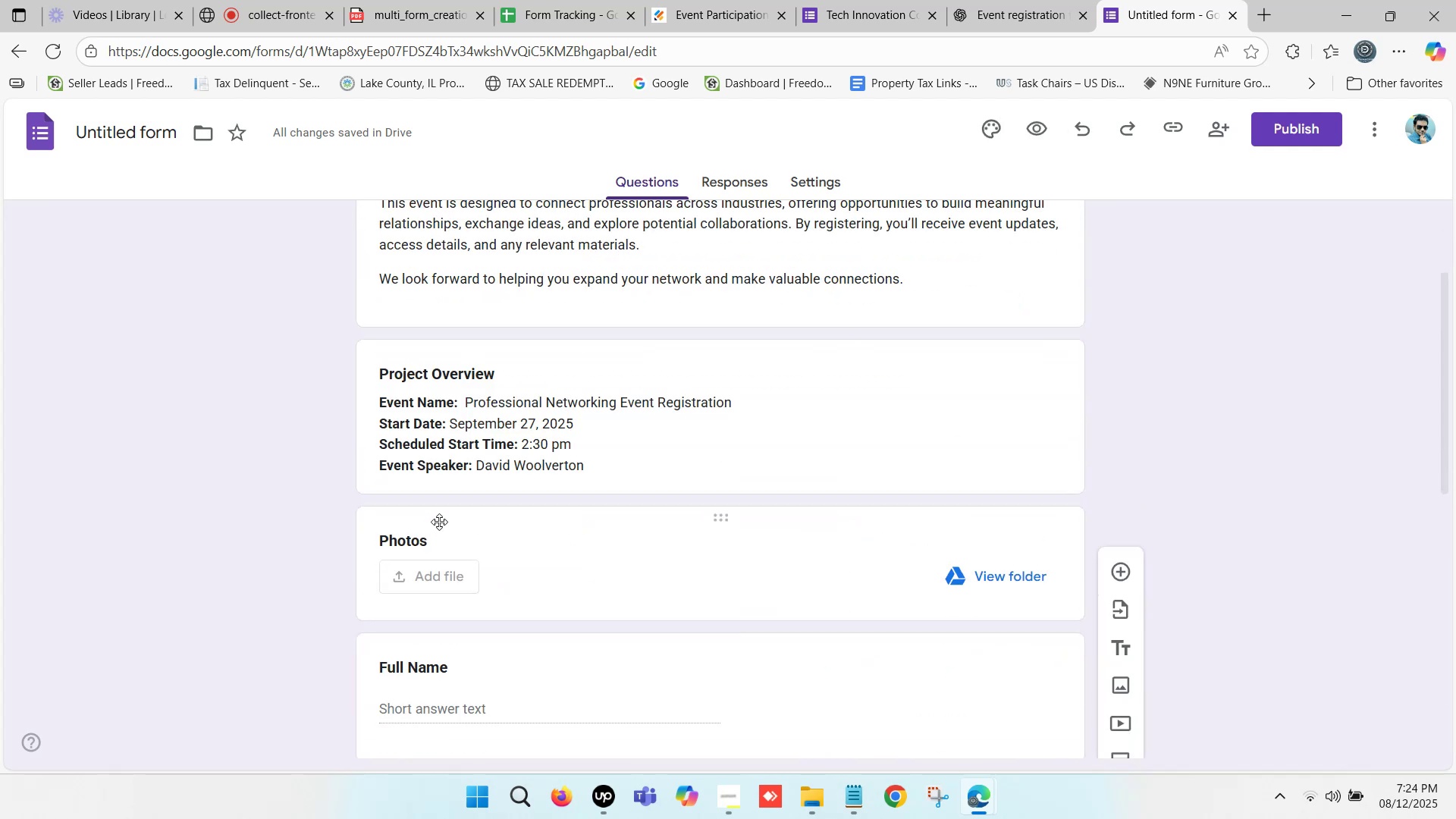 
scroll: coordinate [426, 532], scroll_direction: down, amount: 10.0
 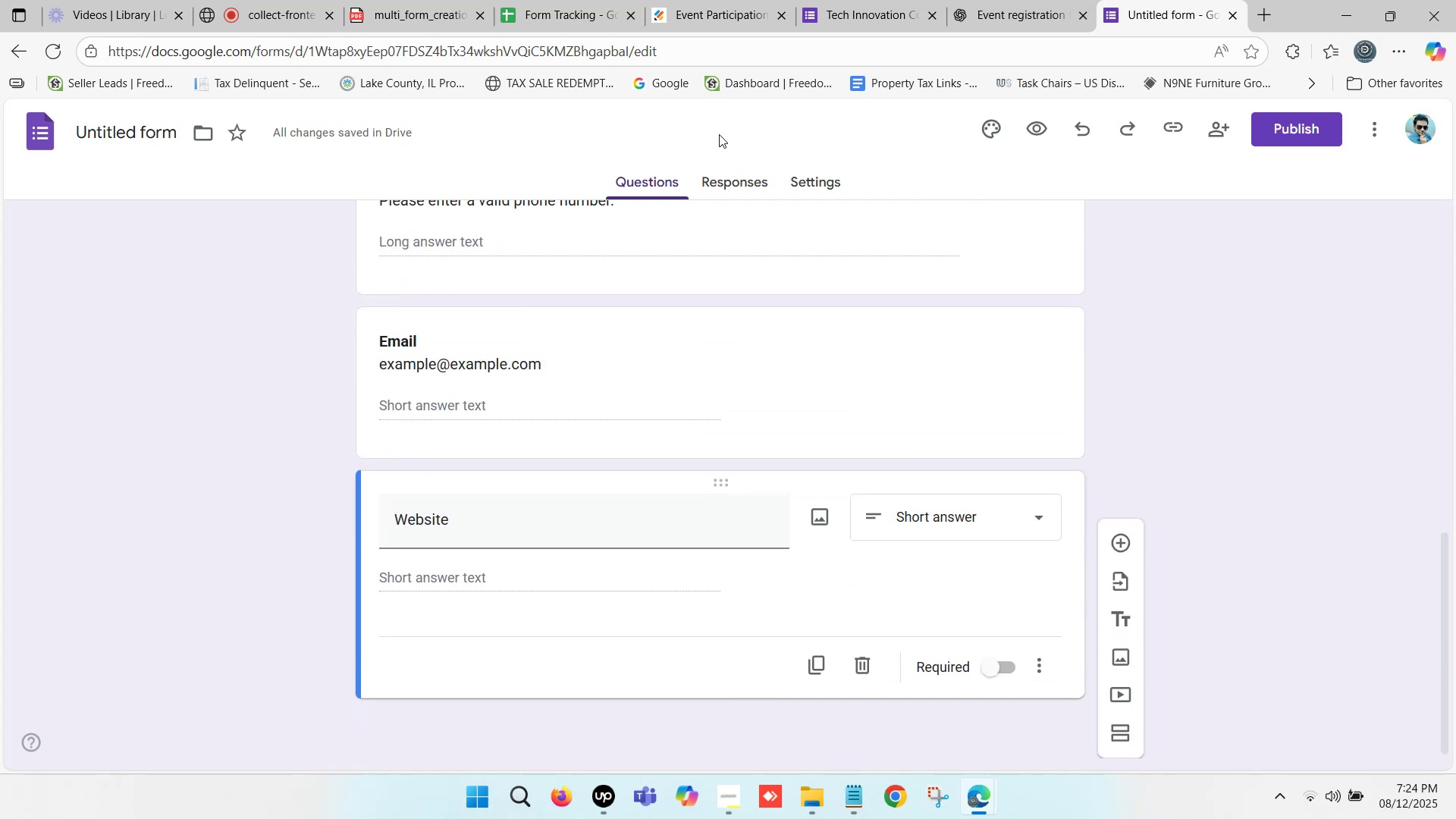 
left_click([849, 0])
 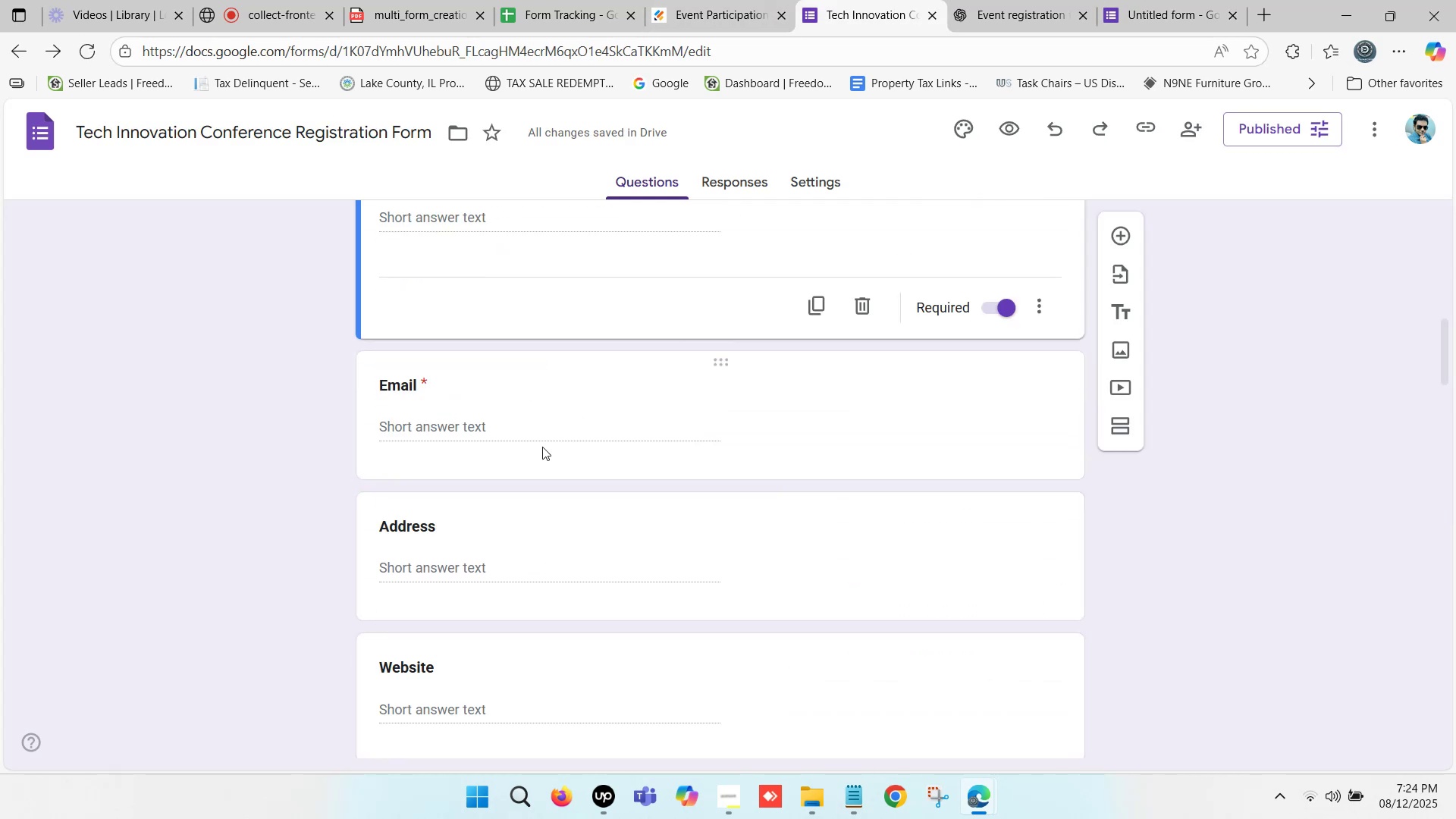 
scroll: coordinate [487, 478], scroll_direction: down, amount: 4.0
 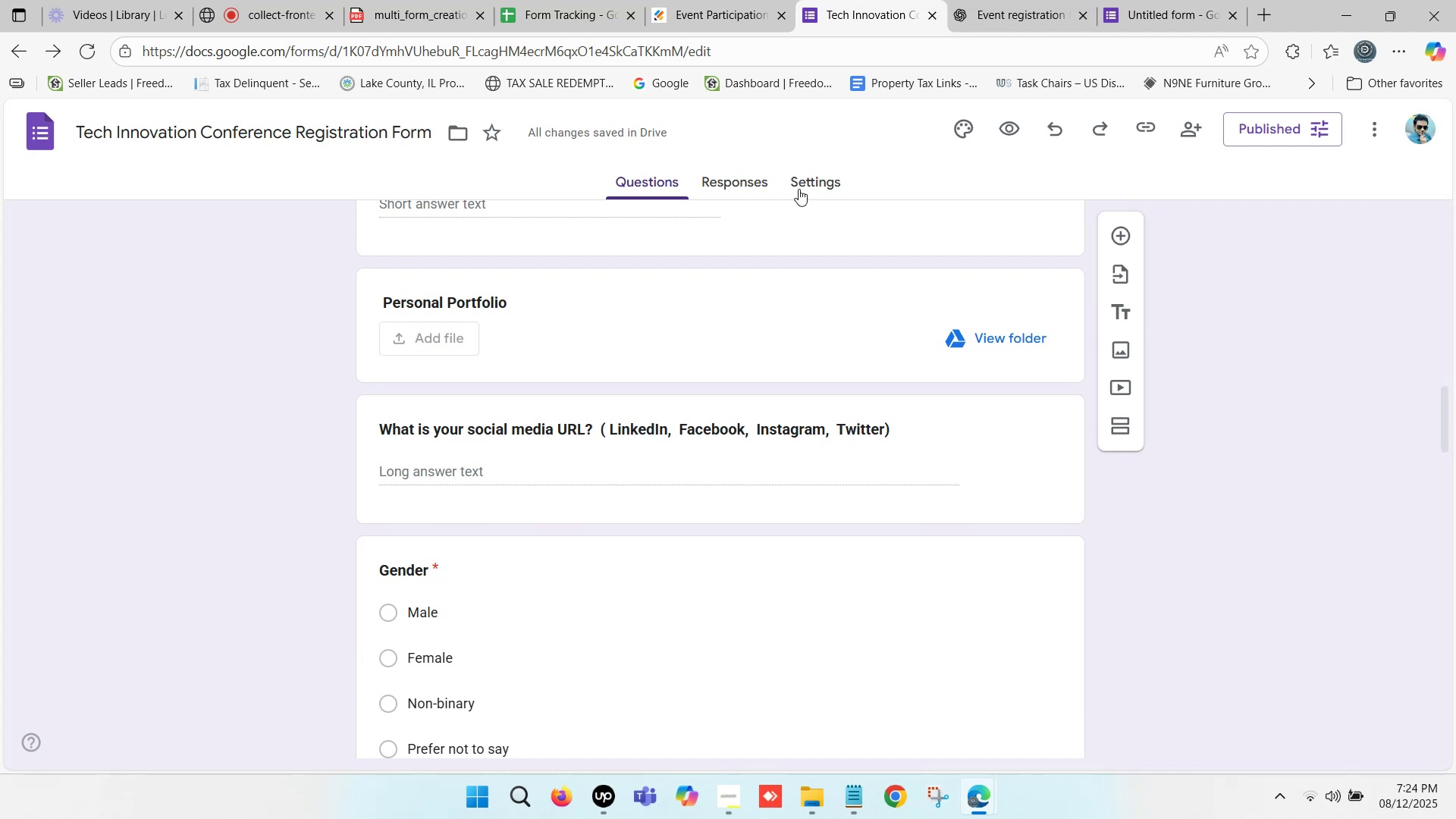 
left_click_drag(start_coordinate=[611, 430], to_coordinate=[636, 436])
 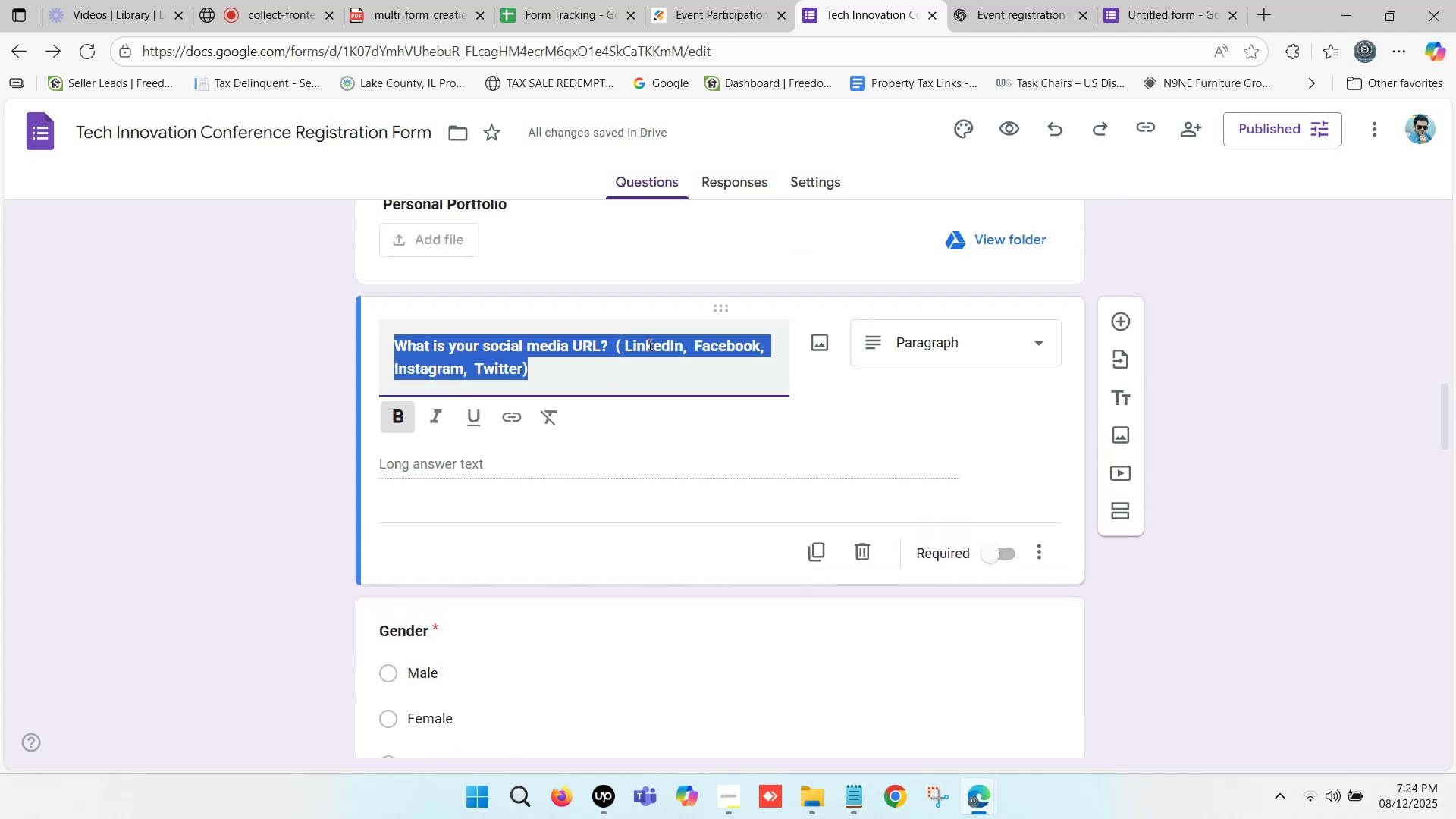 
left_click([648, 344])
 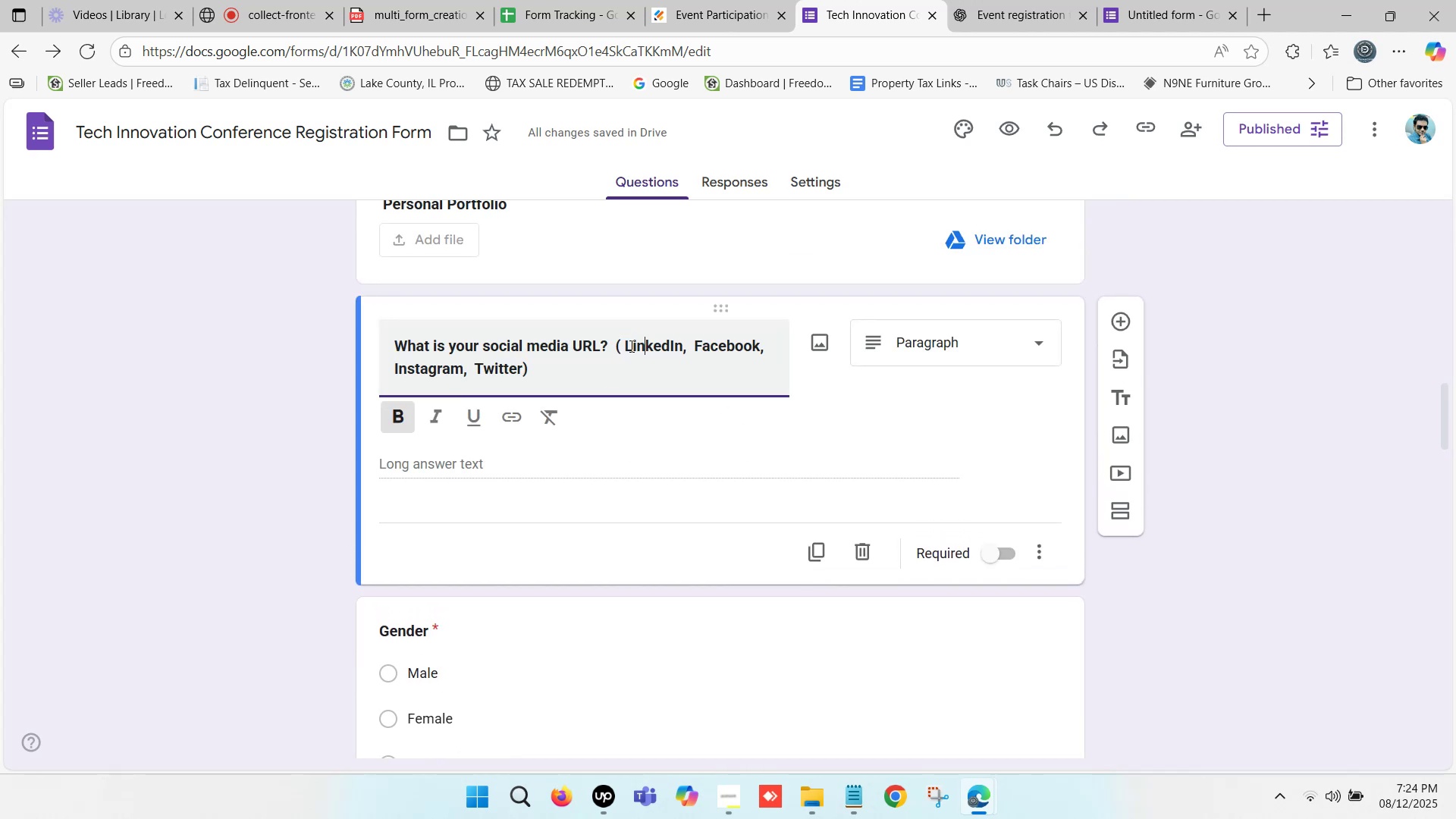 
left_click_drag(start_coordinate=[625, 338], to_coordinate=[679, 342])
 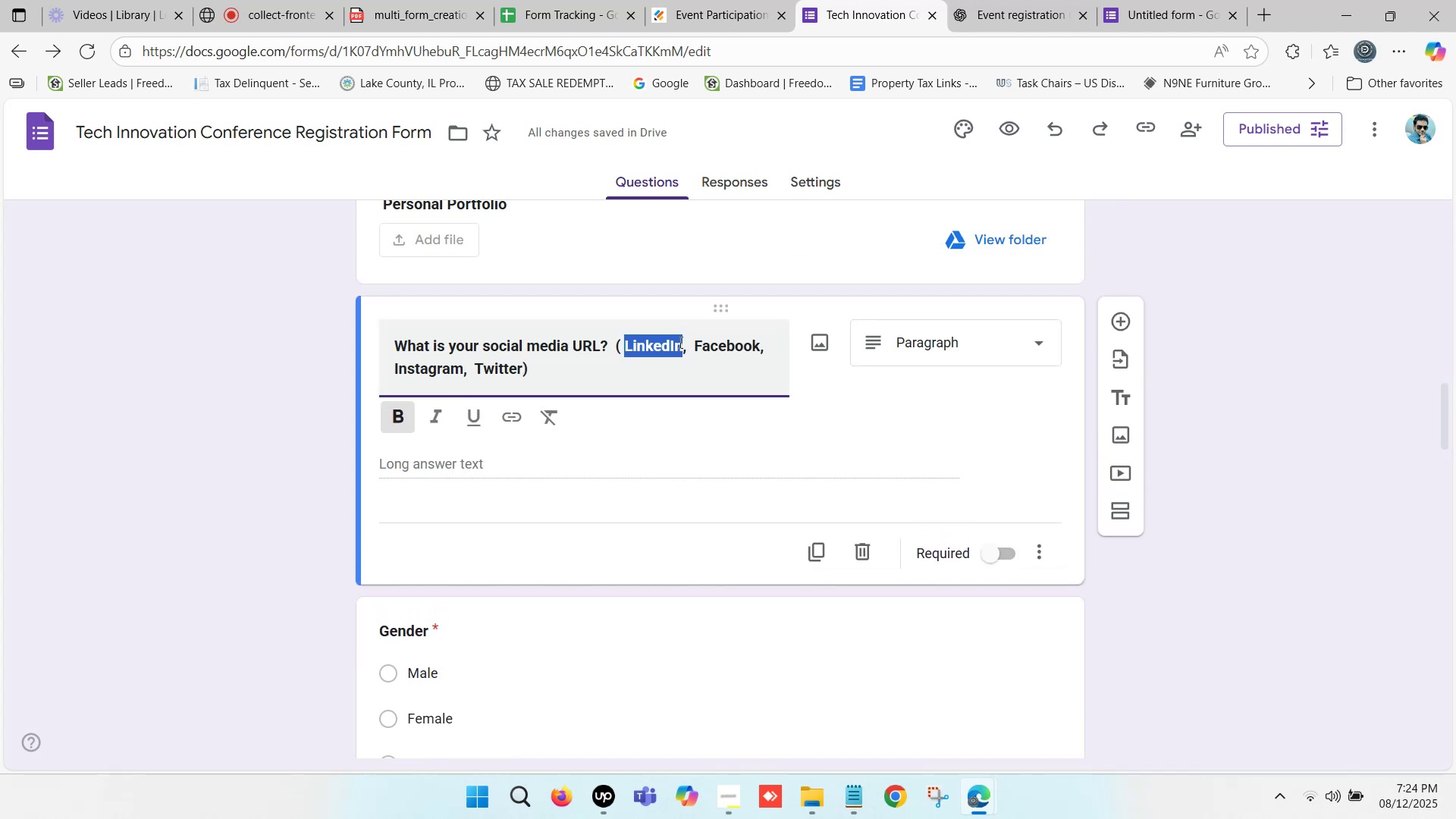 
key(Control+C)
 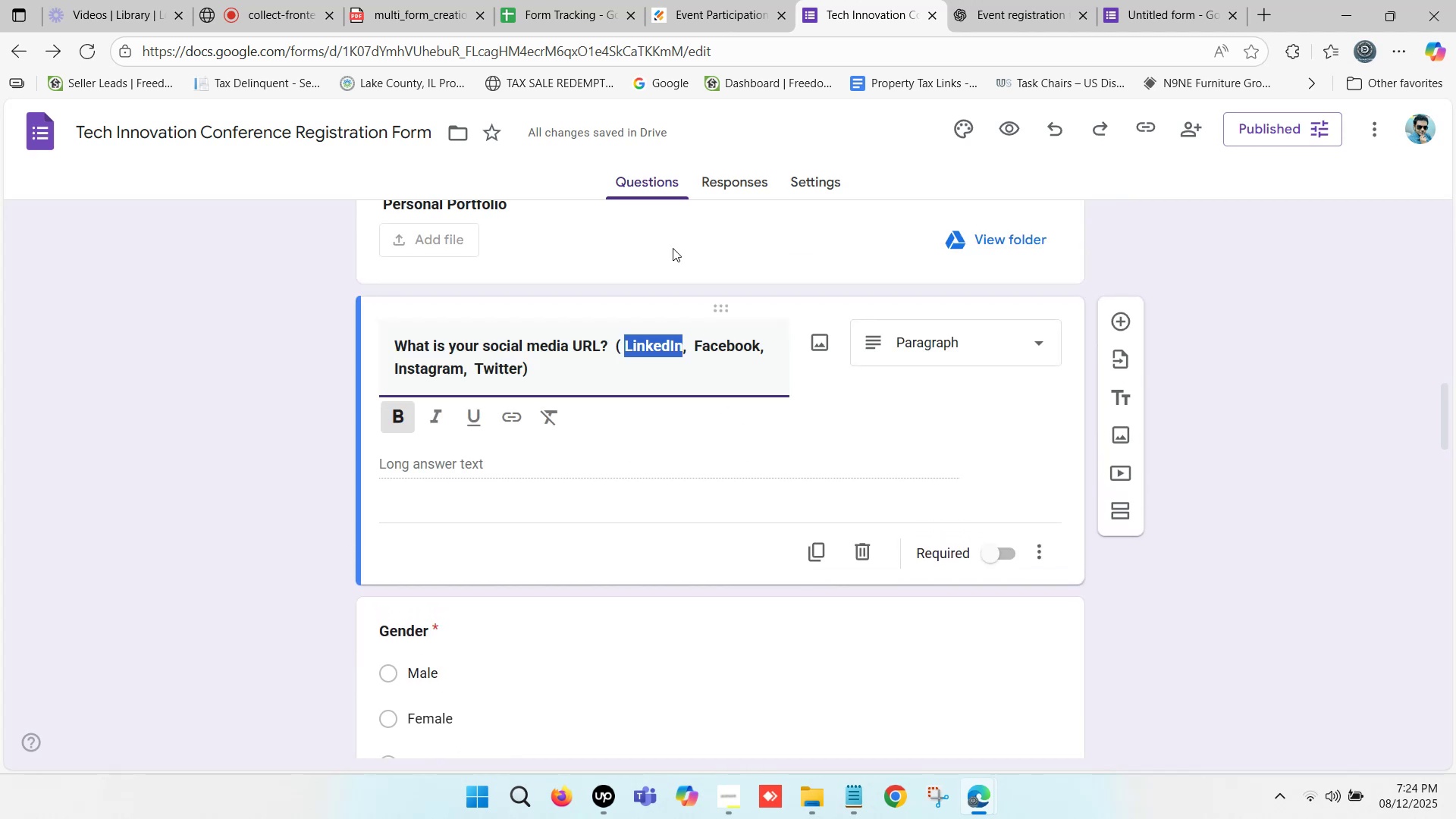 
left_click([713, 0])
 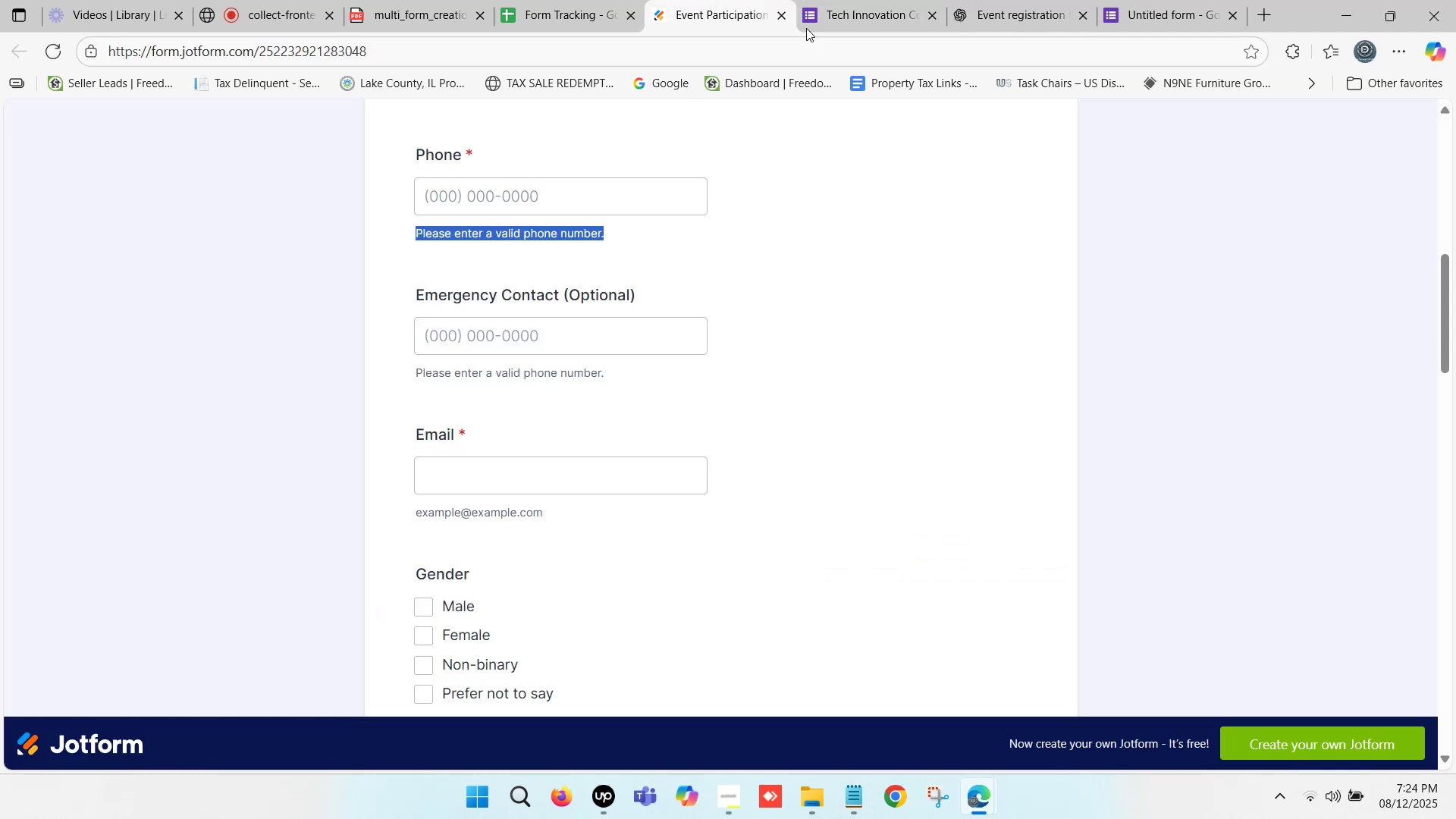 
left_click([1024, 0])
 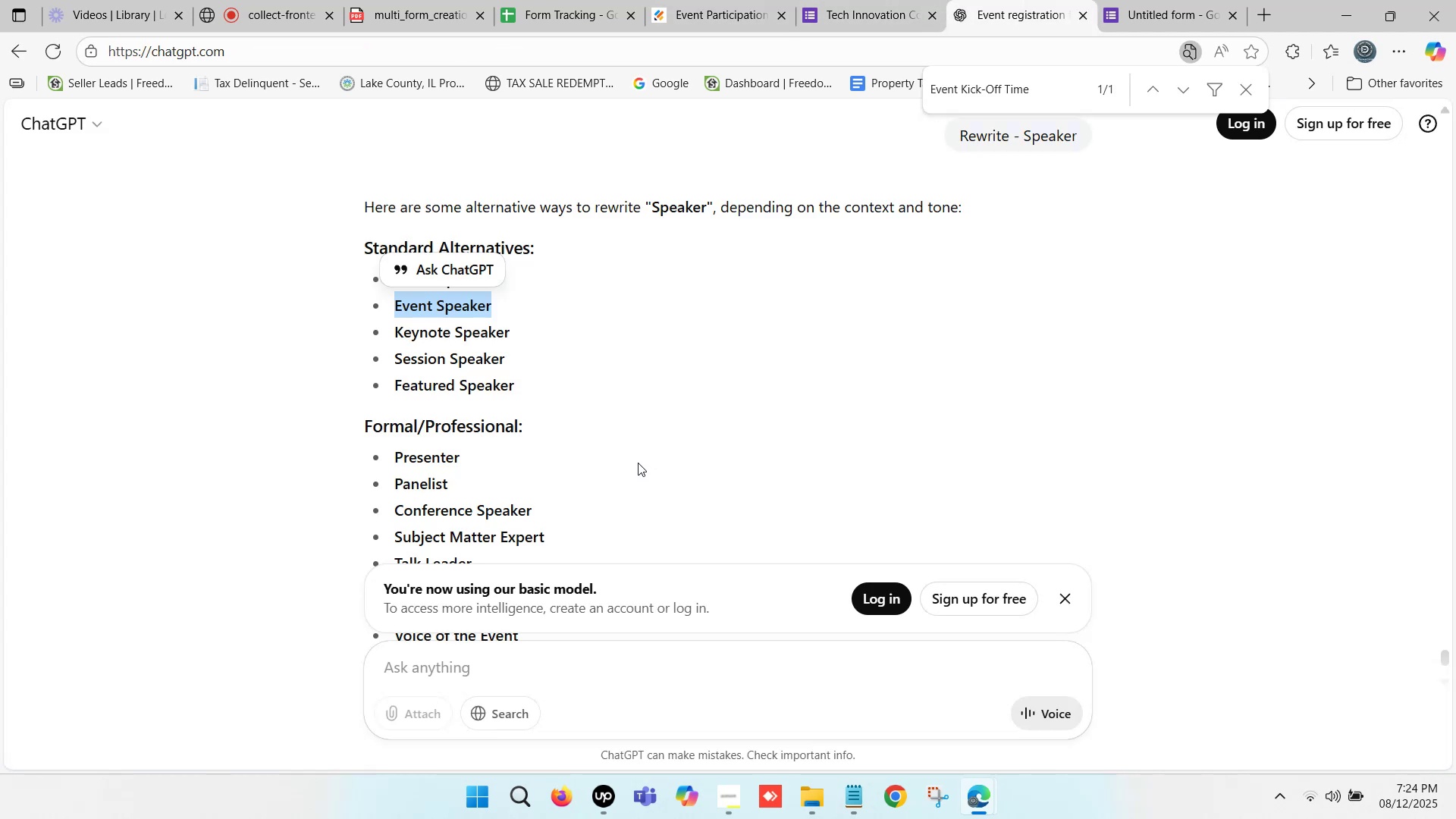 
key(Control+F)
 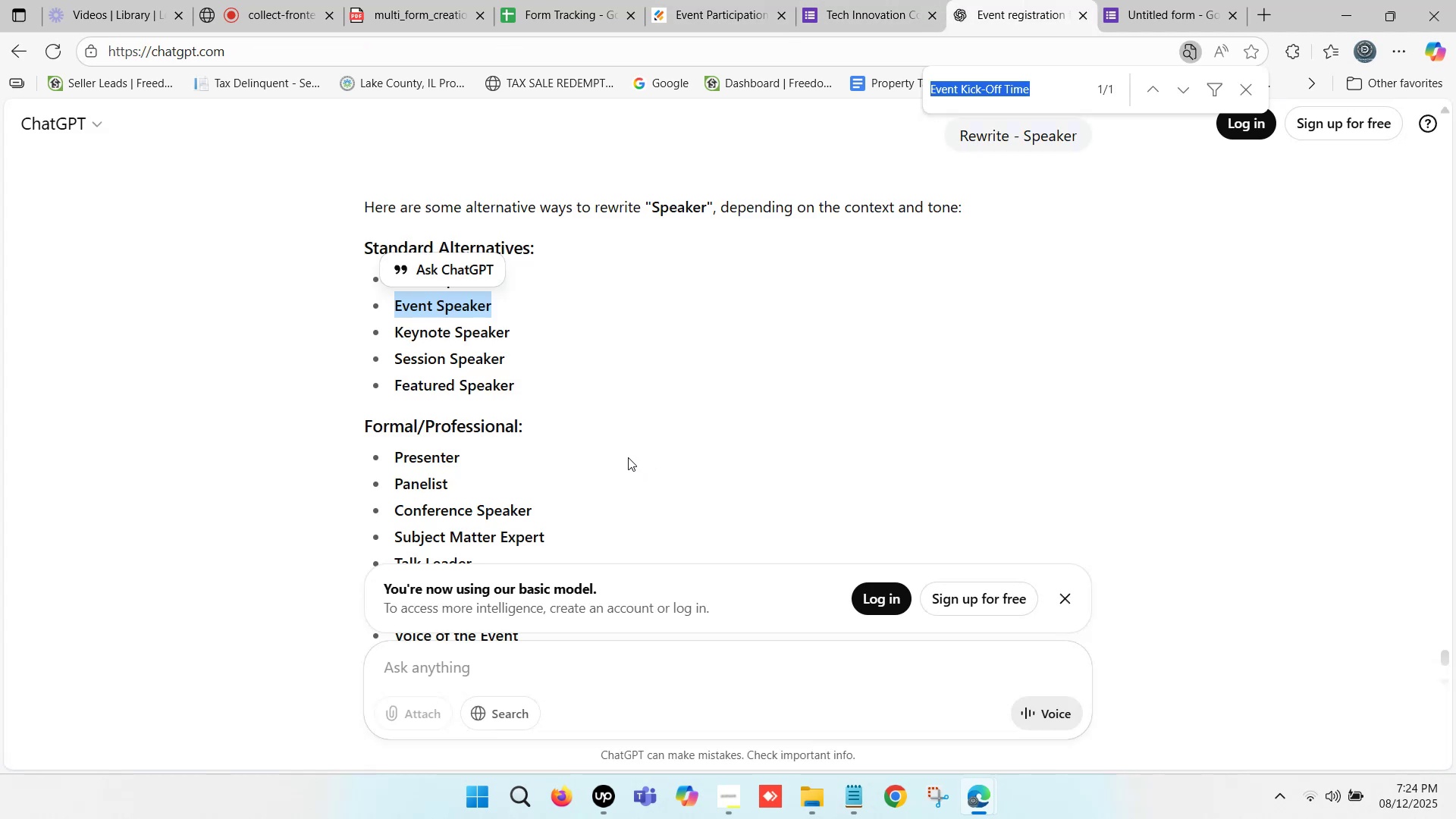 
key(Control+V)
 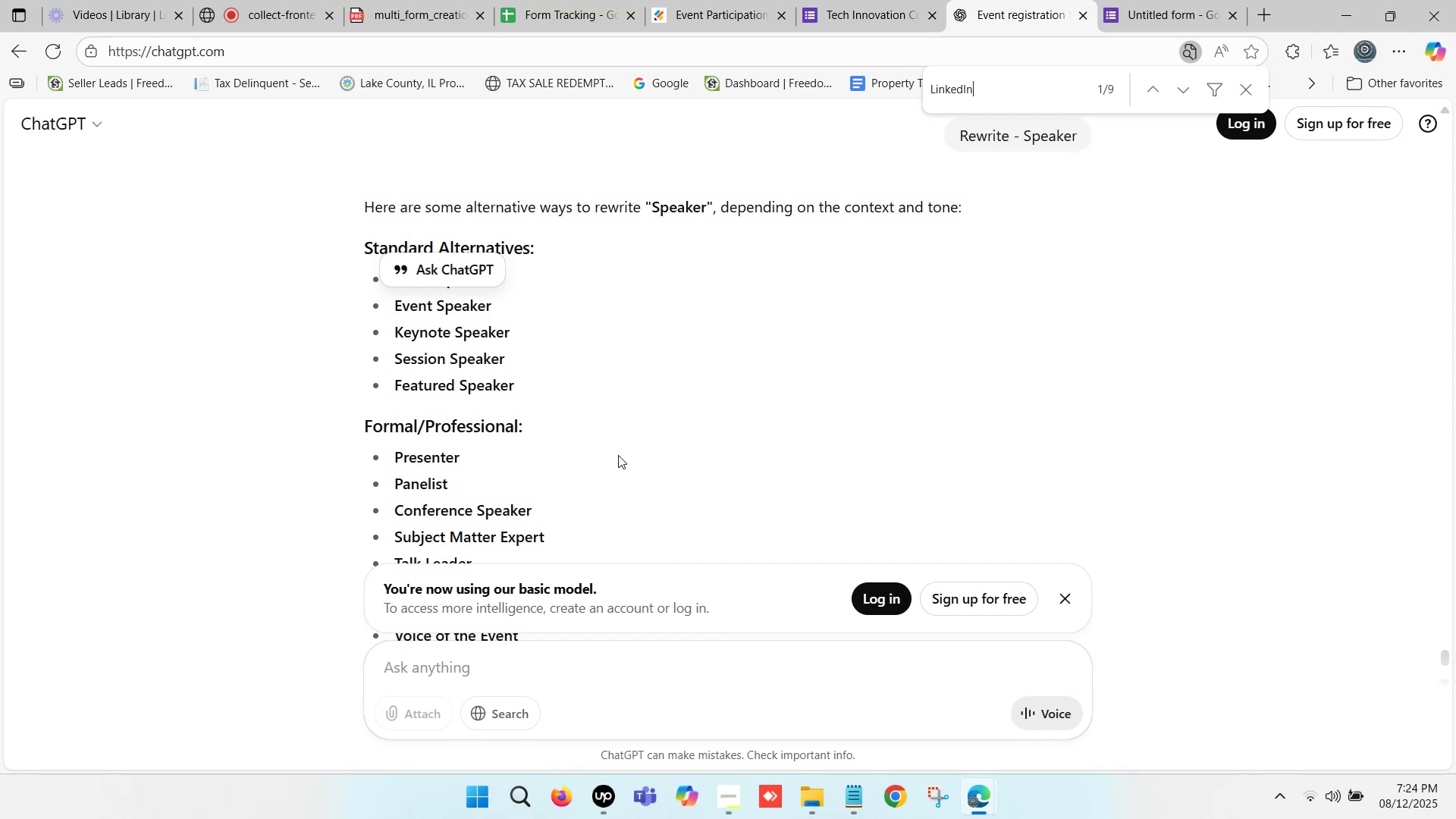 
key(Enter)
 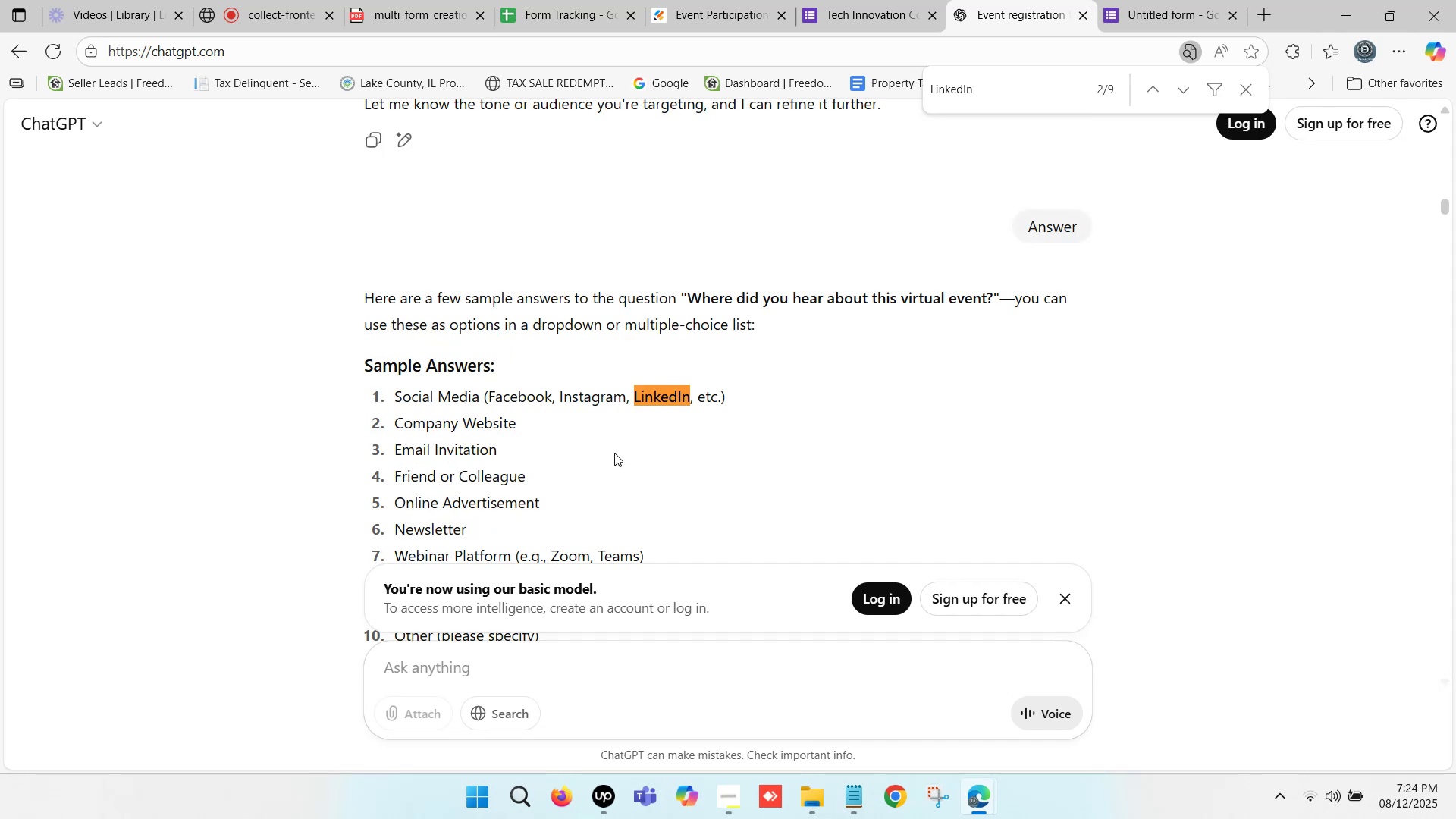 
key(Enter)
 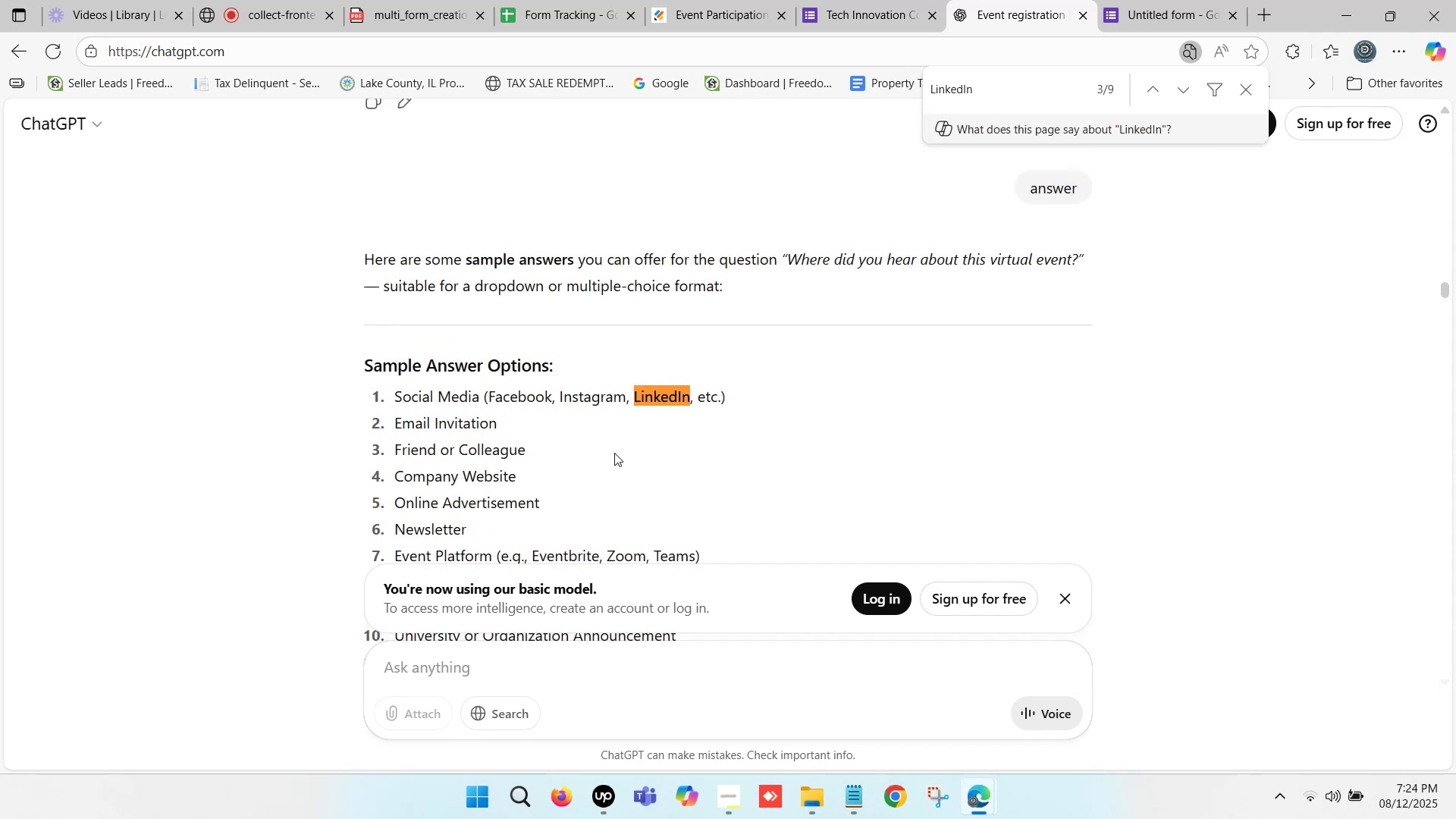 
key(Enter)
 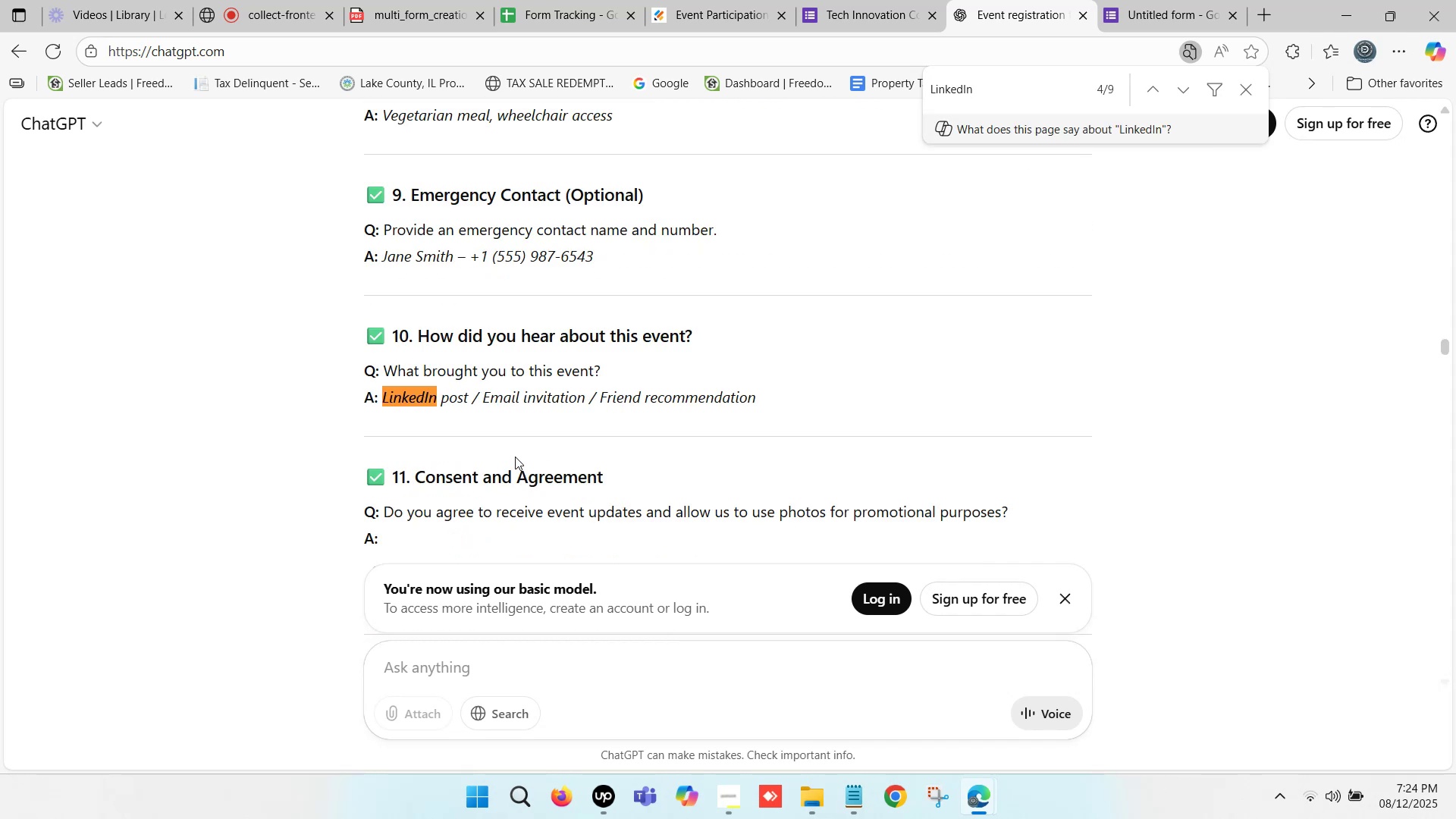 
wait(7.37)
 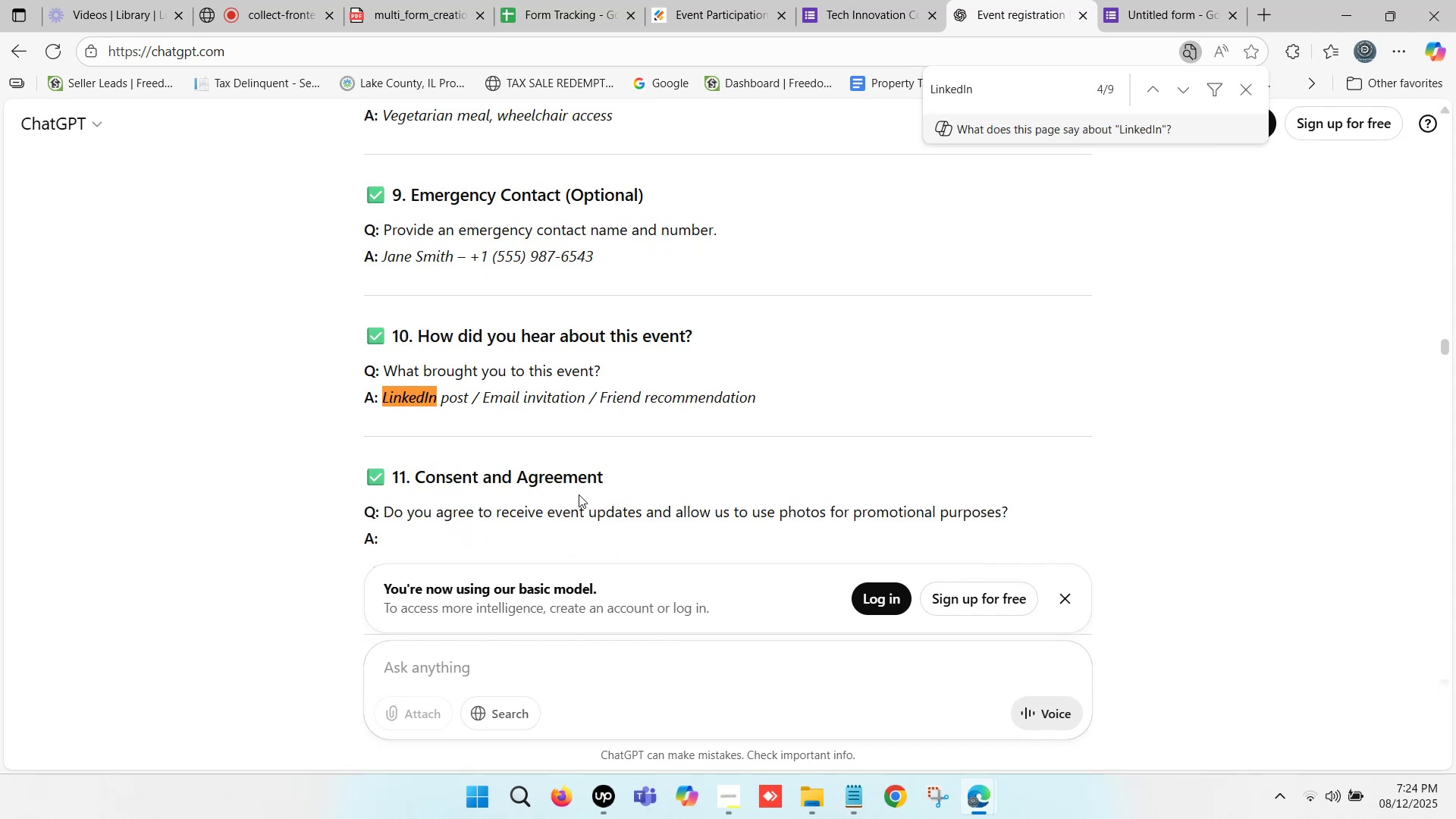 
key(Enter)
 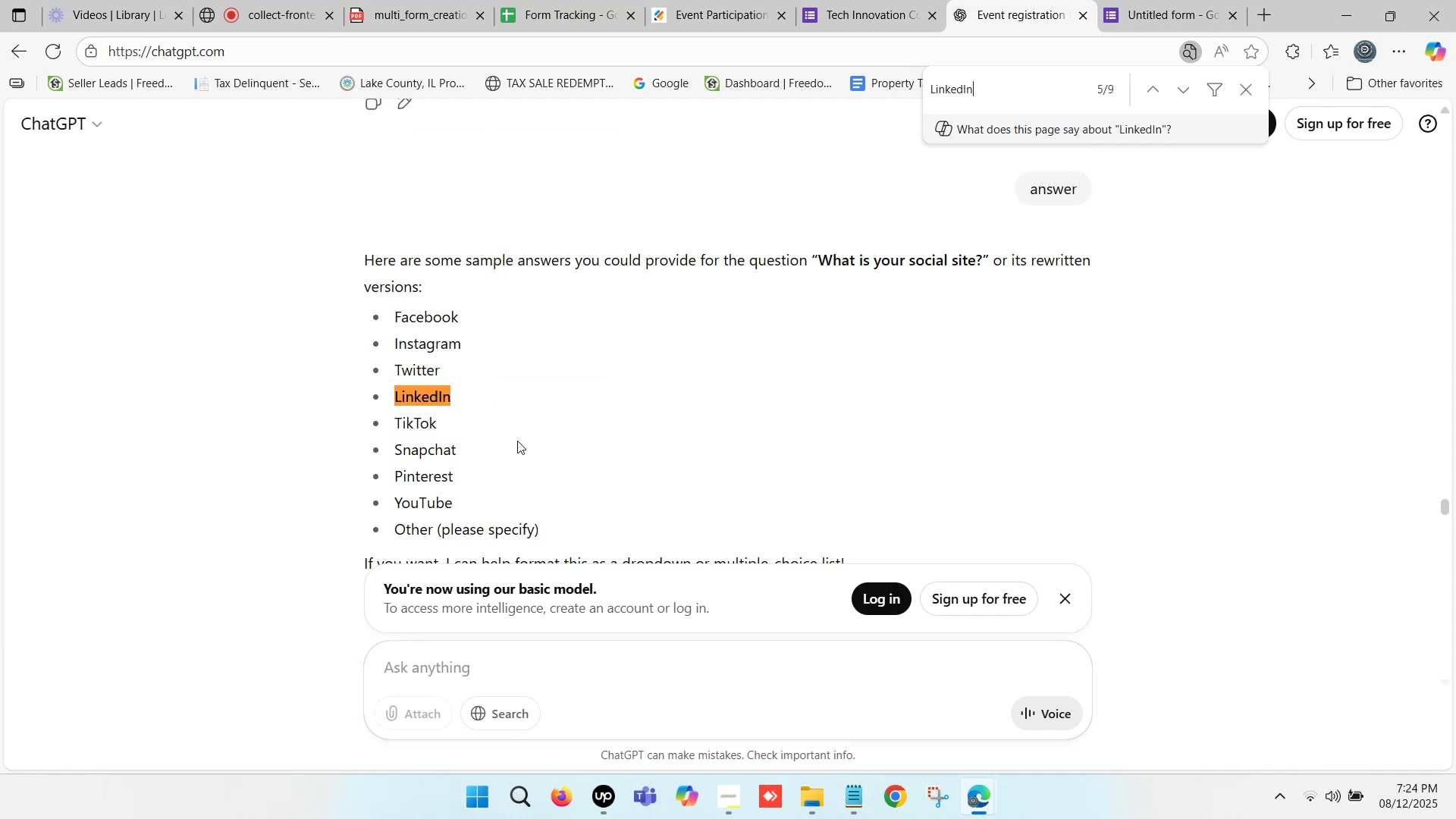 
key(Enter)
 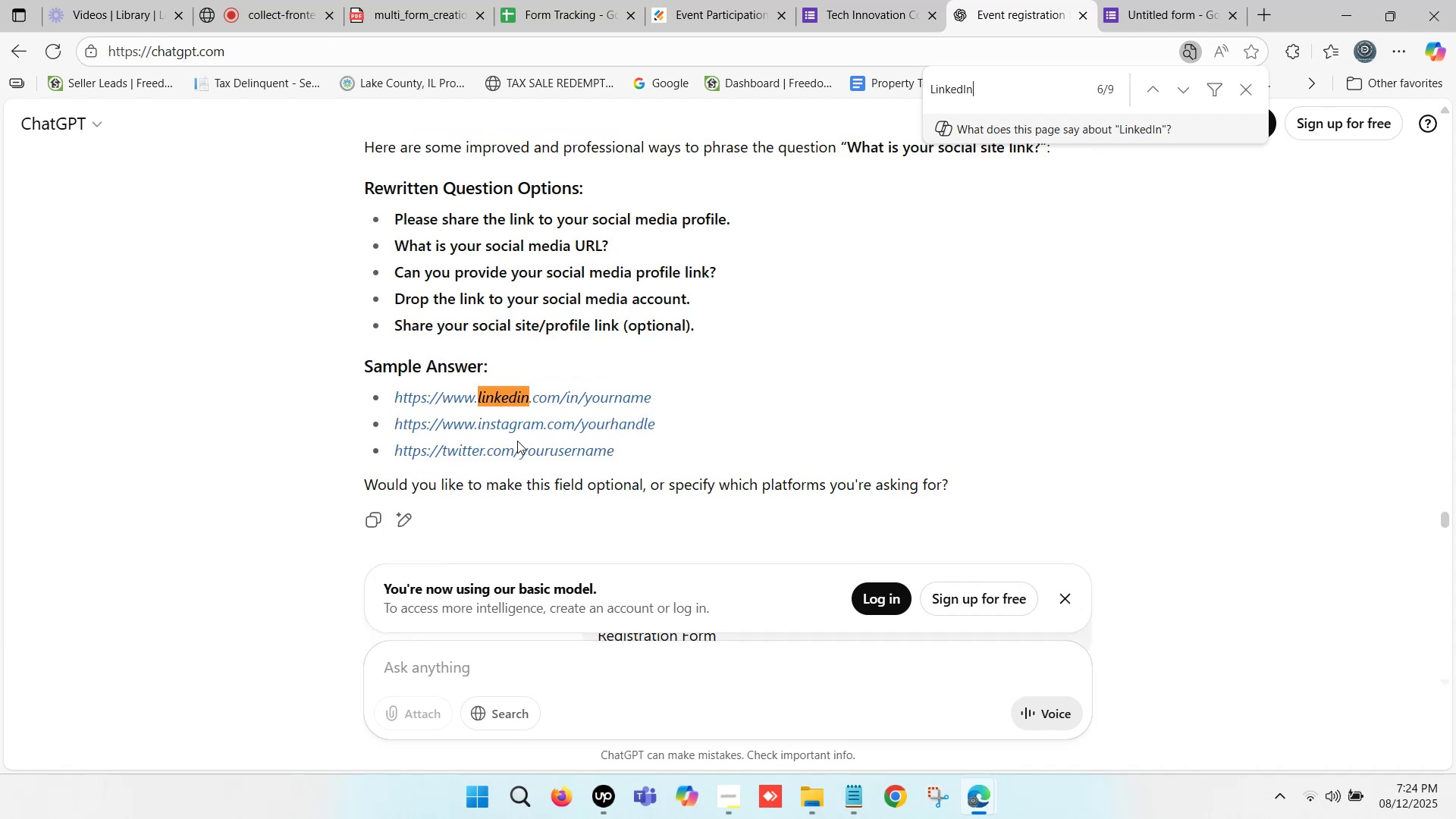 
key(Enter)
 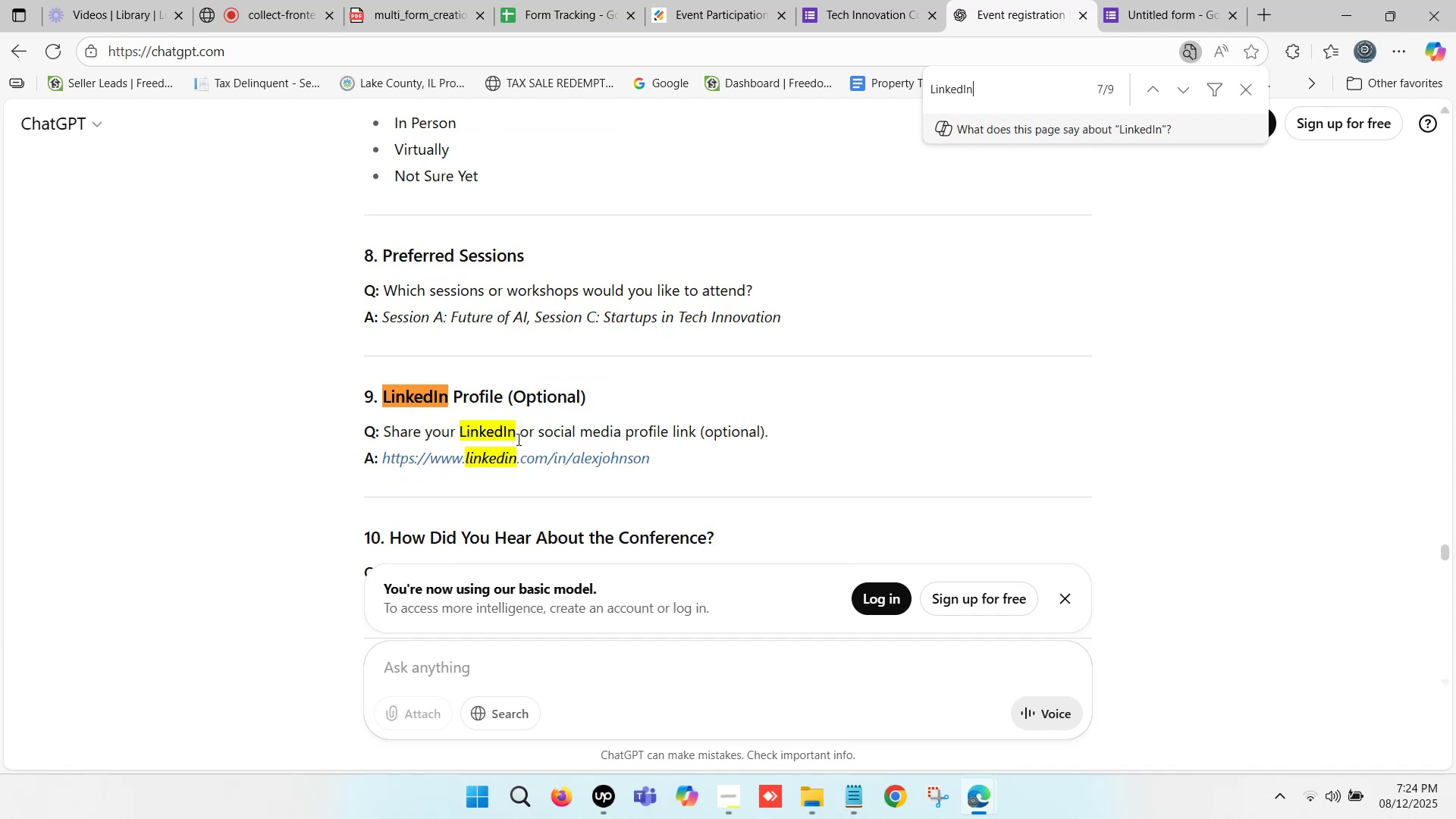 
scroll: coordinate [485, 419], scroll_direction: down, amount: 1.0
 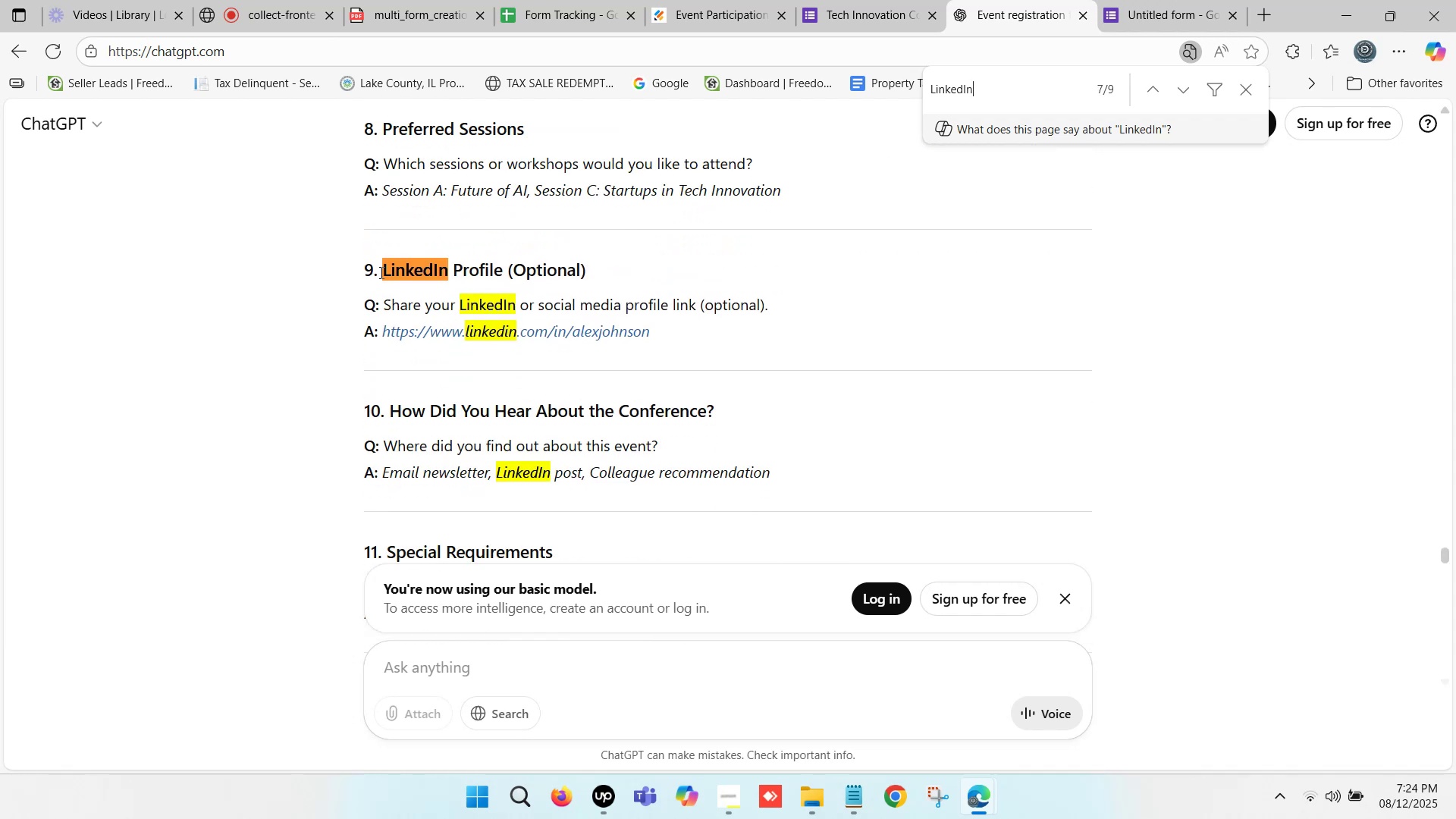 
left_click_drag(start_coordinate=[381, 271], to_coordinate=[500, 274])
 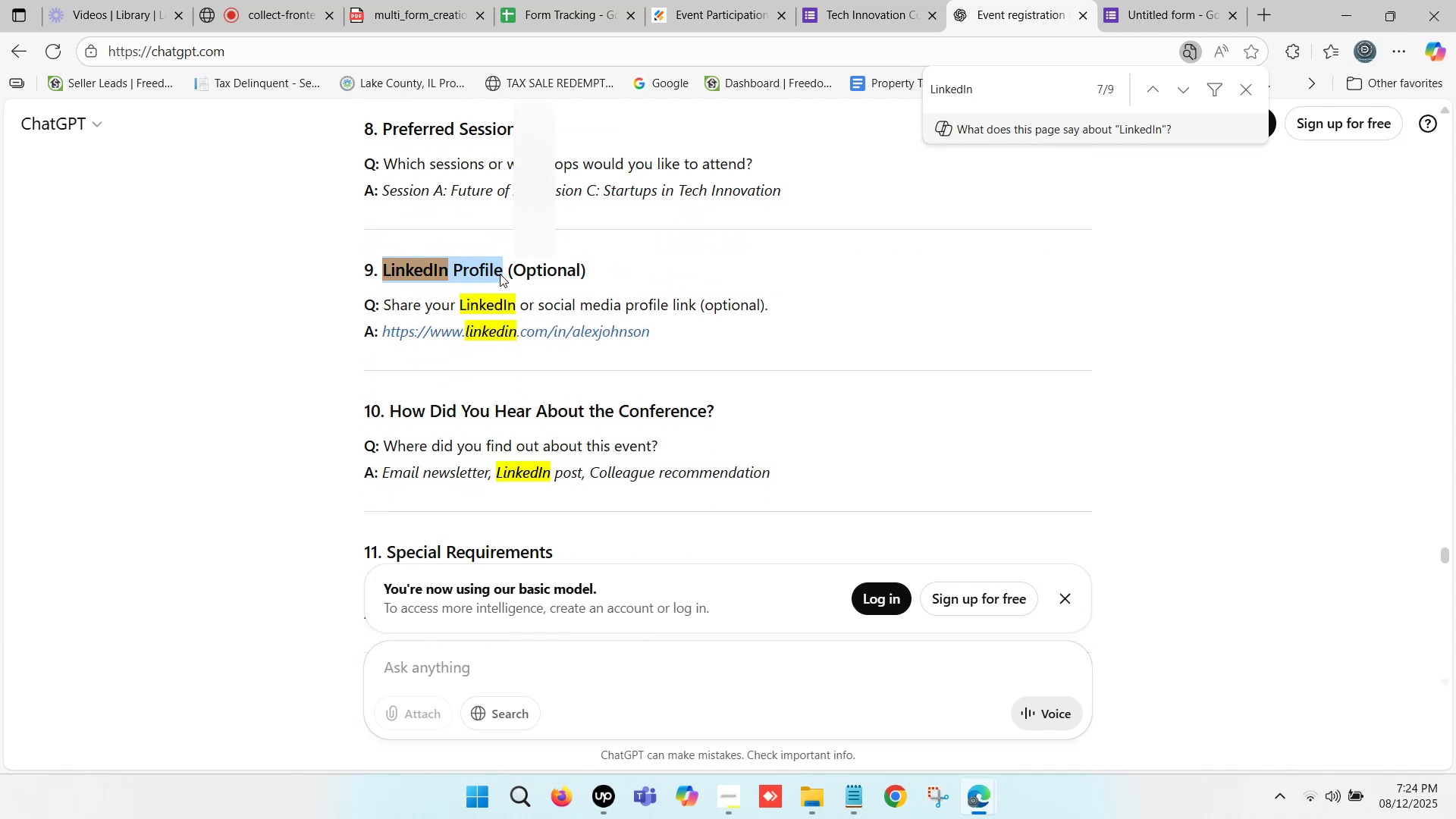 
key(Control+C)
 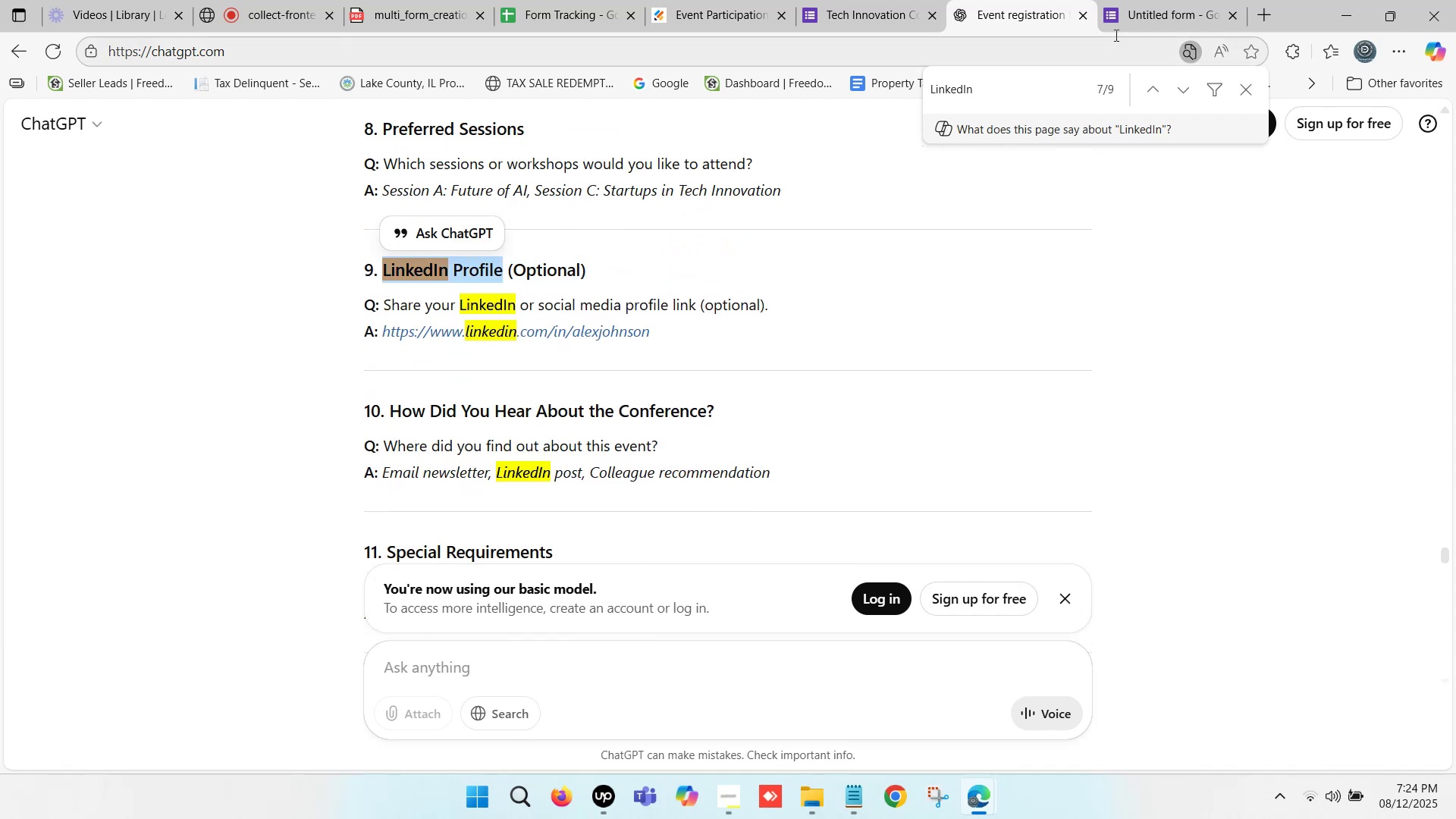 
left_click([1176, 0])
 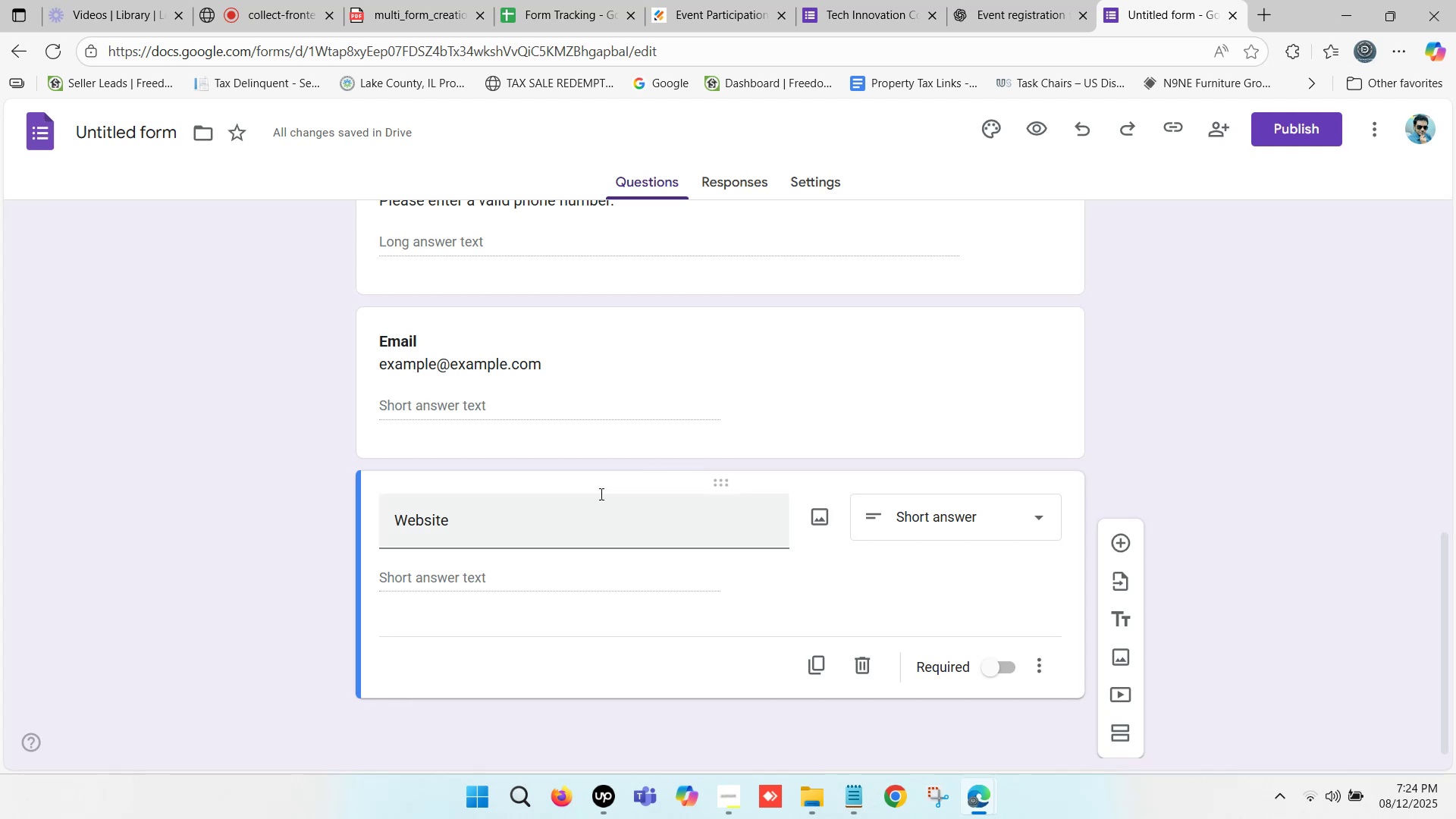 
scroll: coordinate [571, 481], scroll_direction: down, amount: 1.0
 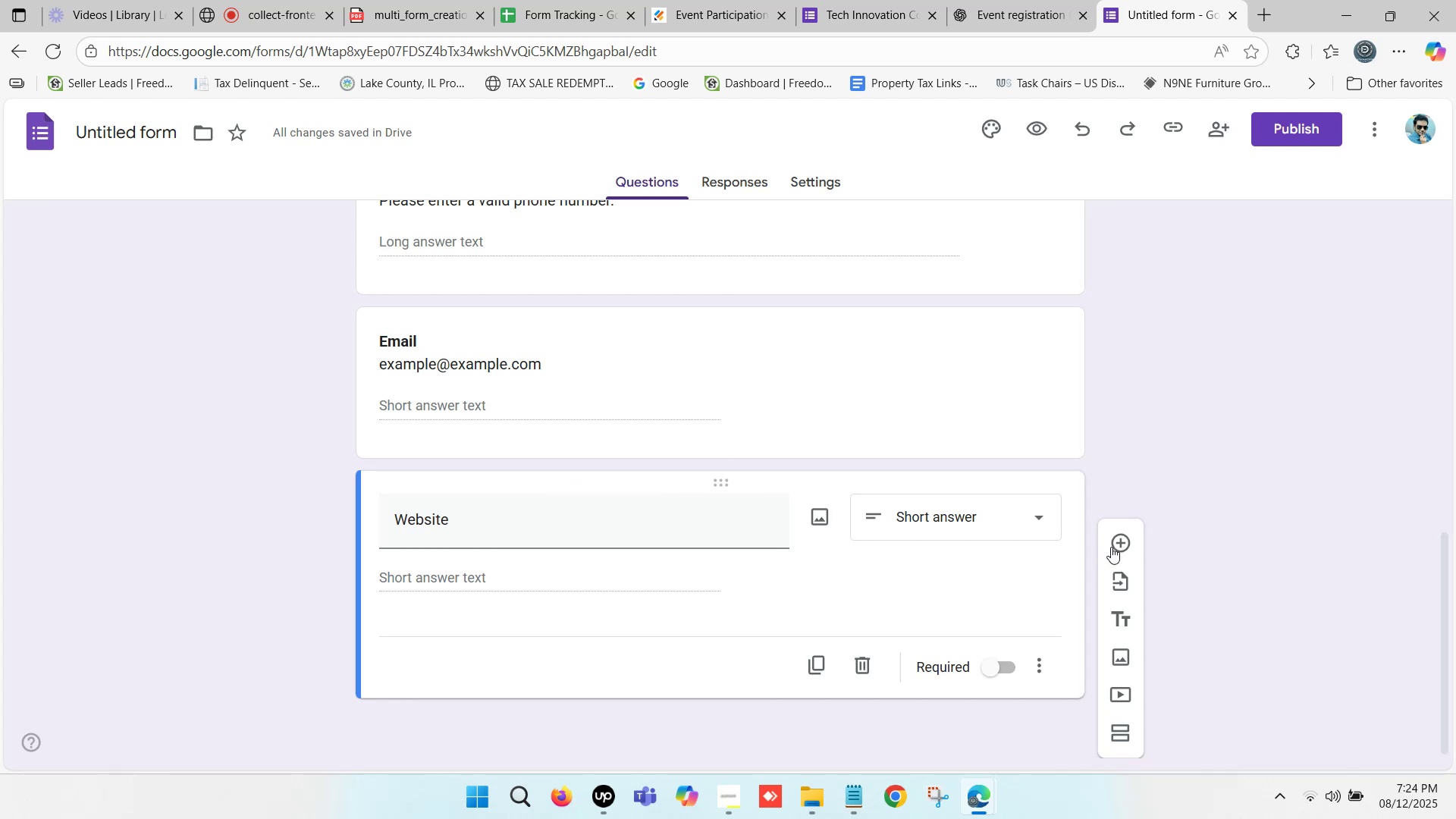 
left_click([1119, 542])
 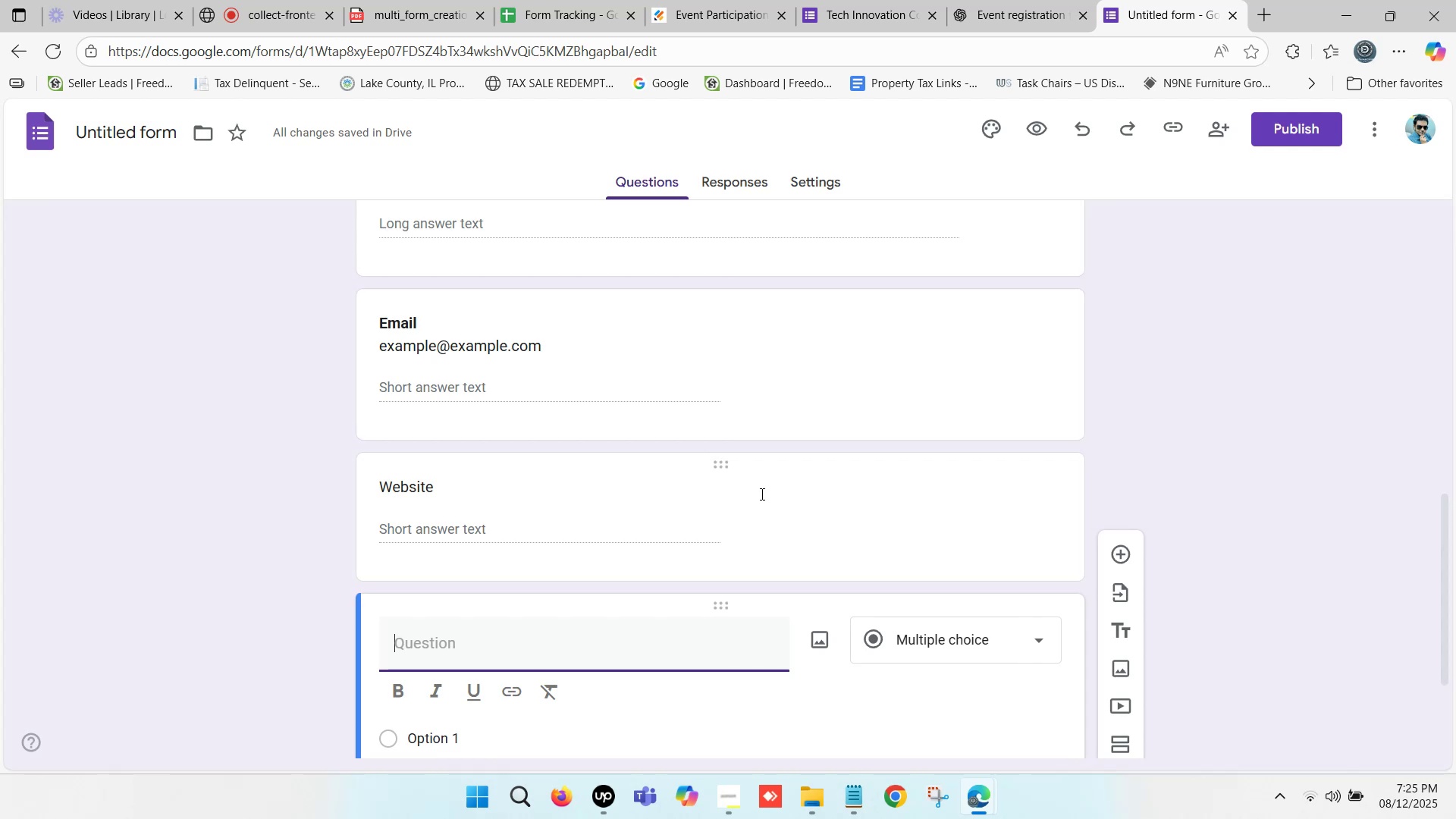 
wait(31.08)
 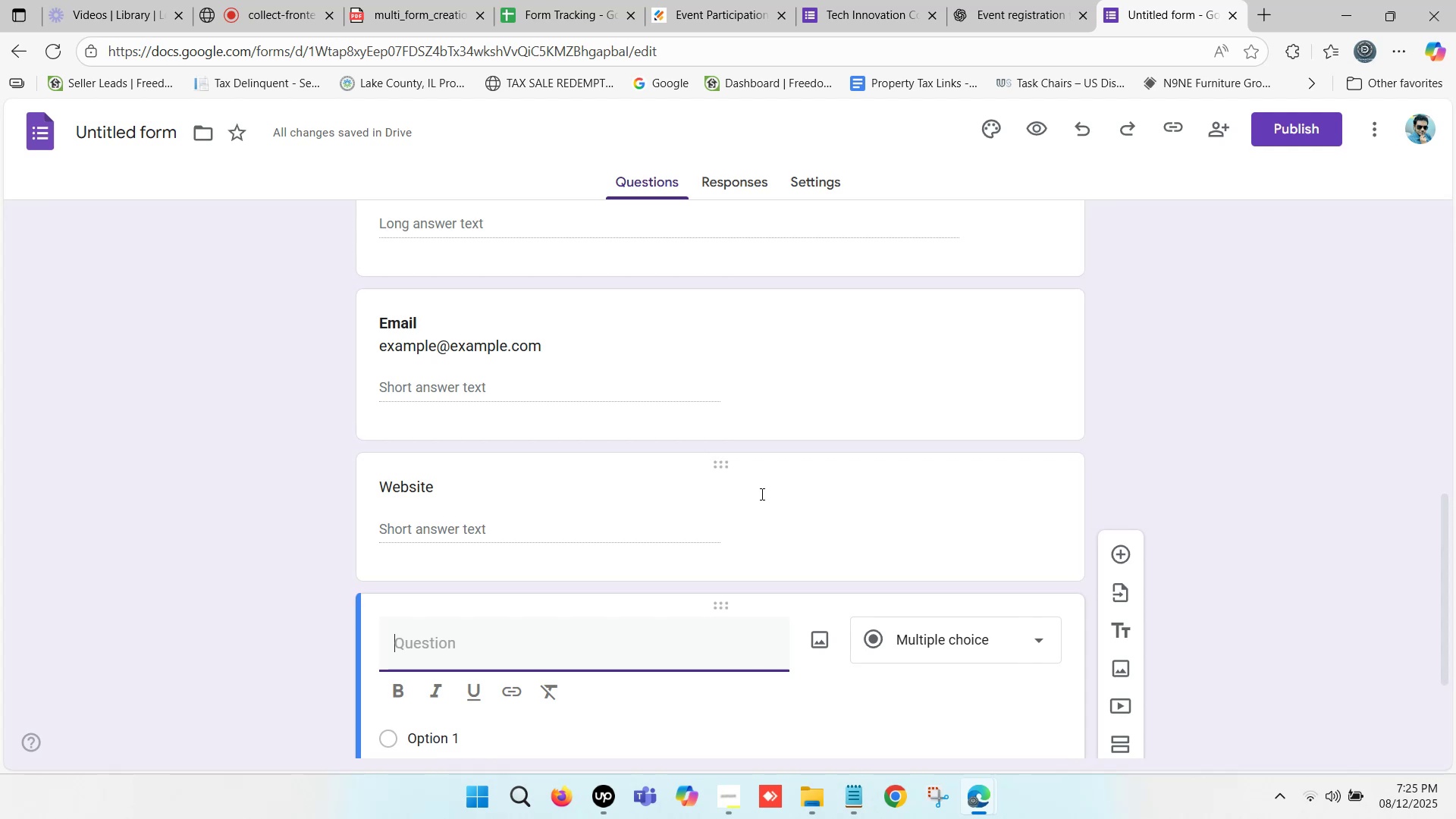 
scroll: coordinate [686, 469], scroll_direction: down, amount: 1.0
 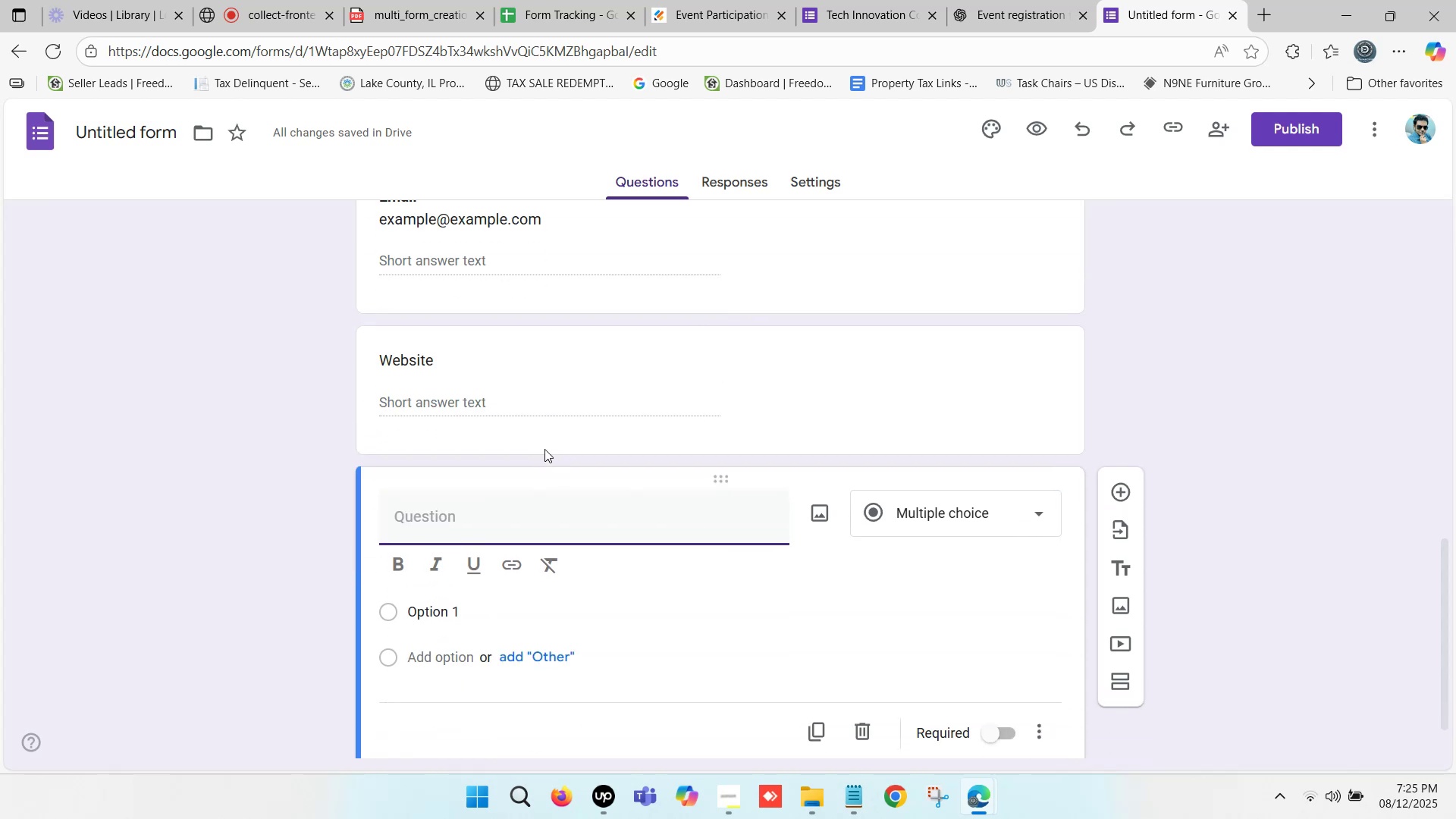 
key(Control+V)
 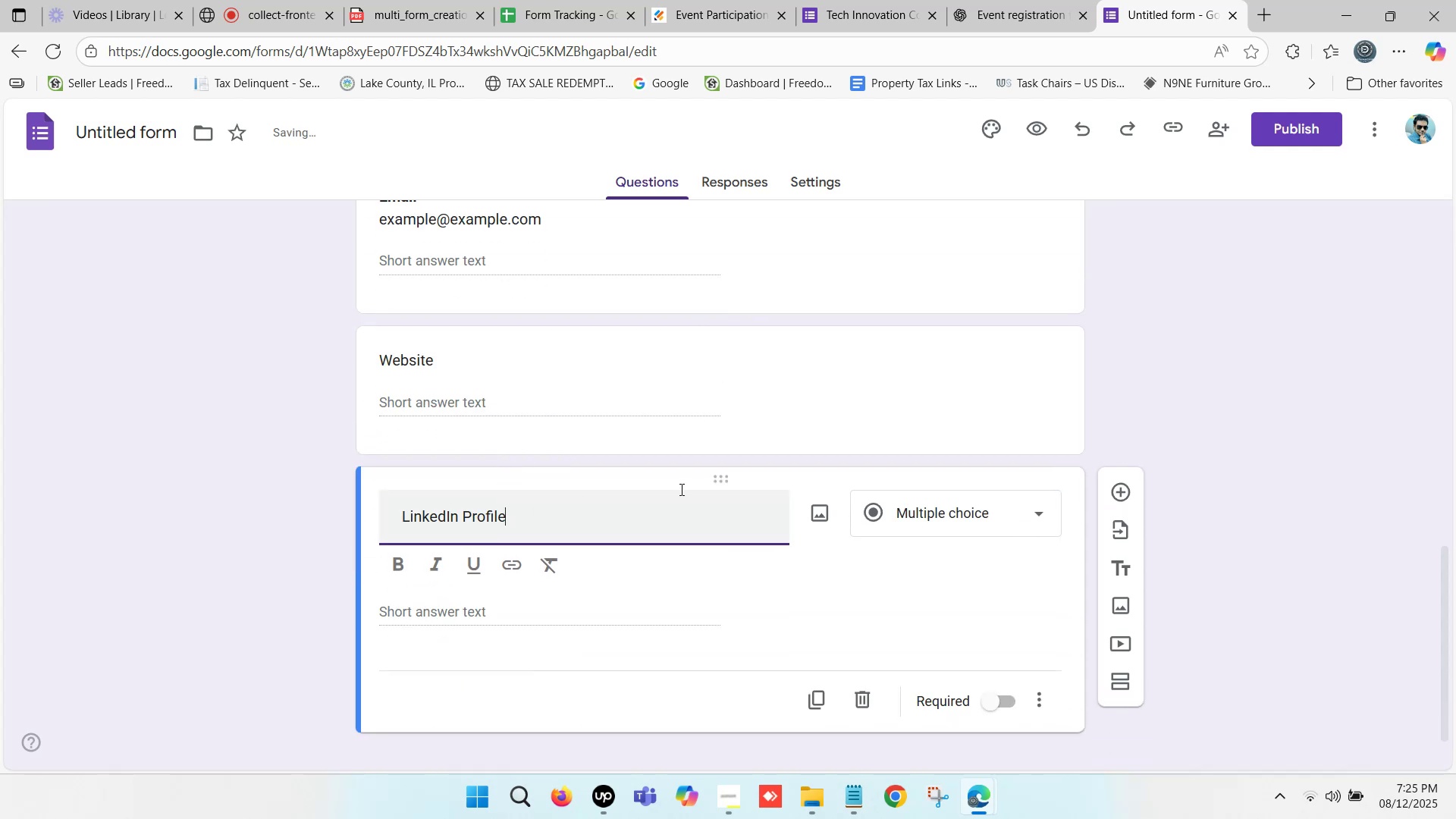 
scroll: coordinate [666, 474], scroll_direction: down, amount: 1.0
 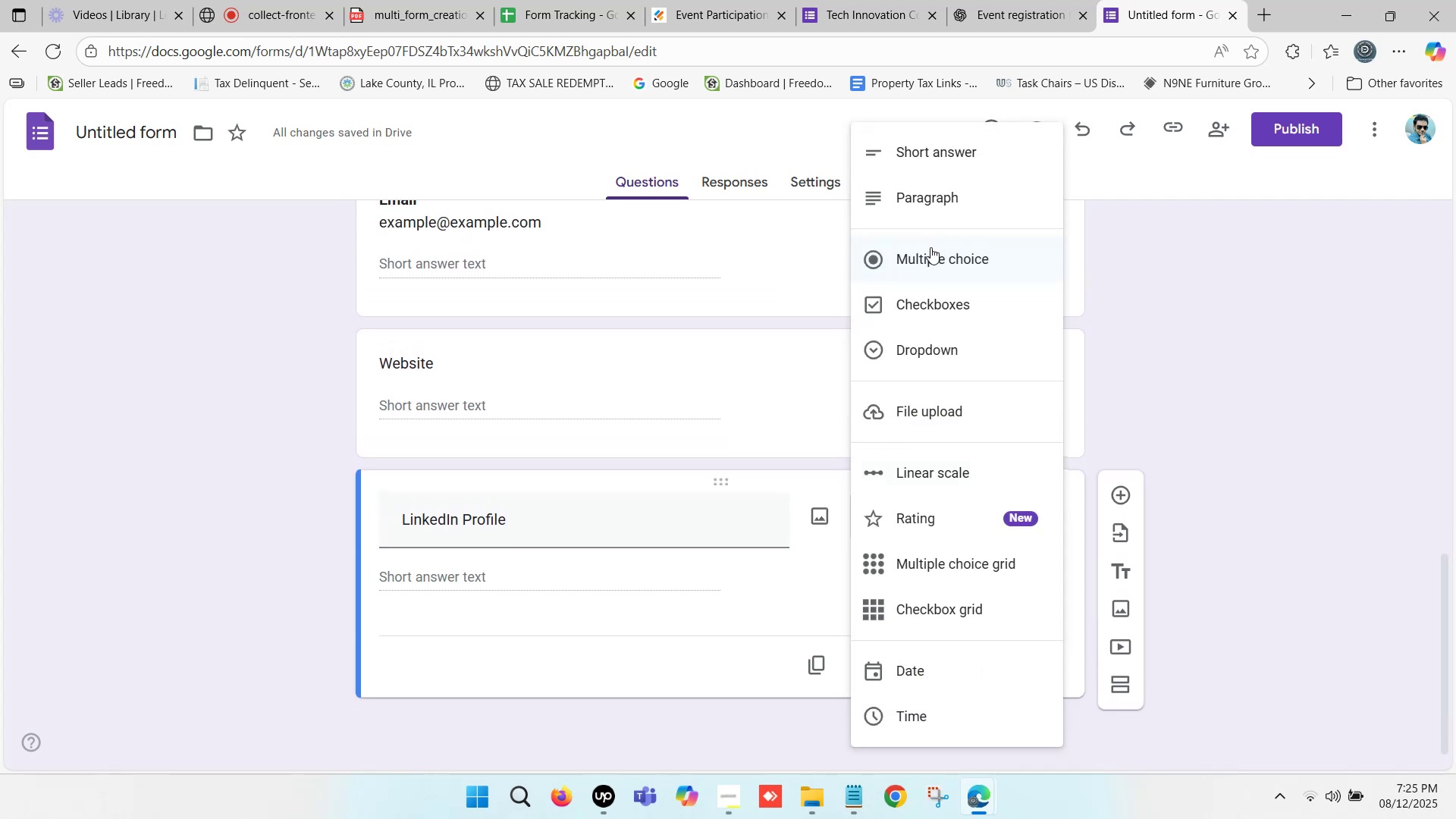 
wait(5.9)
 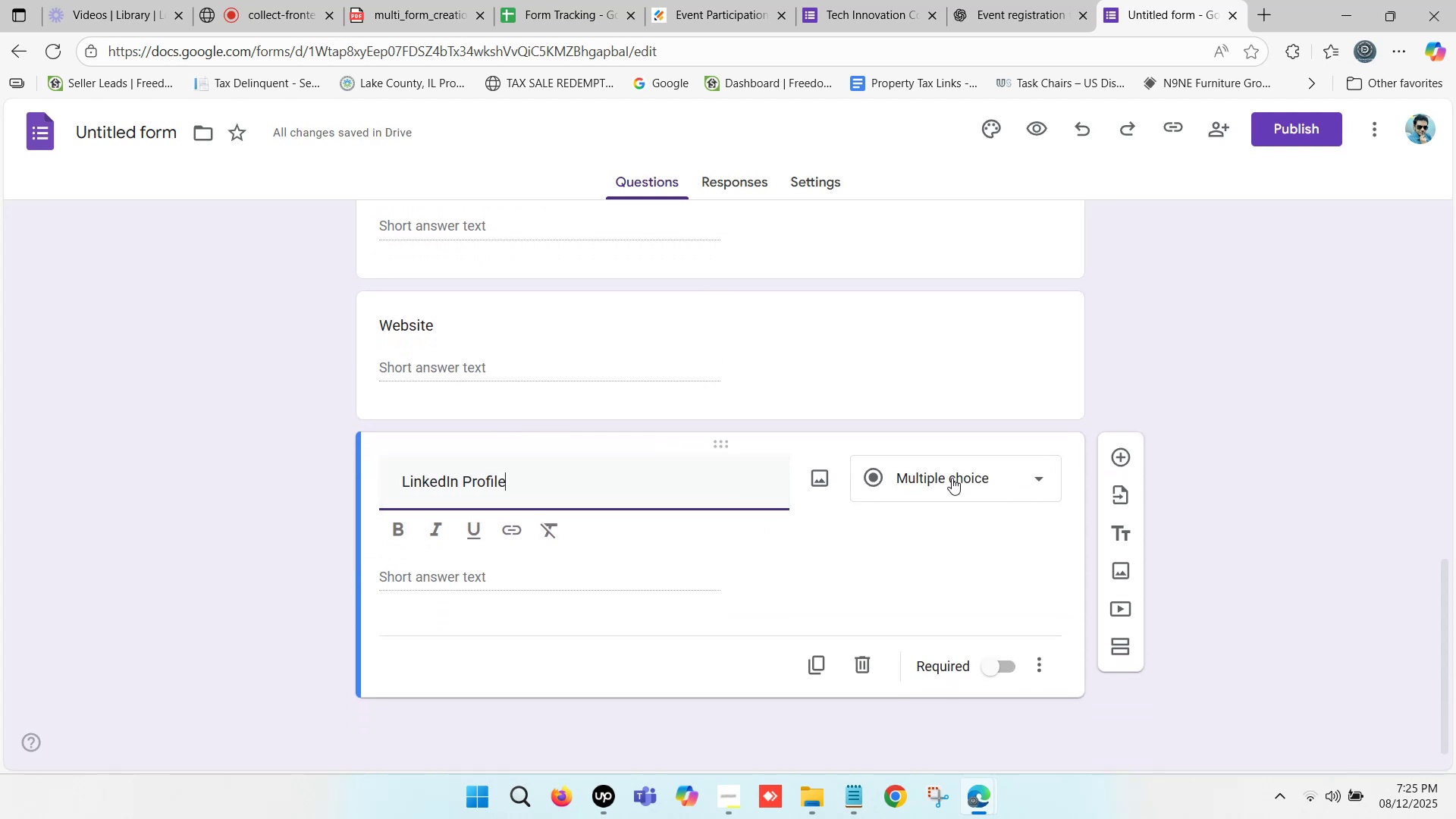 
left_click([957, 155])
 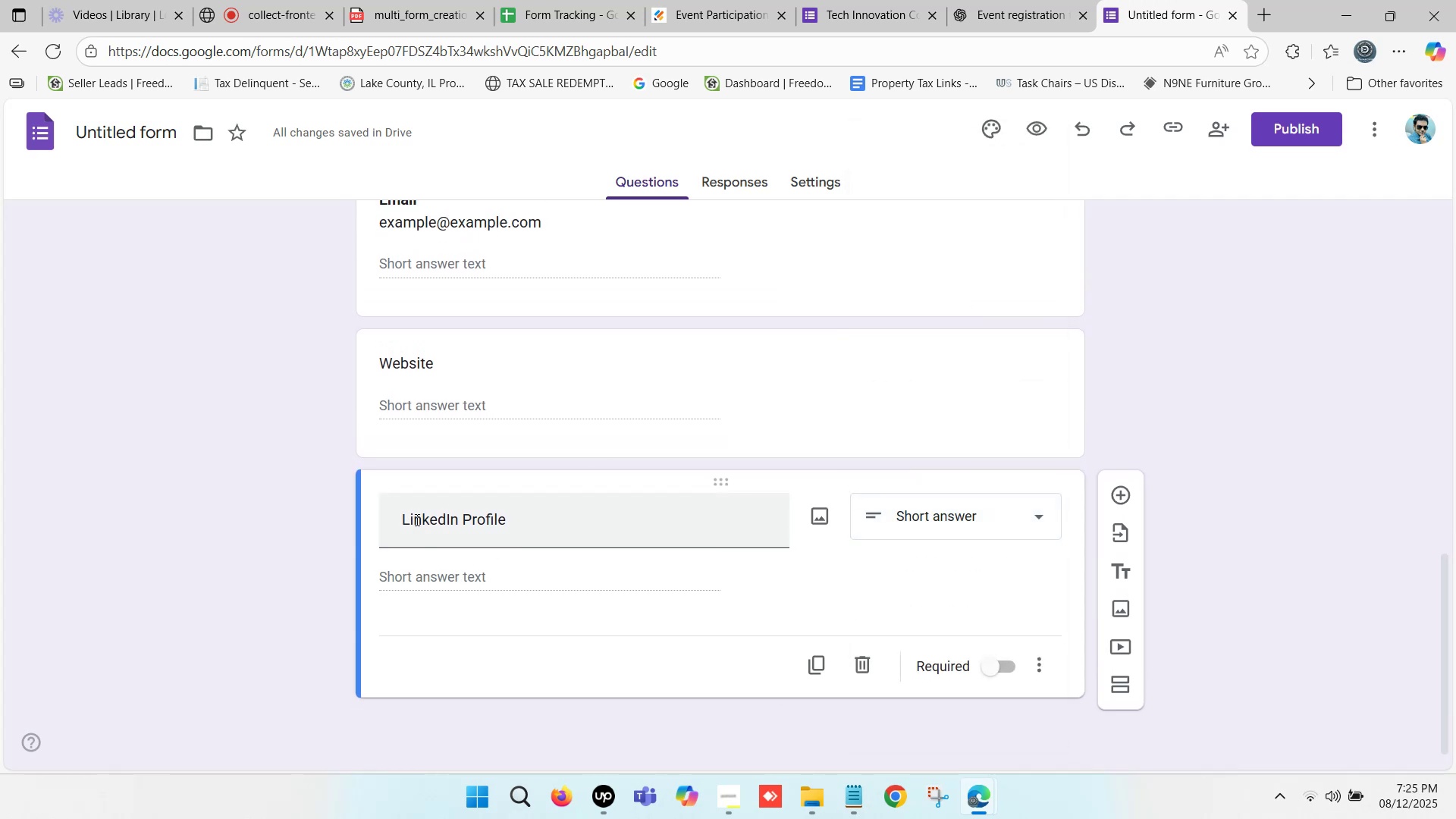 
left_click([400, 512])
 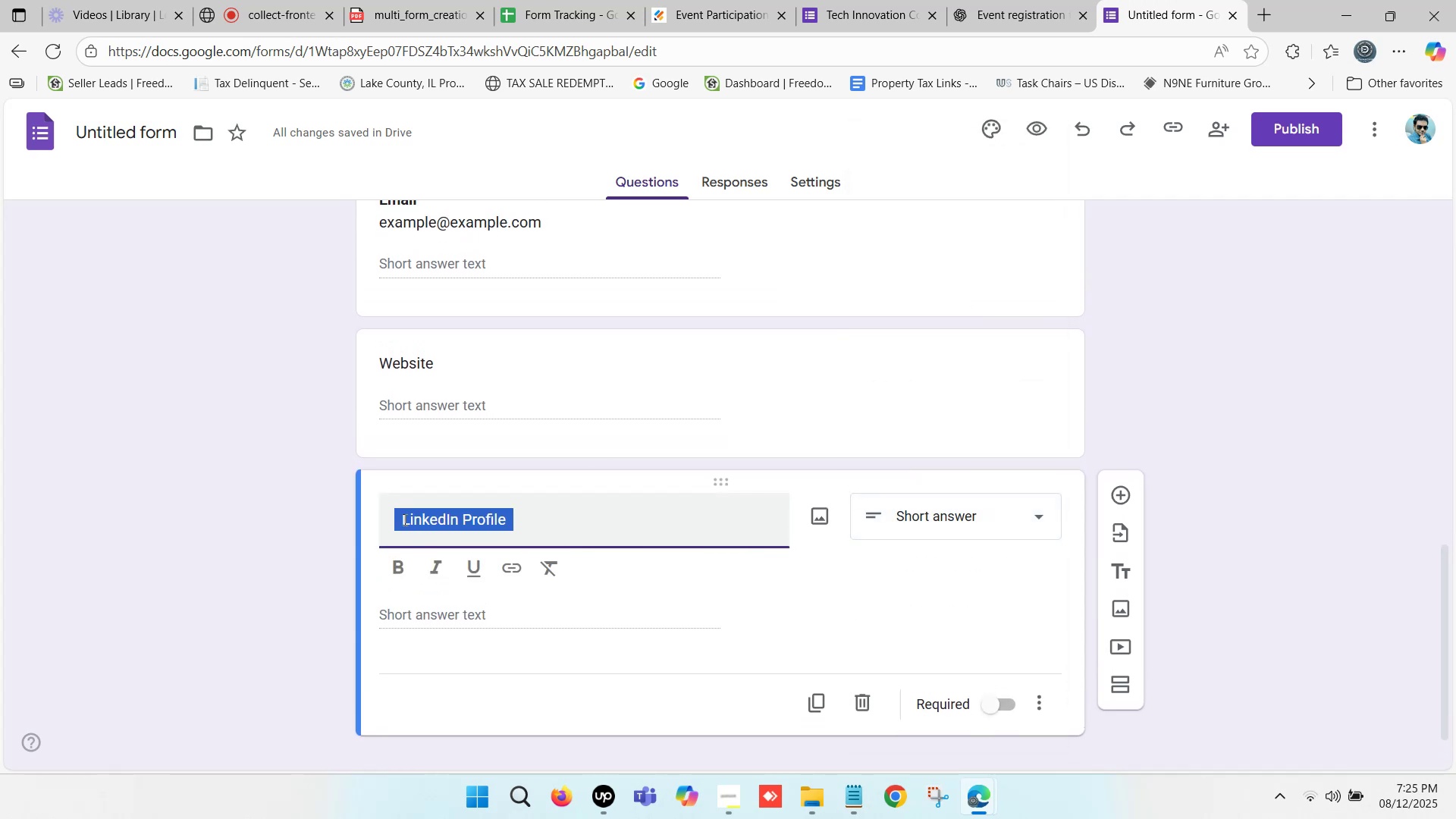 
left_click([400, 514])
 